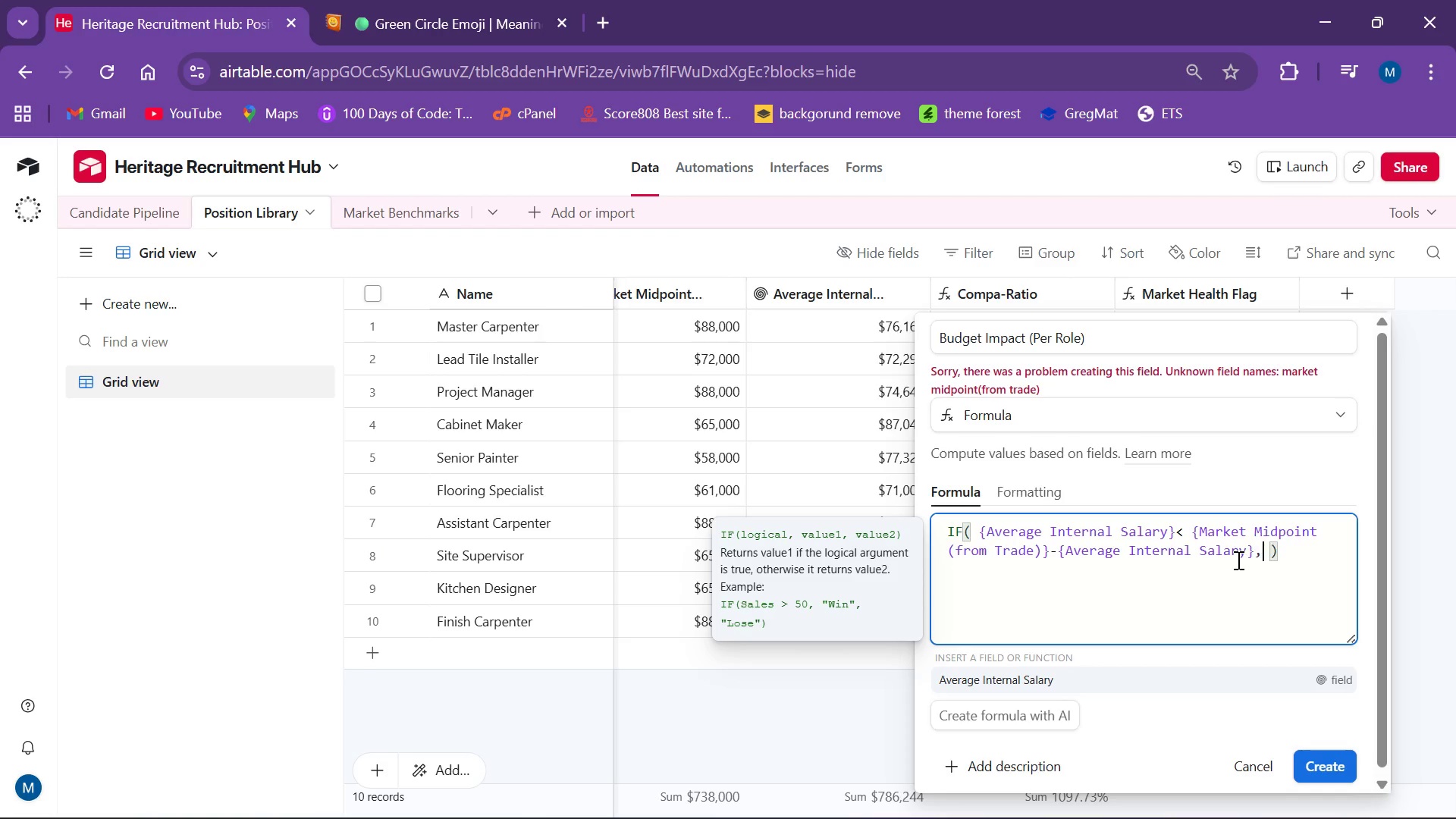 
key(Comma)
 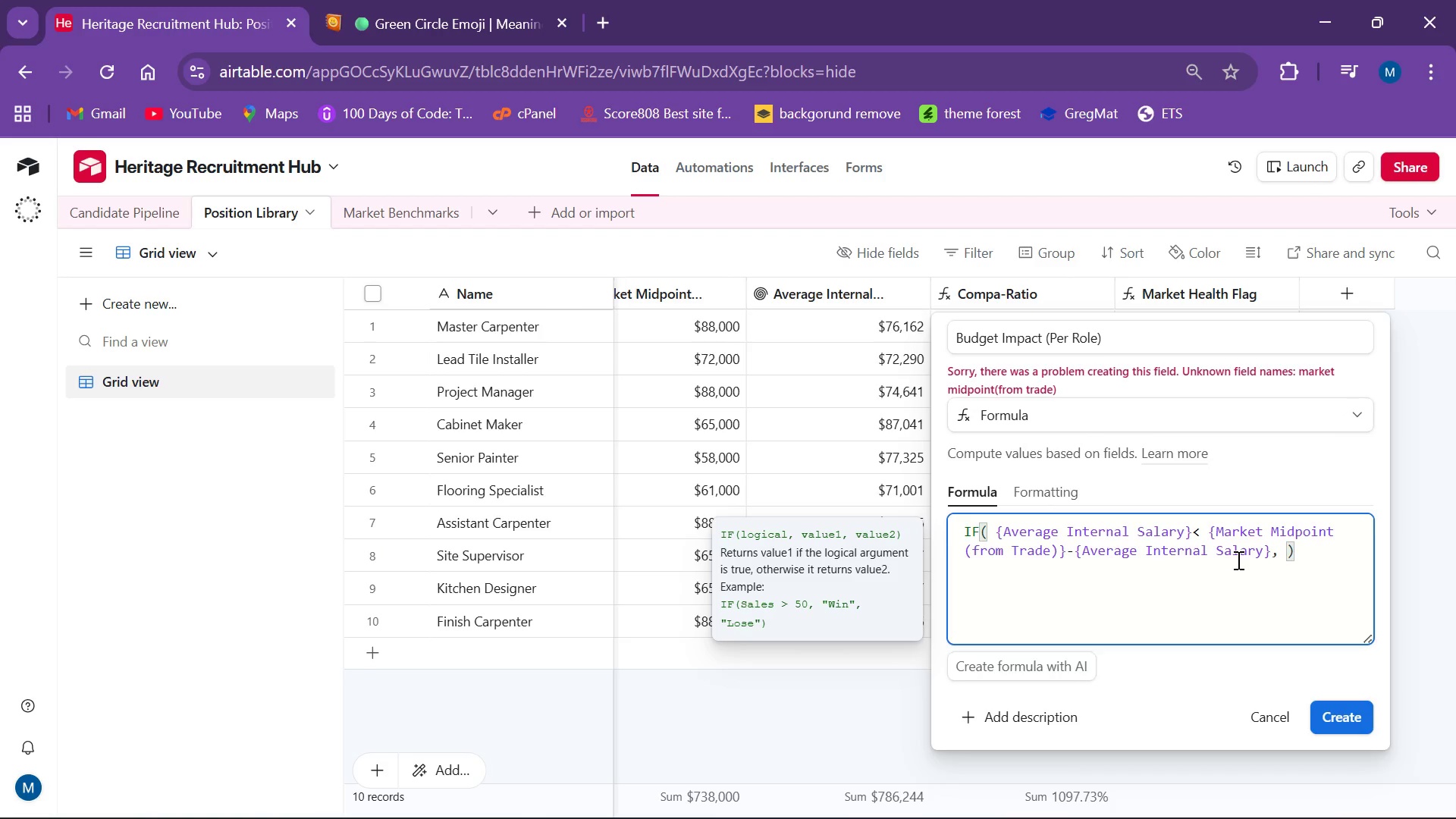 
key(Space)
 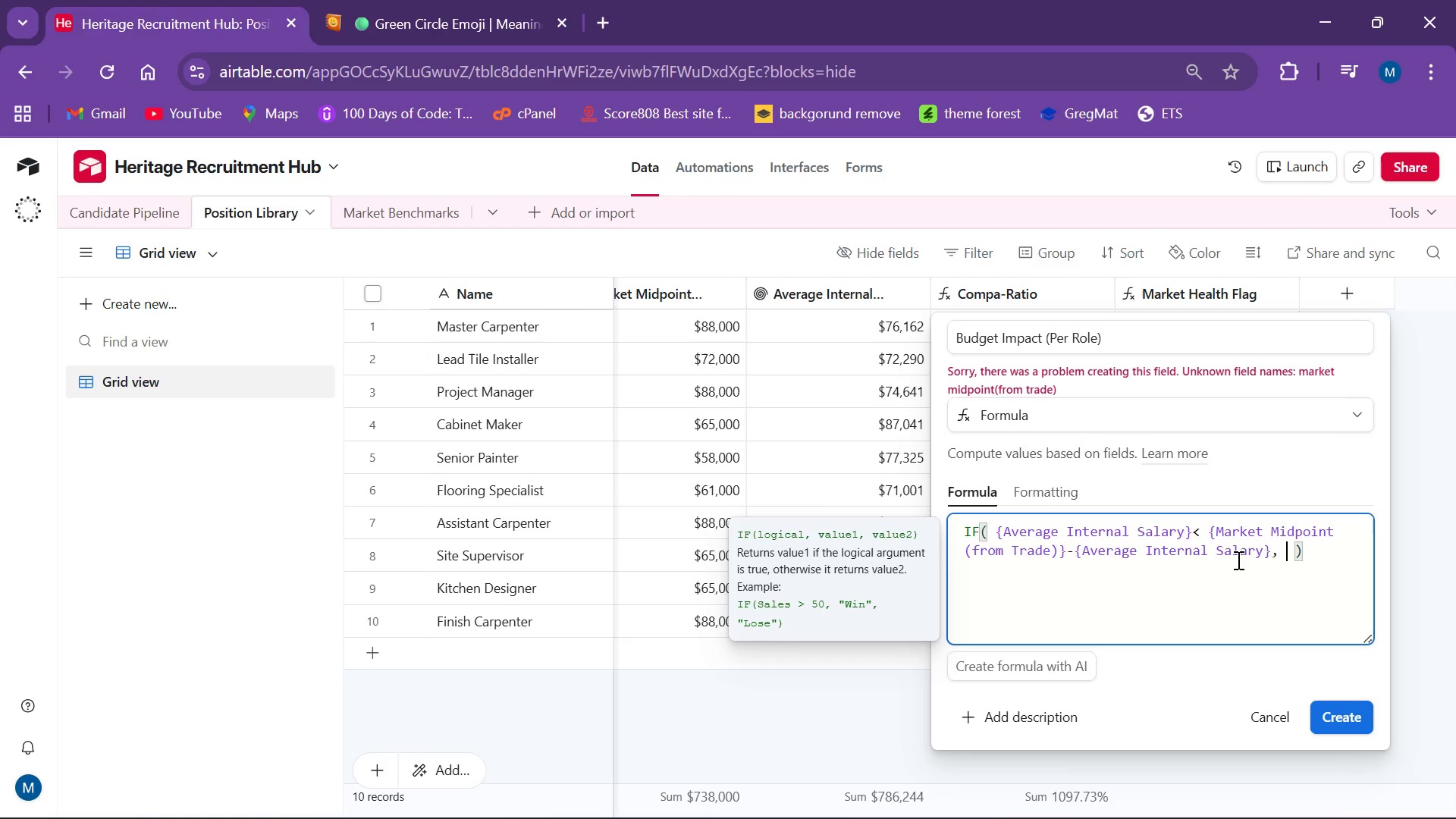 
key(0)
 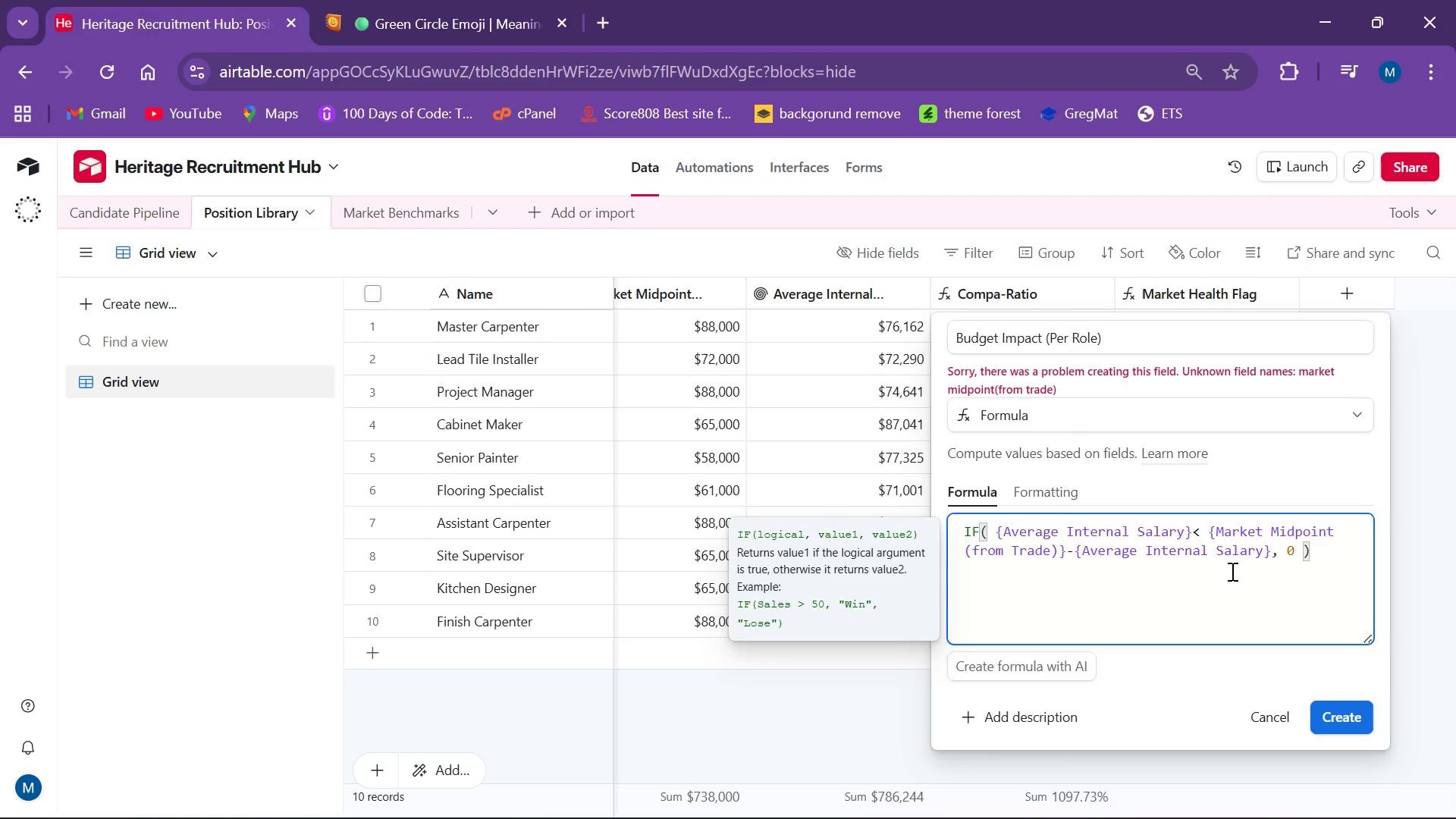 
left_click_drag(start_coordinate=[1147, 566], to_coordinate=[1230, 570])
 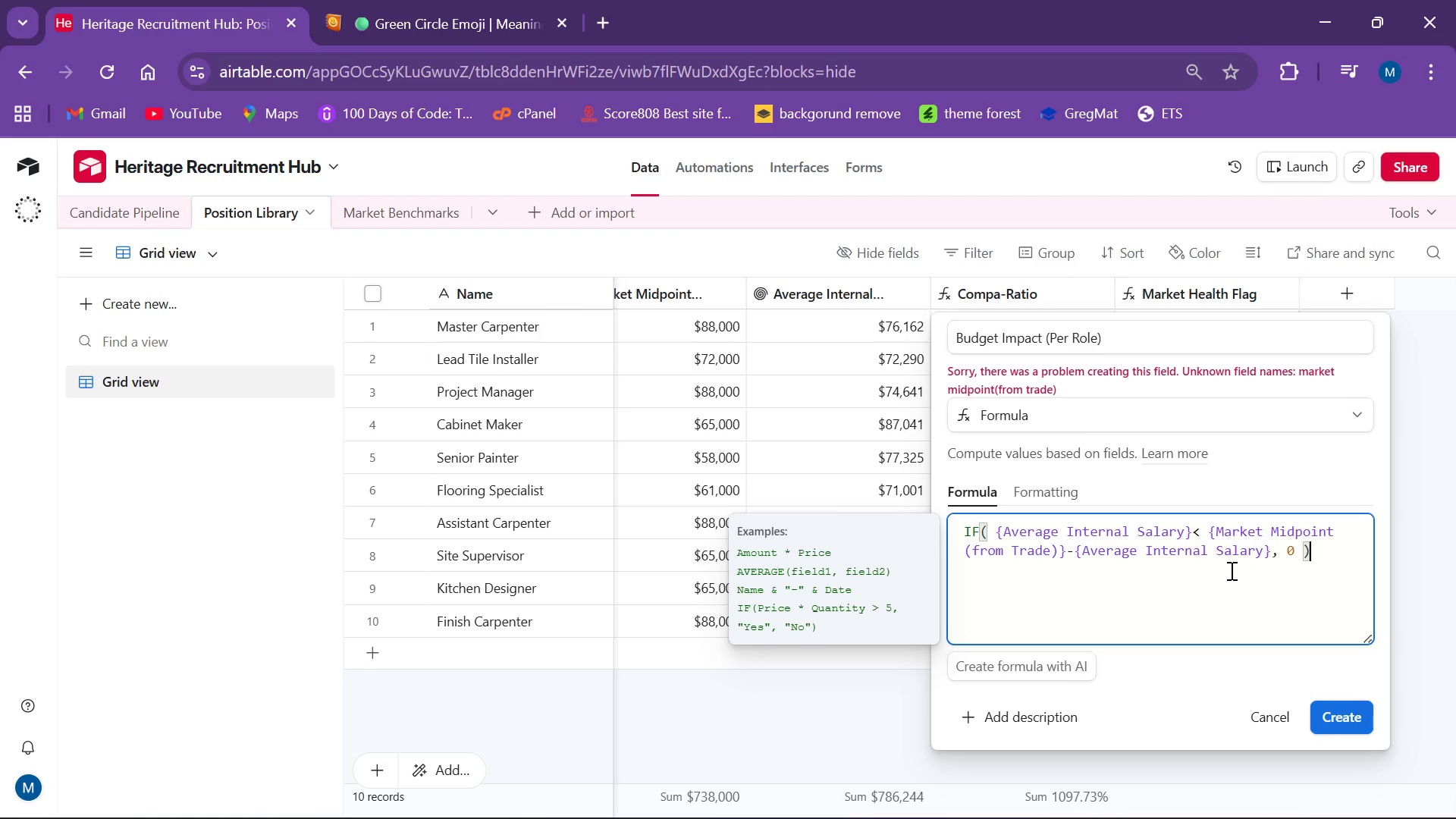 
wait(5.09)
 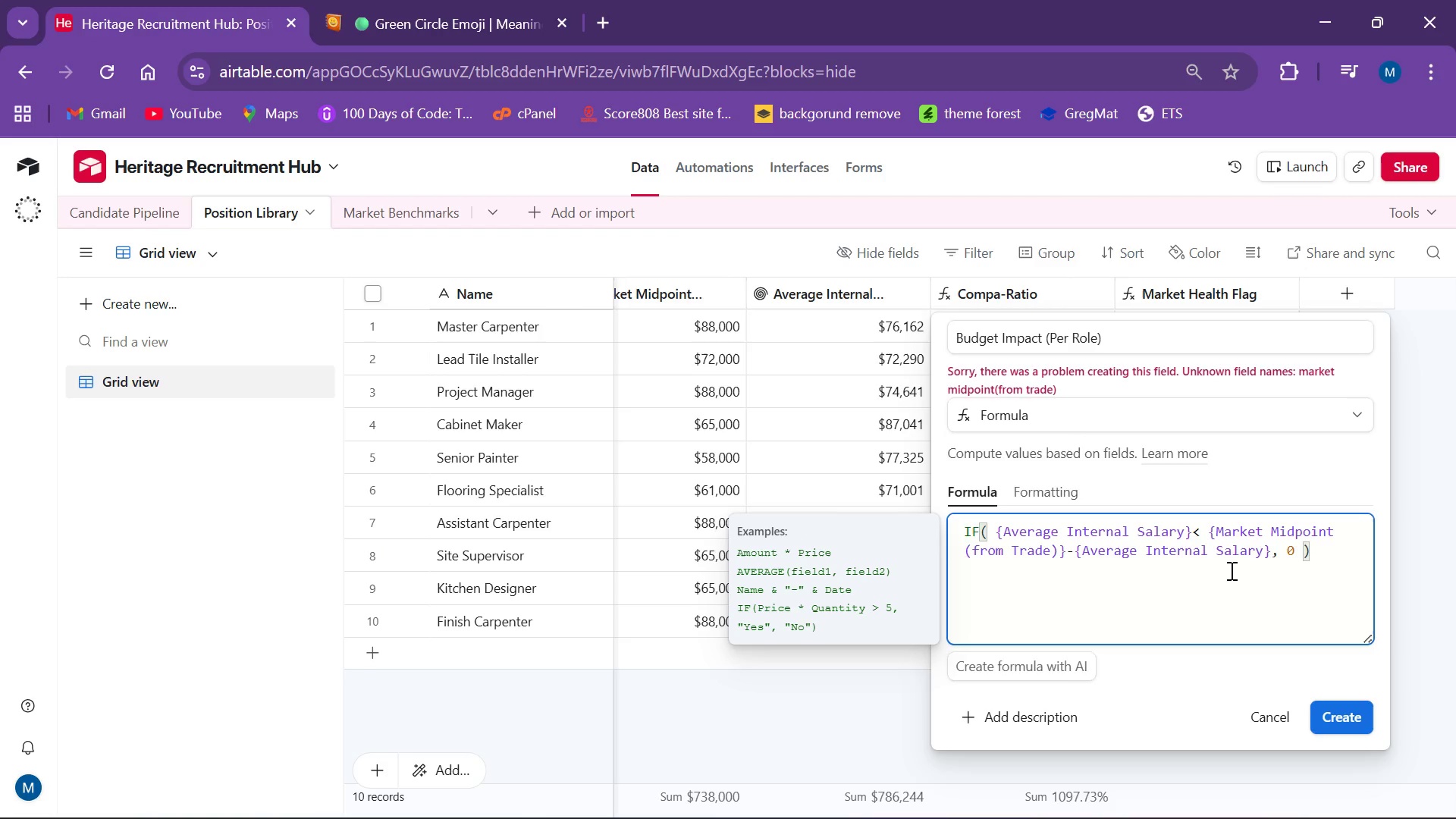 
left_click([1034, 491])
 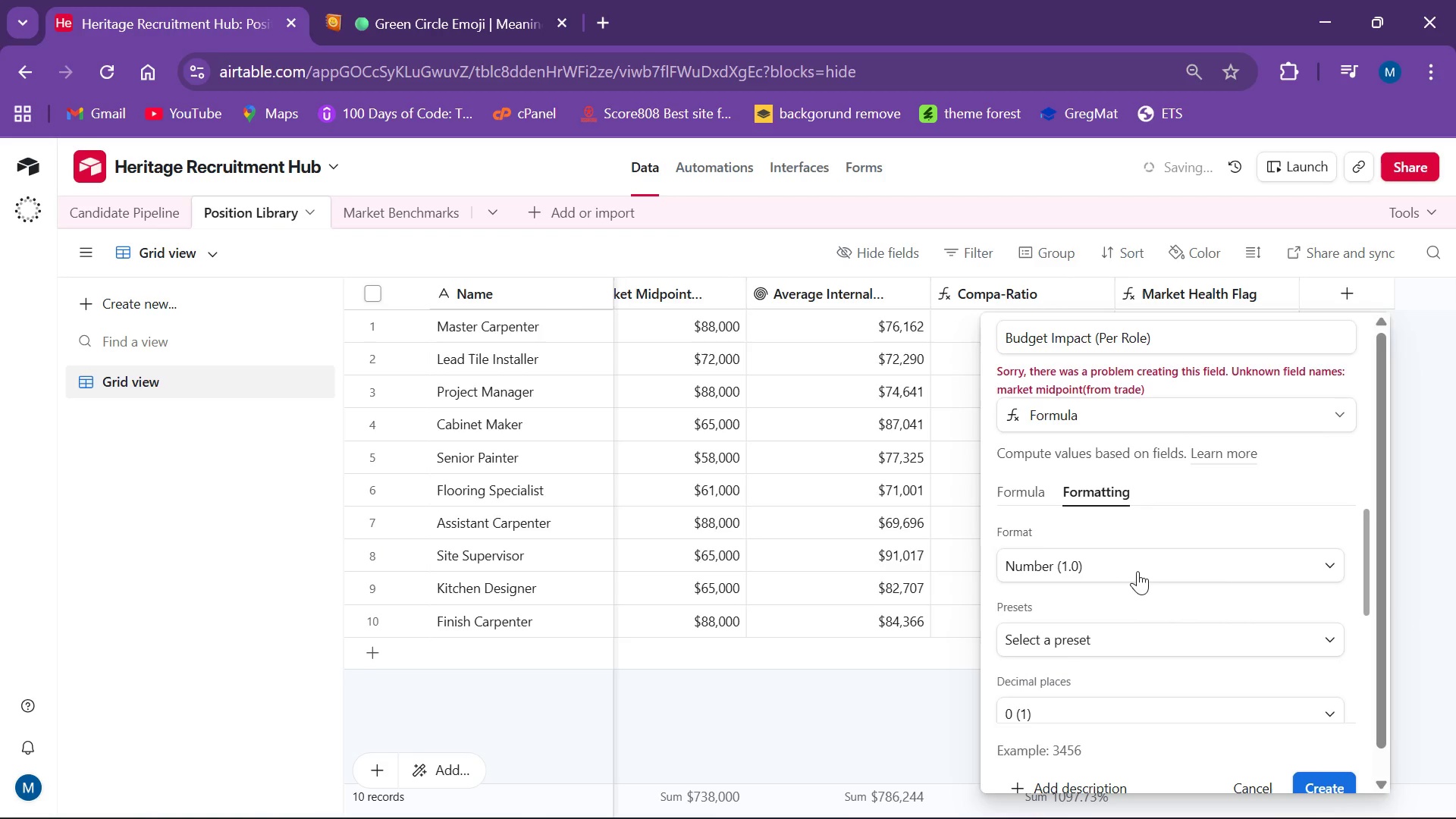 
left_click([1119, 562])
 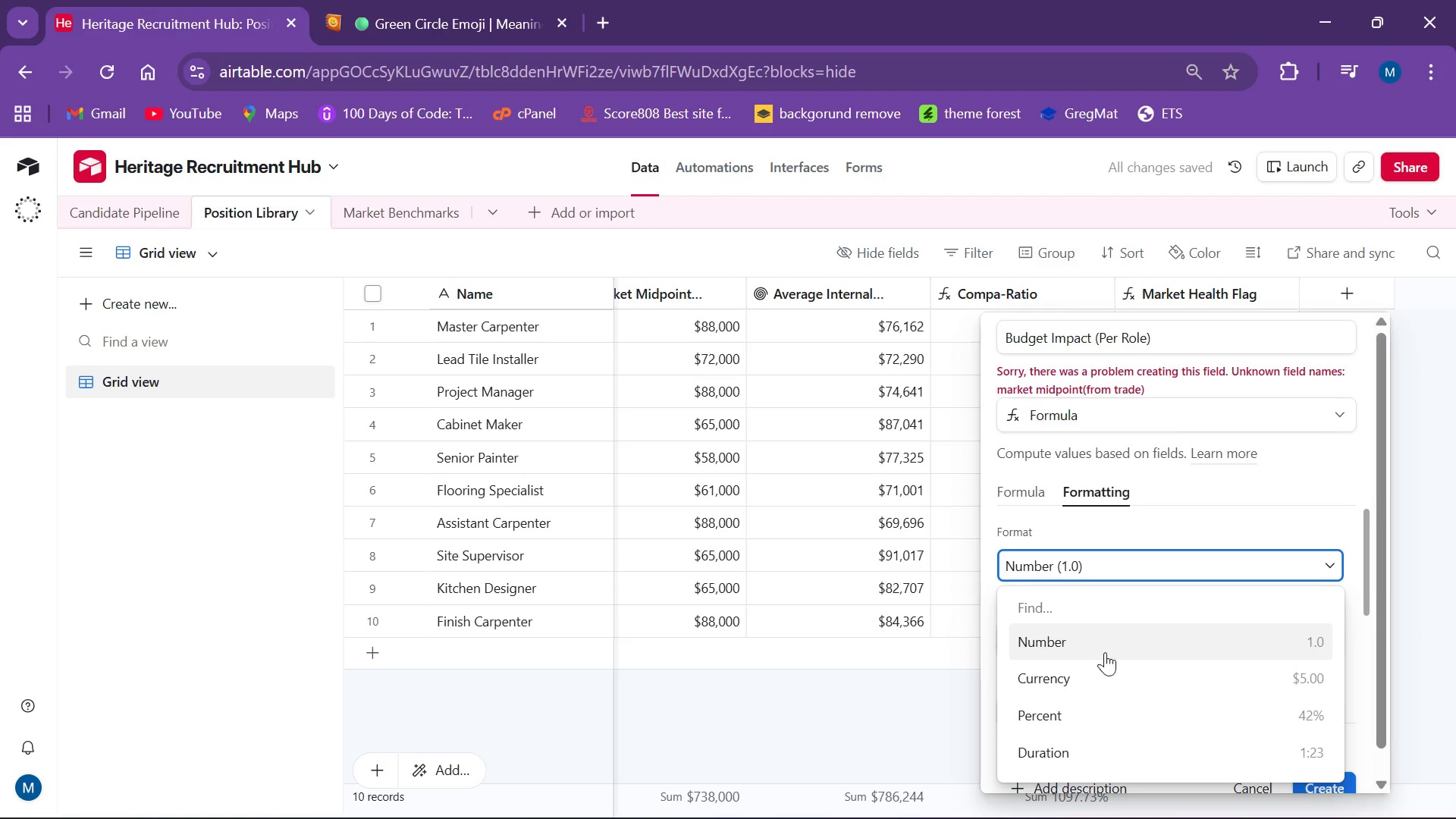 
left_click([1097, 679])
 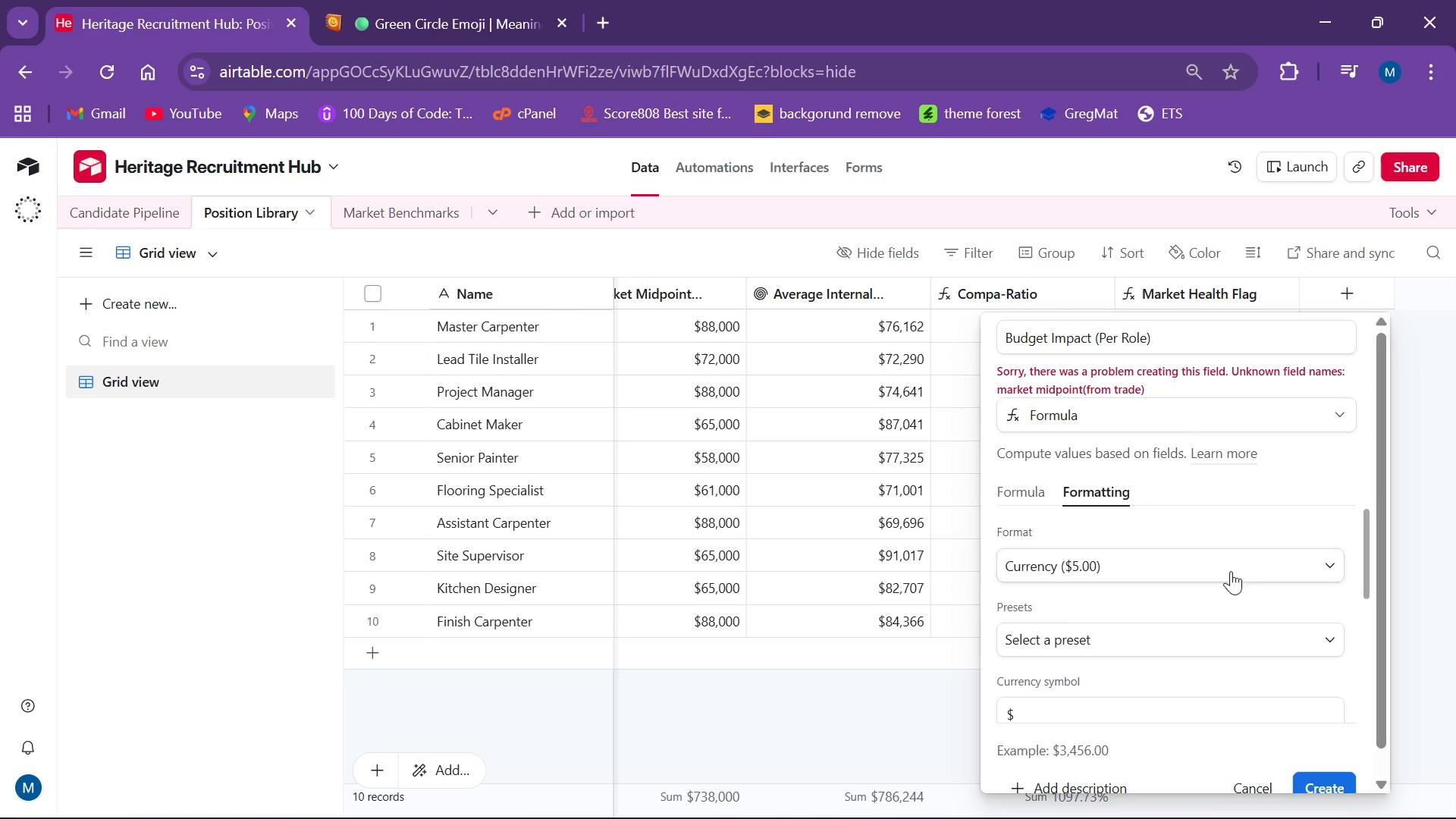 
wait(6.0)
 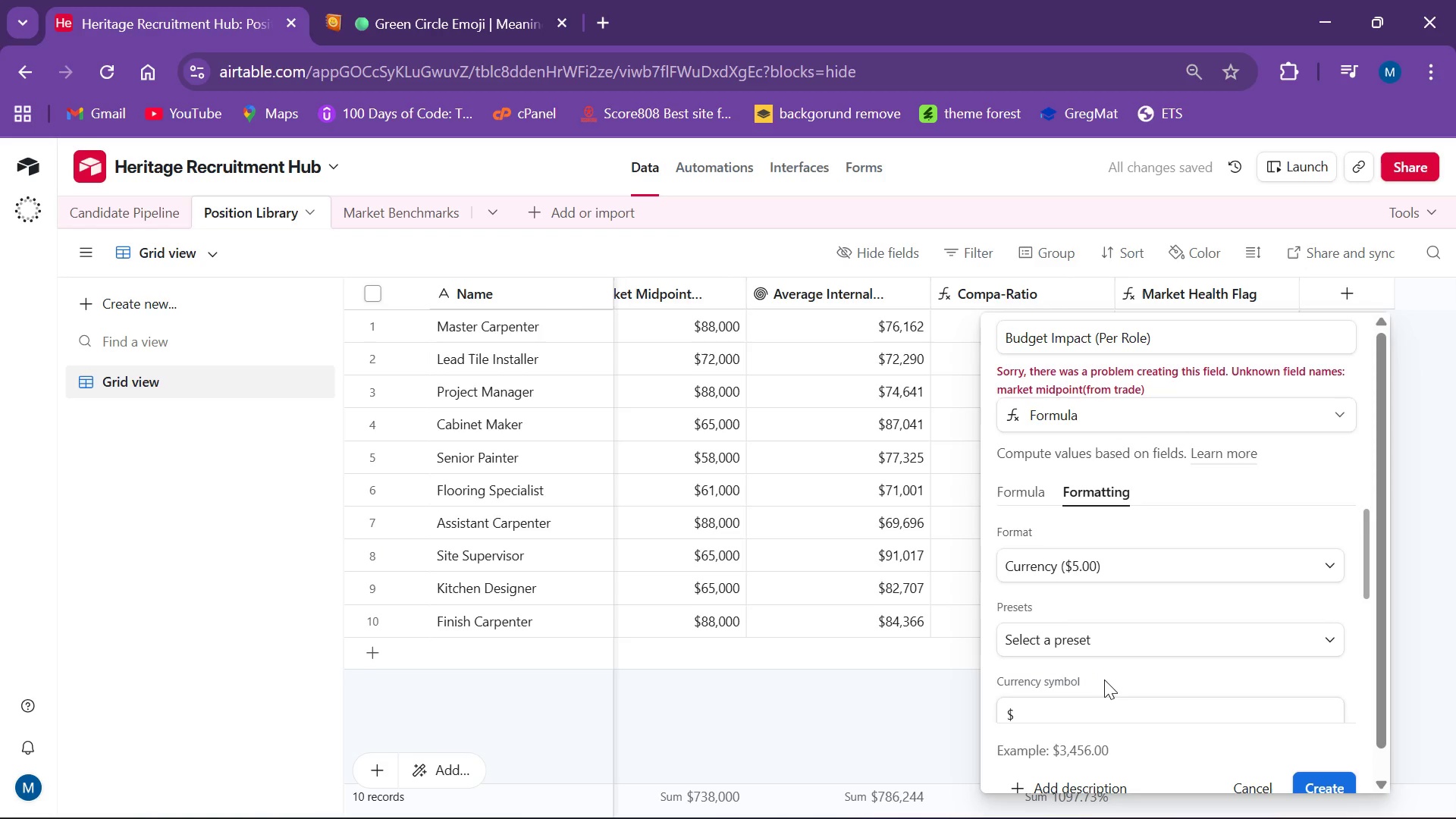 
left_click([1410, 582])
 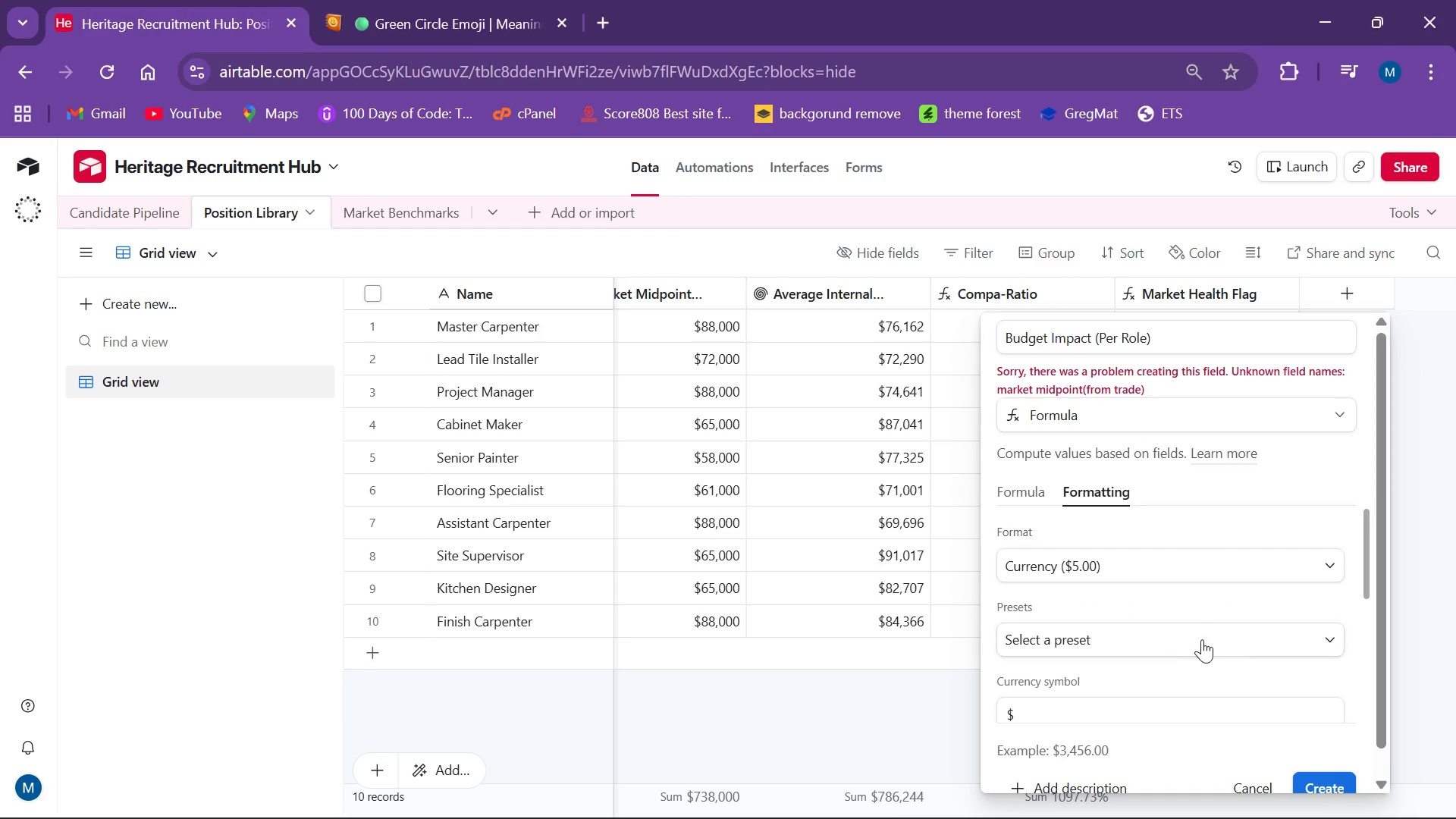 
scroll: coordinate [1205, 629], scroll_direction: down, amount: 2.0
 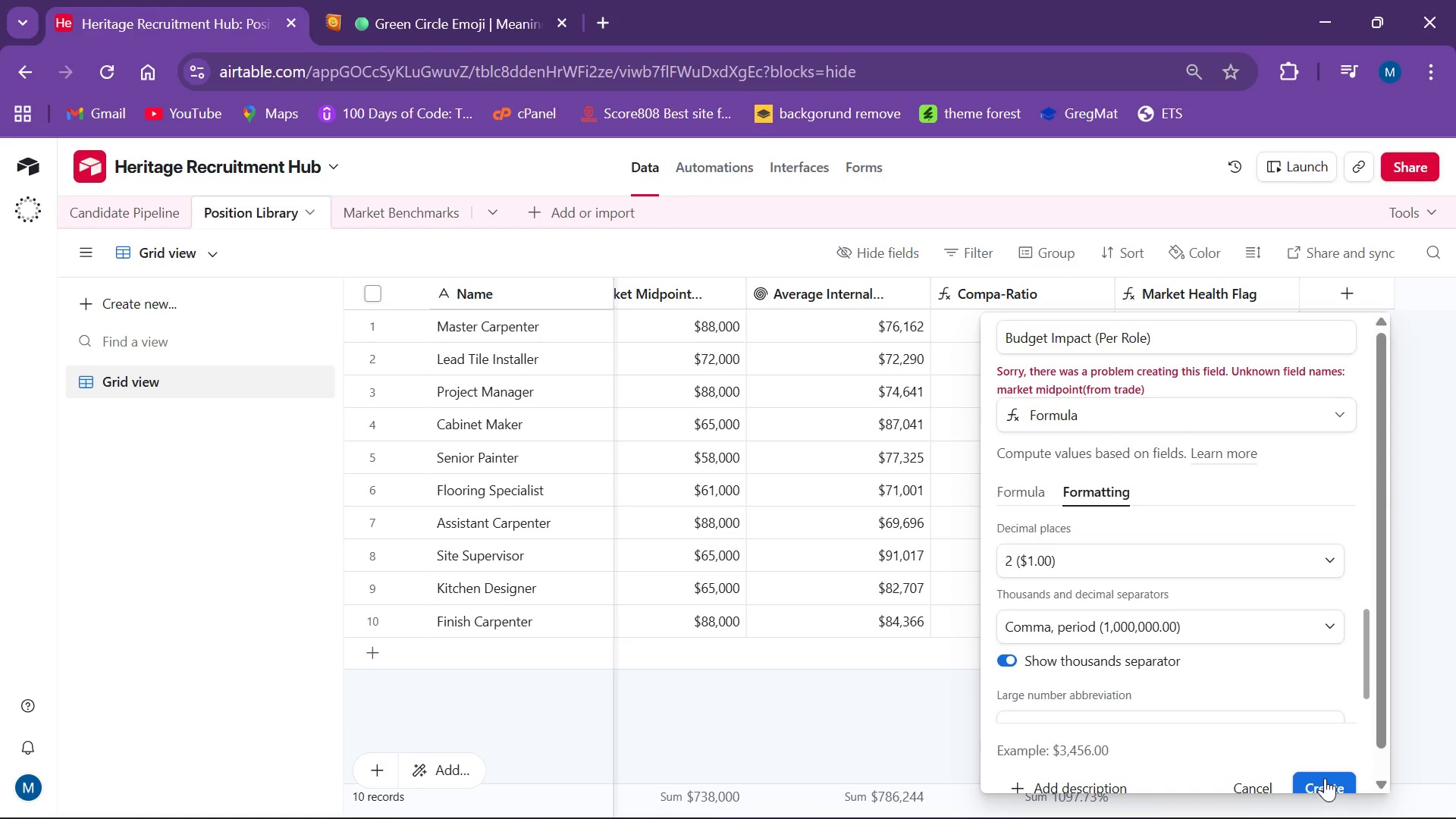 
left_click([1325, 778])
 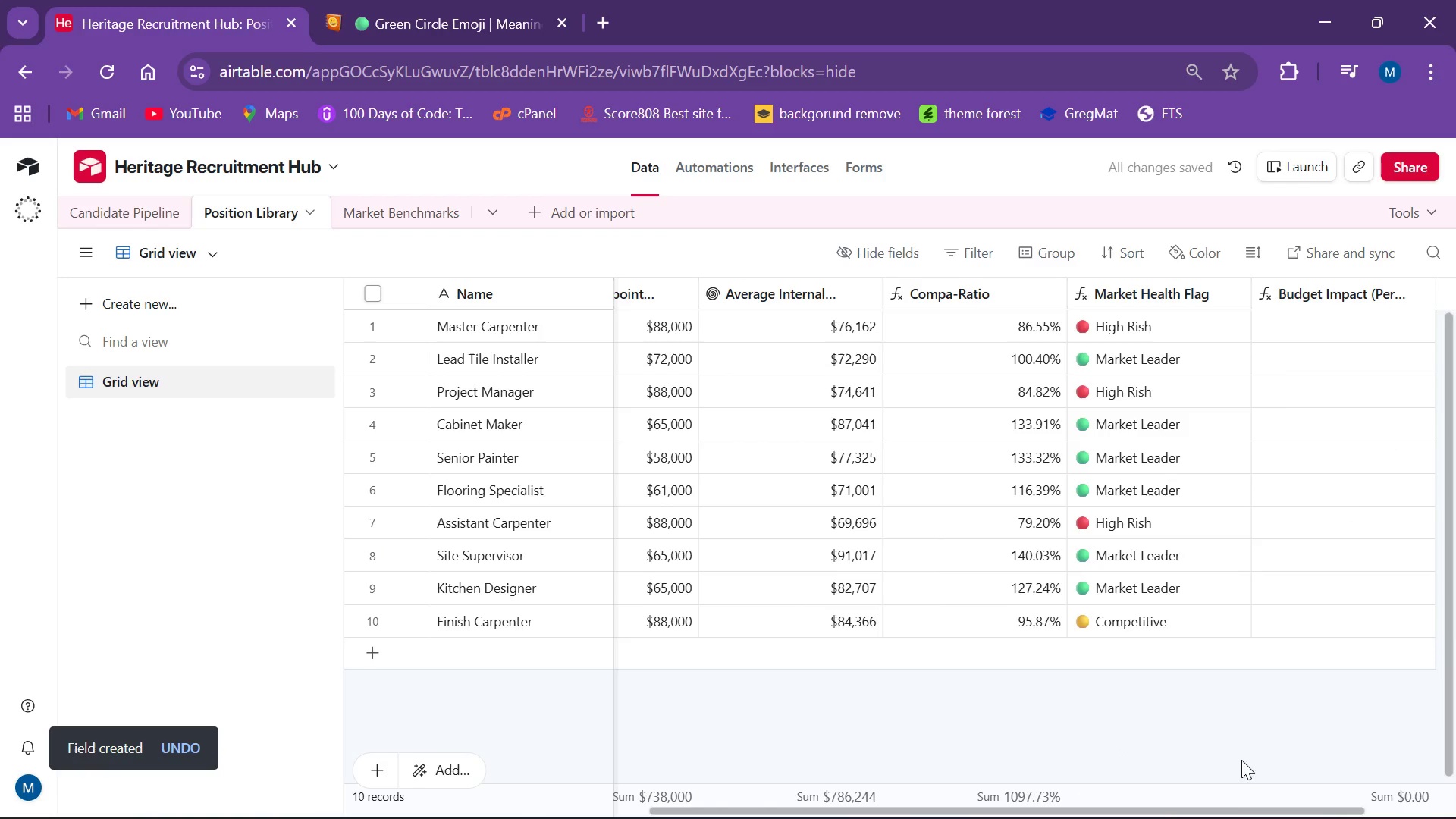 
wait(6.72)
 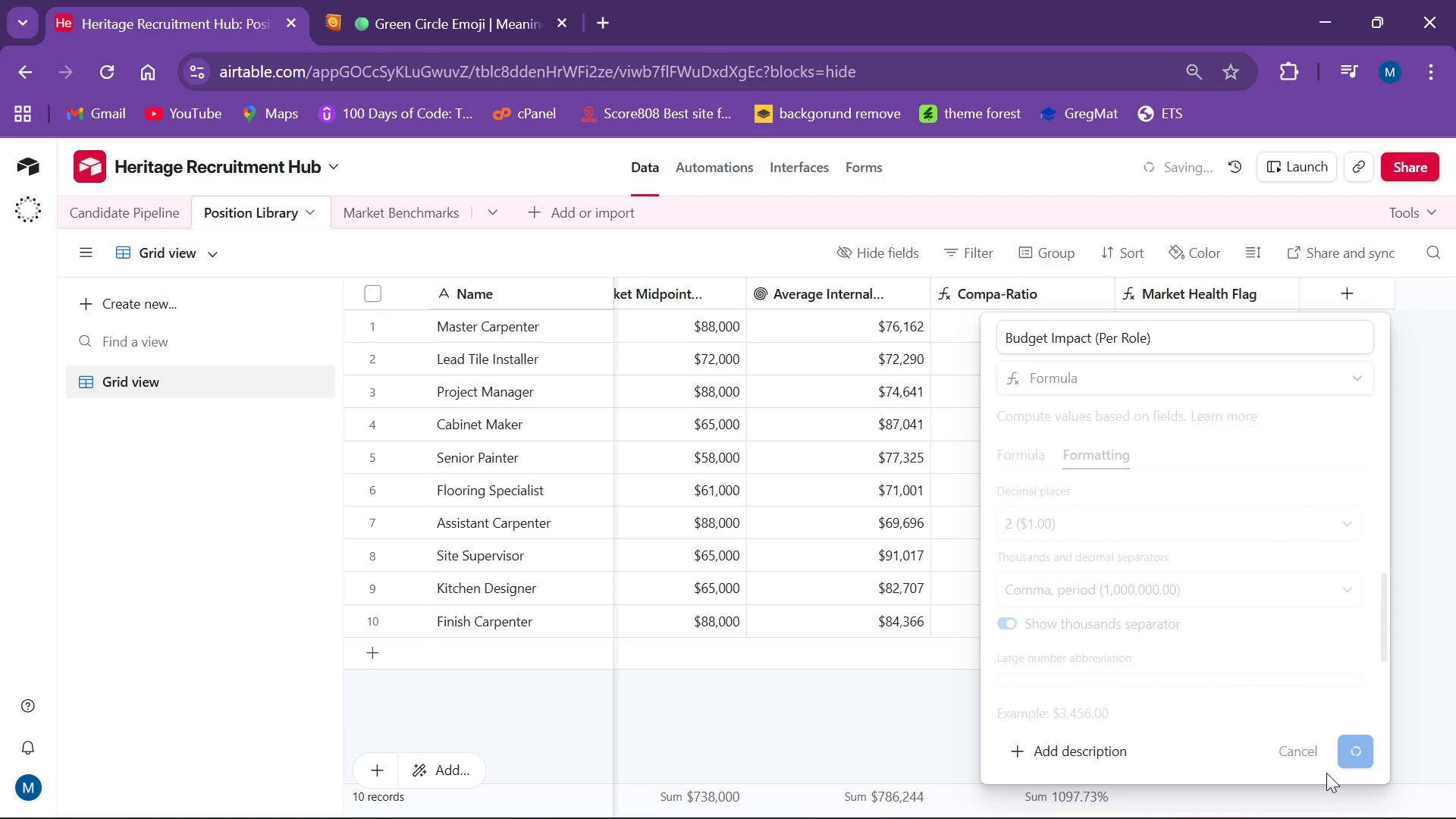 
left_click([1328, 317])
 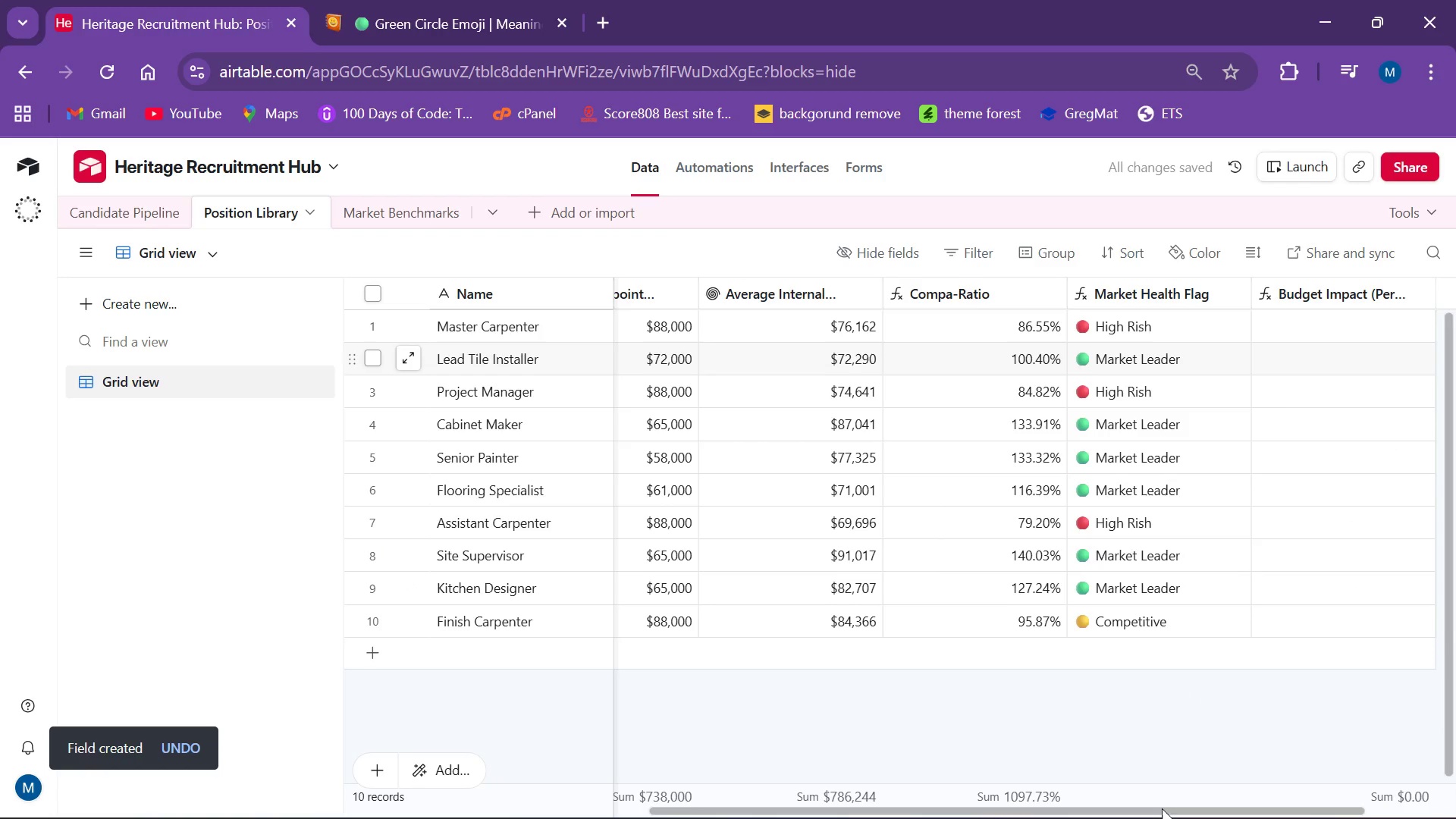 
left_click_drag(start_coordinate=[1160, 808], to_coordinate=[1256, 794])
 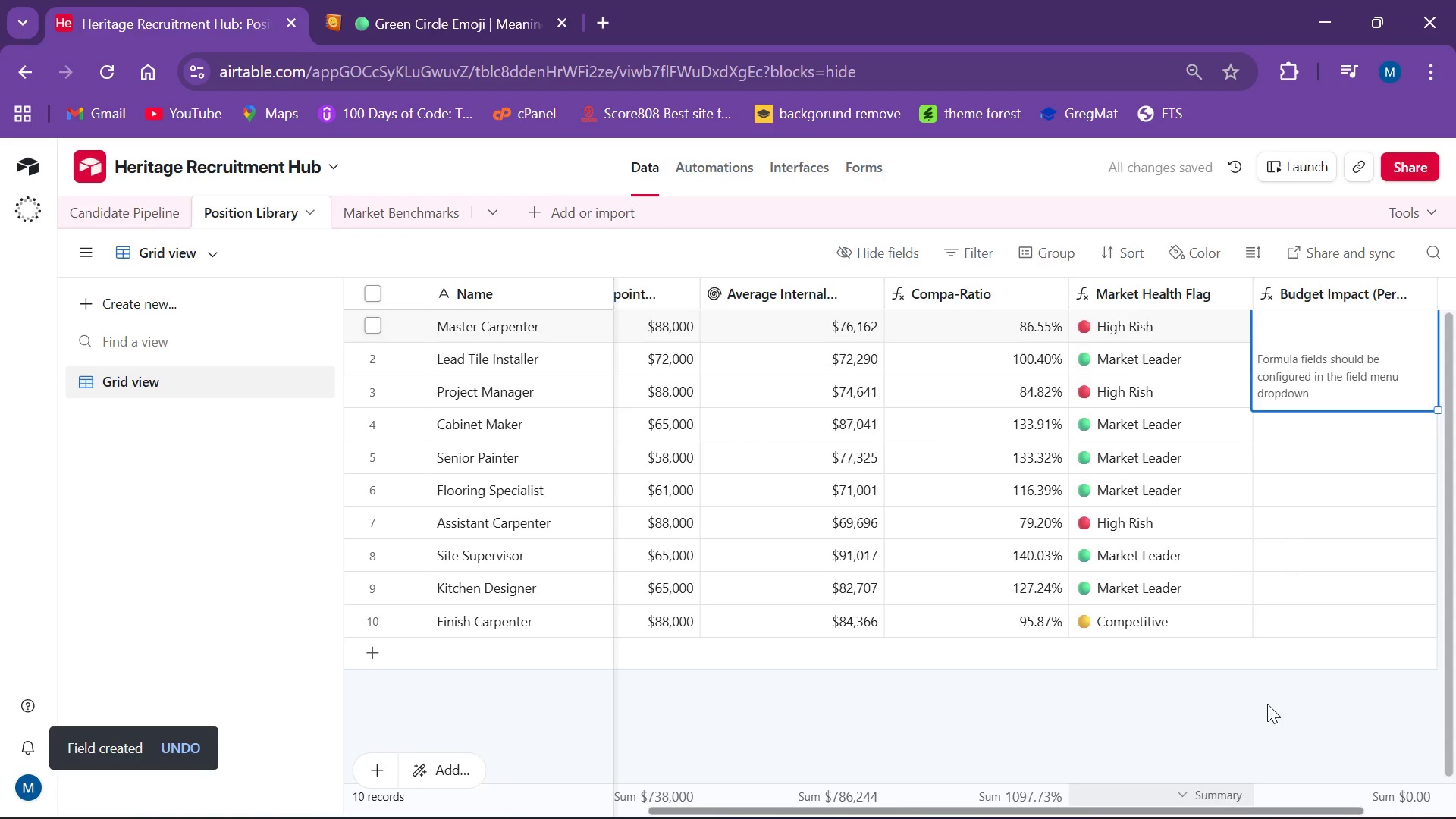 
left_click([1267, 704])
 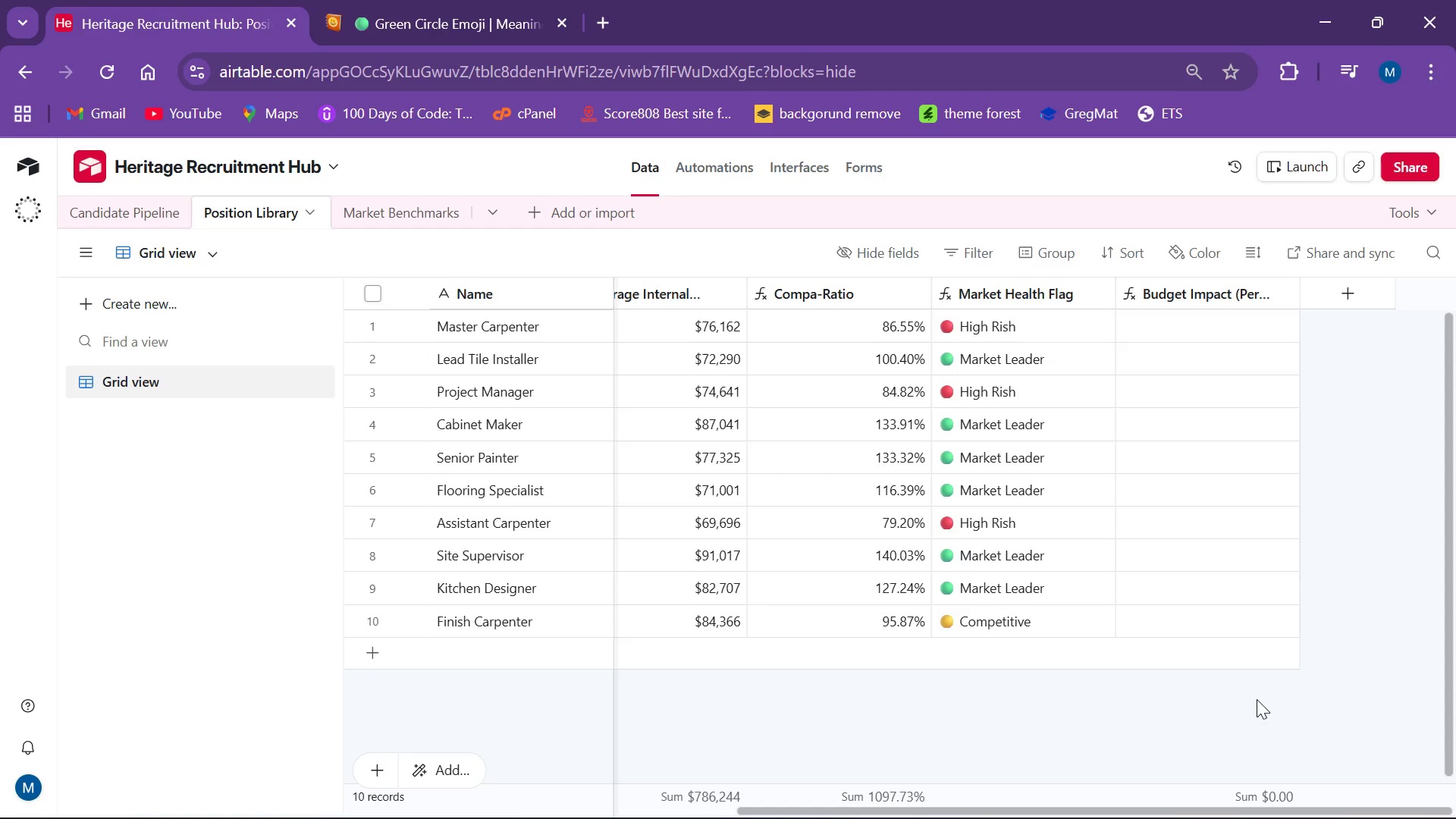 
wait(10.05)
 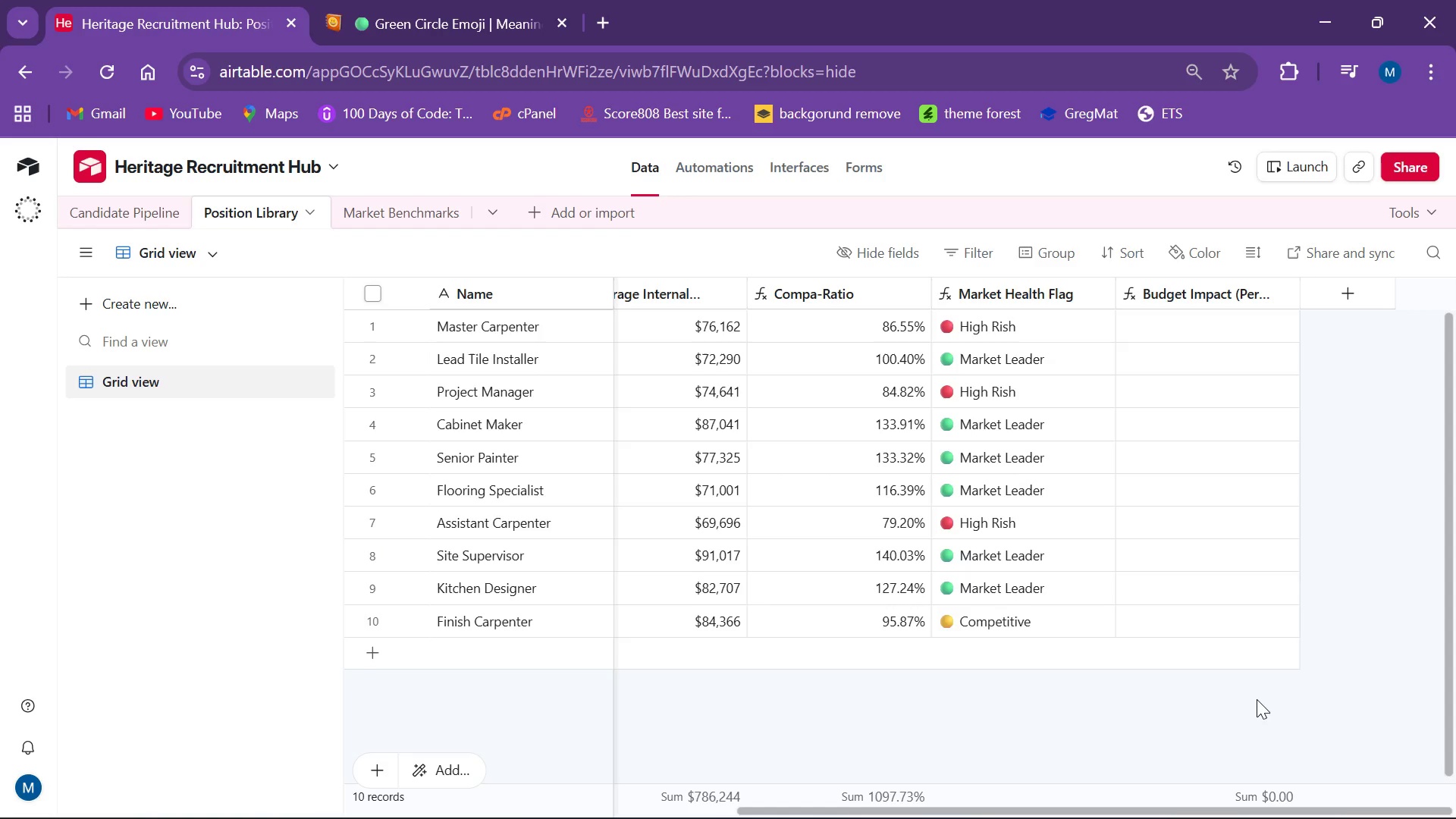 
double_click([1166, 327])
 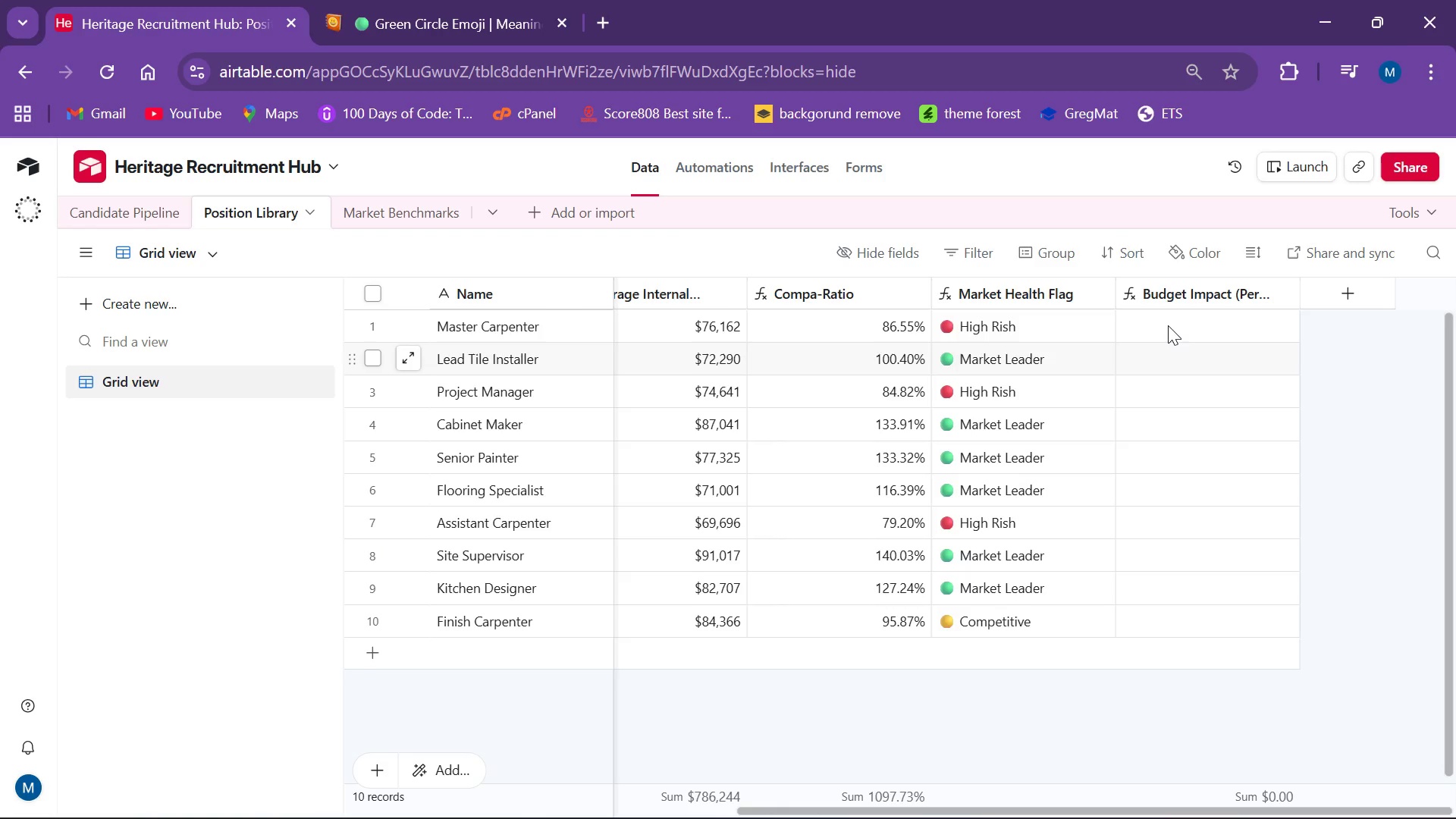 
triple_click([1168, 325])
 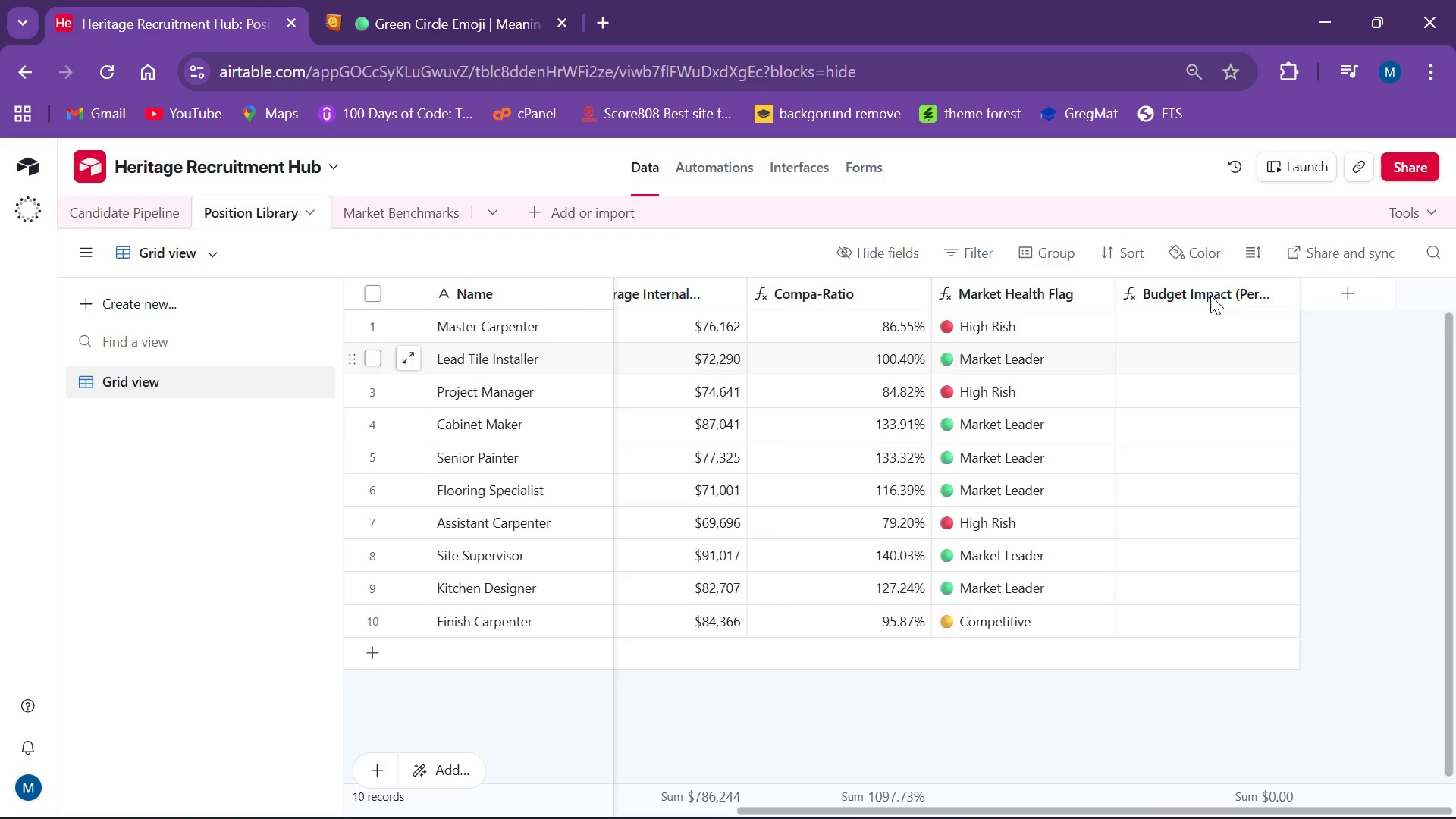 
left_click([1210, 295])
 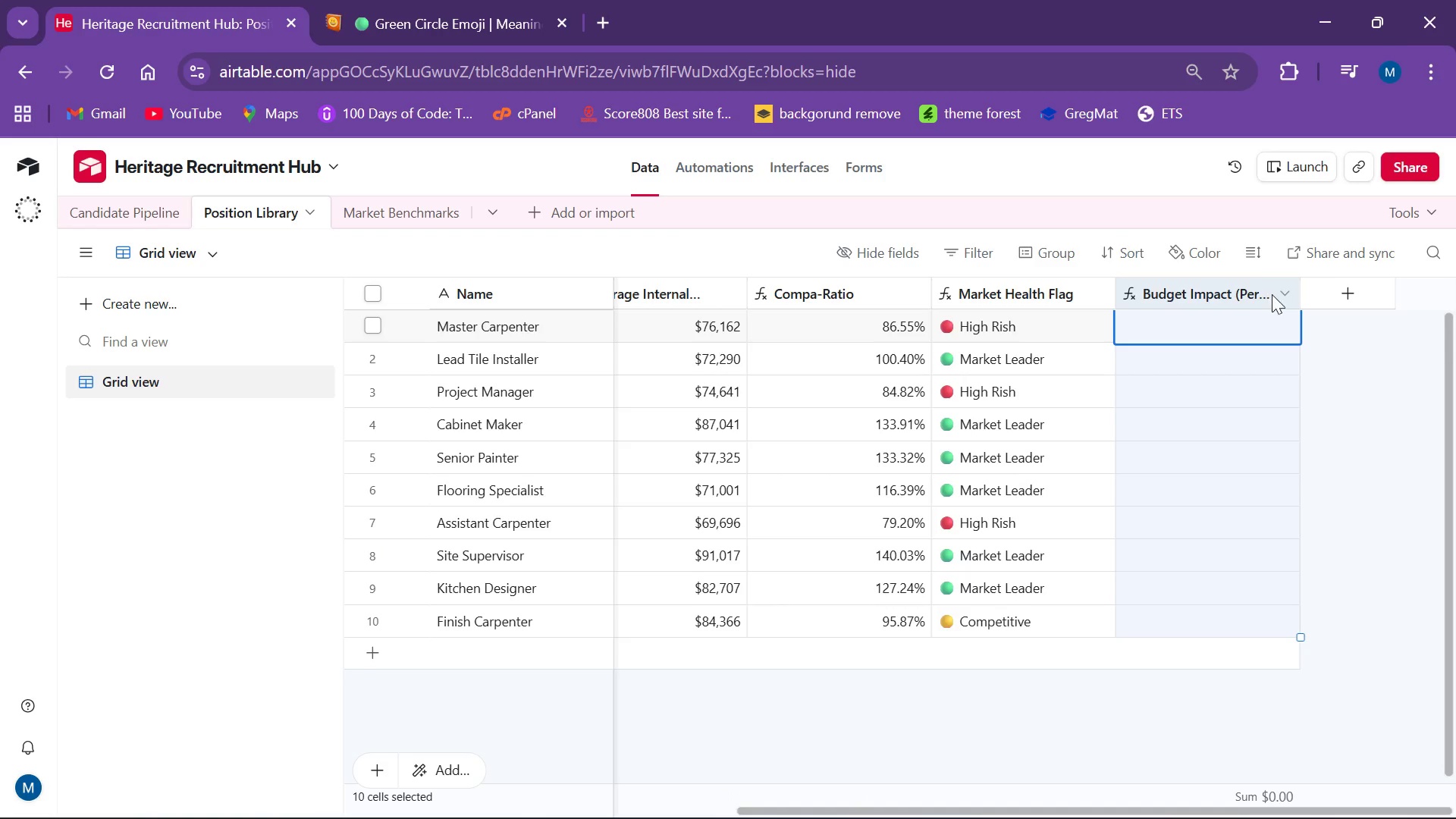 
left_click([1284, 295])
 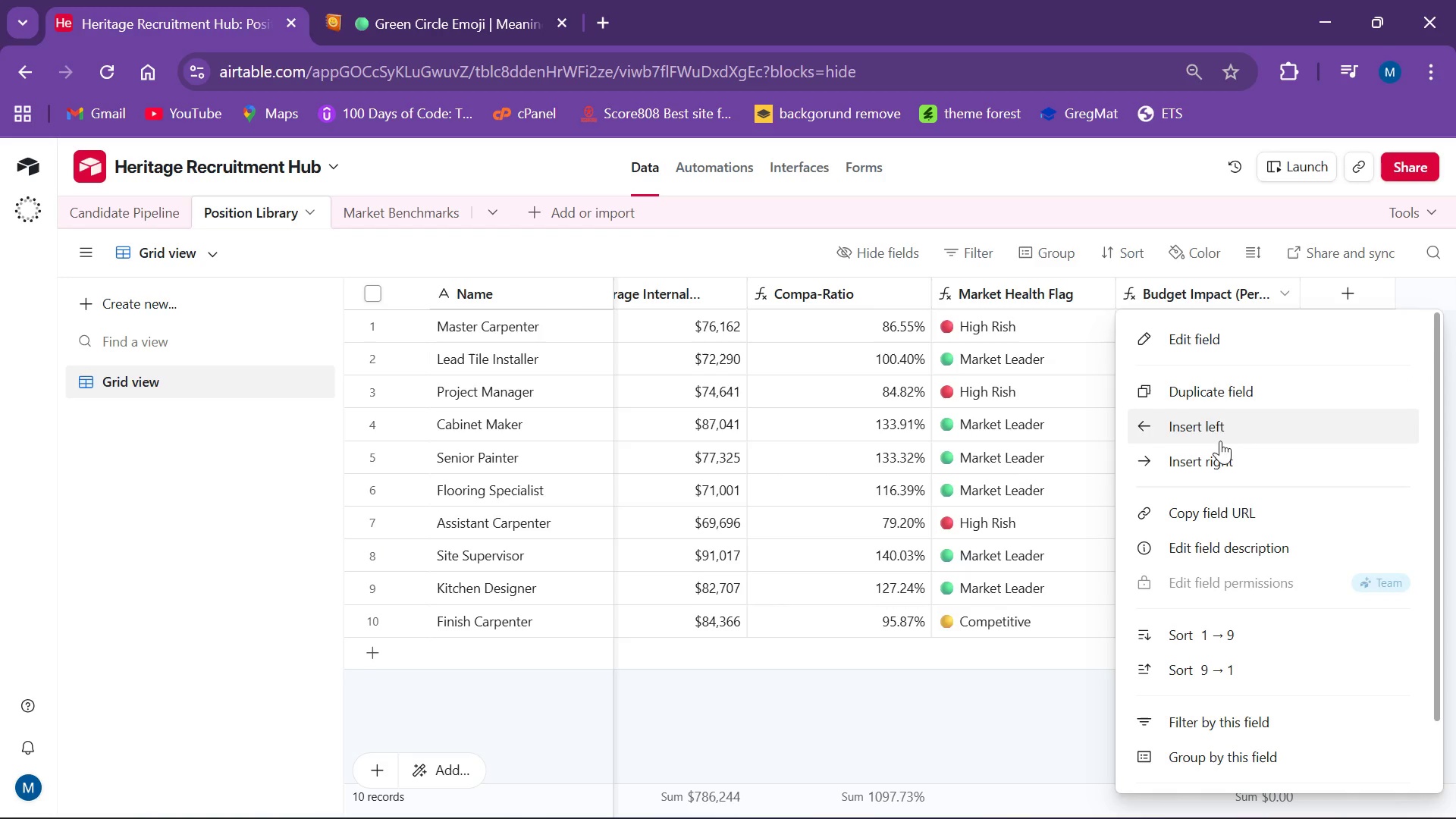 
left_click([1220, 342])
 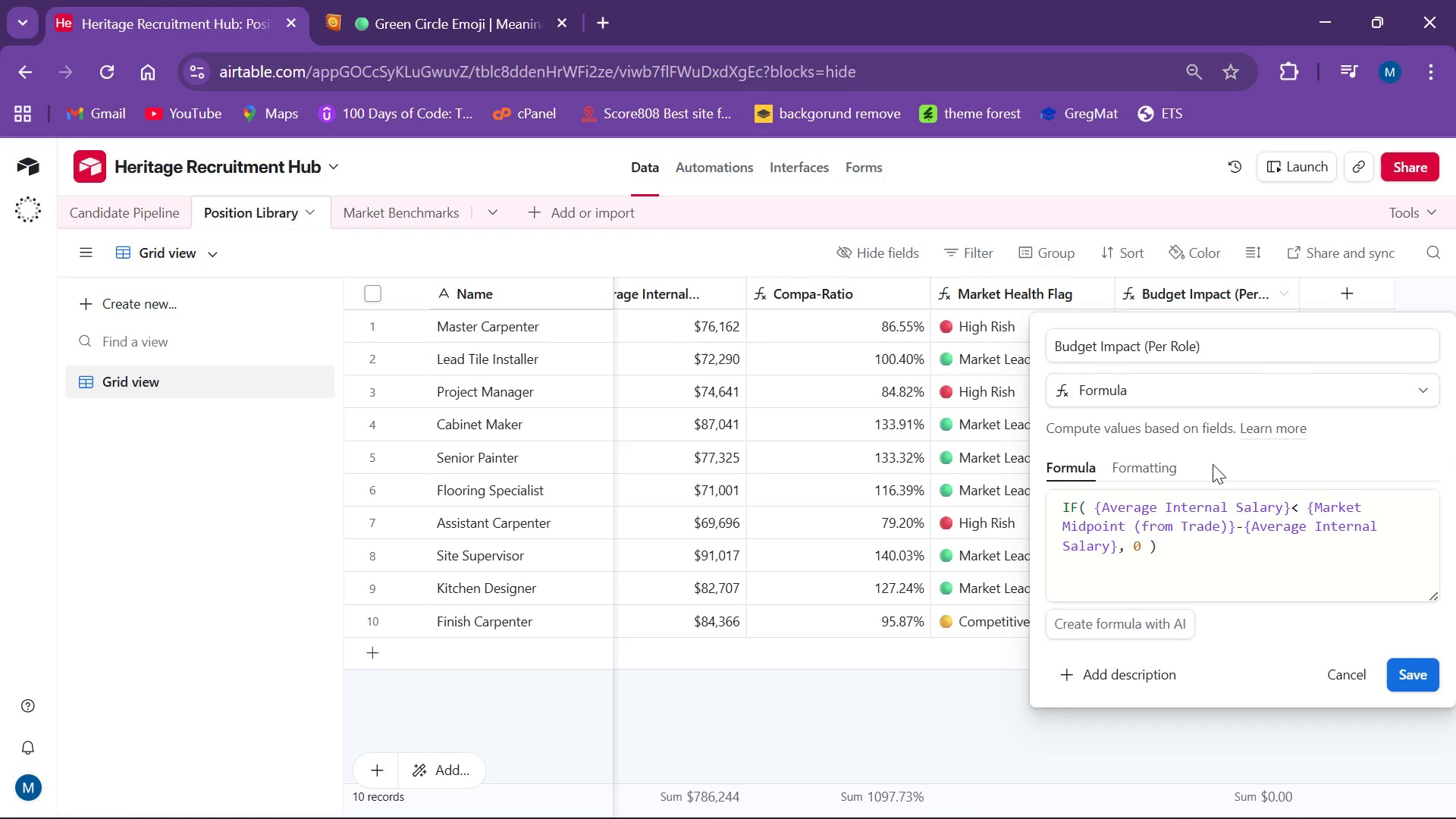 
scroll: coordinate [1156, 541], scroll_direction: down, amount: 1.0
 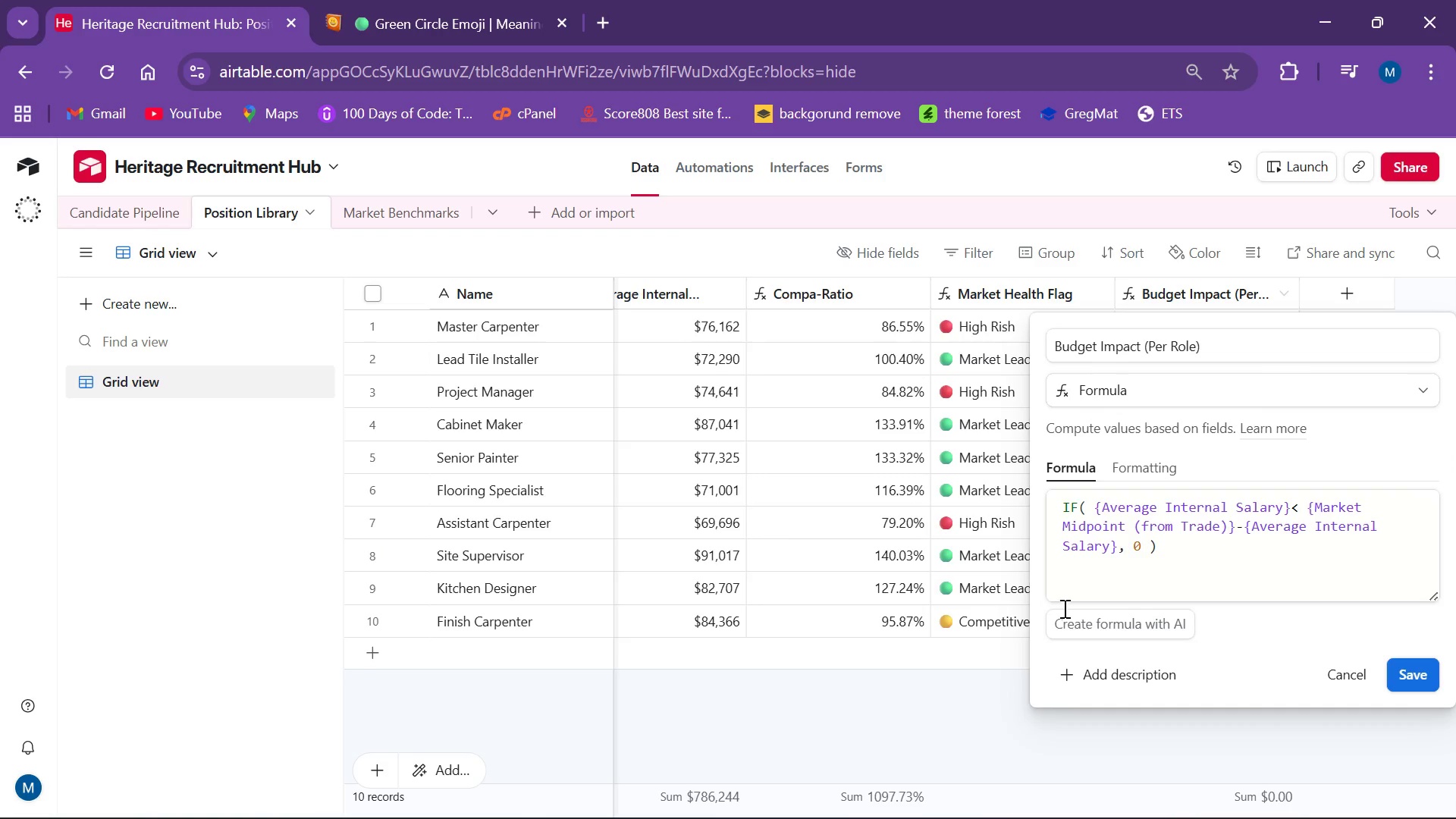 
left_click([1094, 510])
 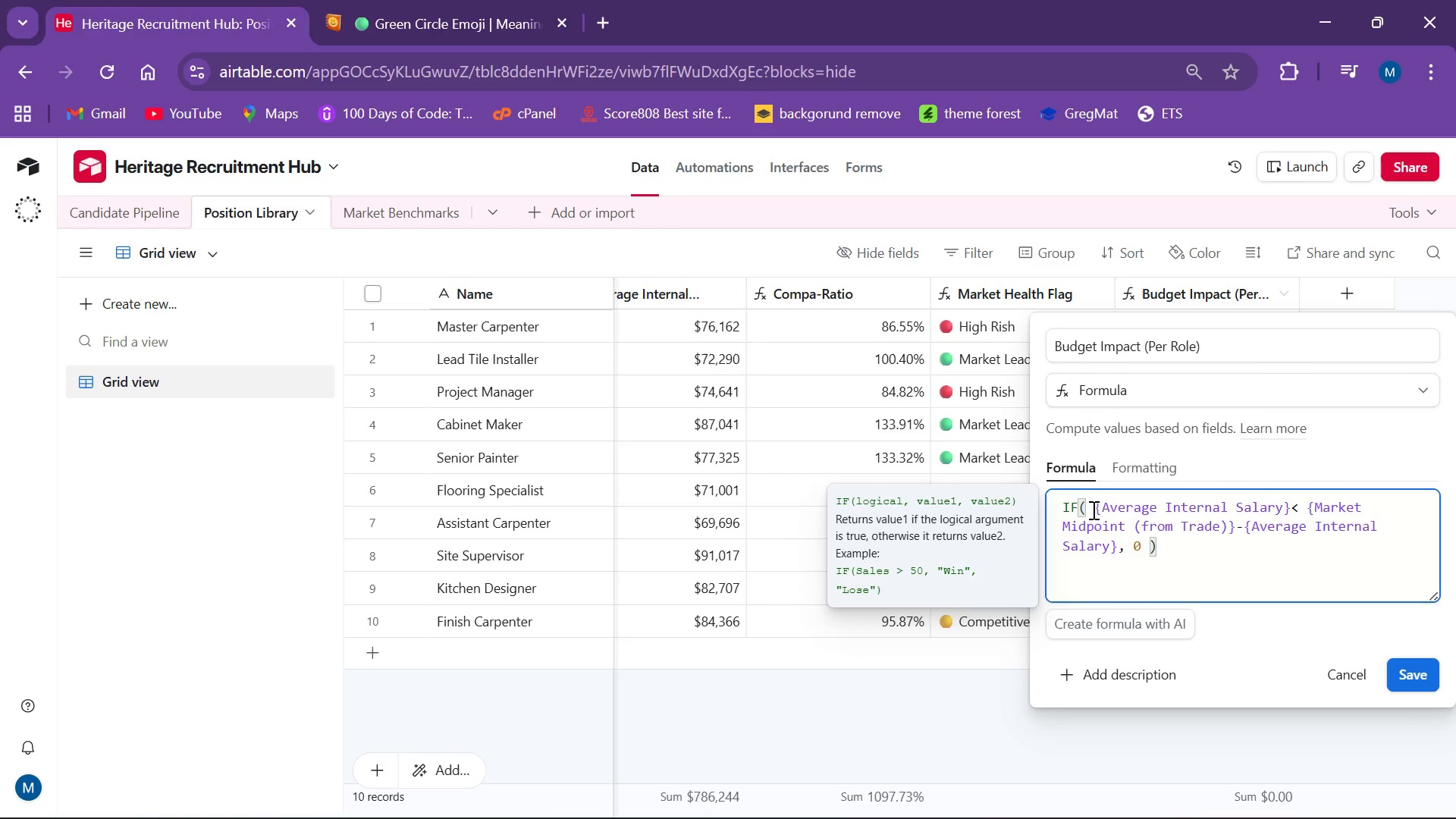 
key(Backspace)
 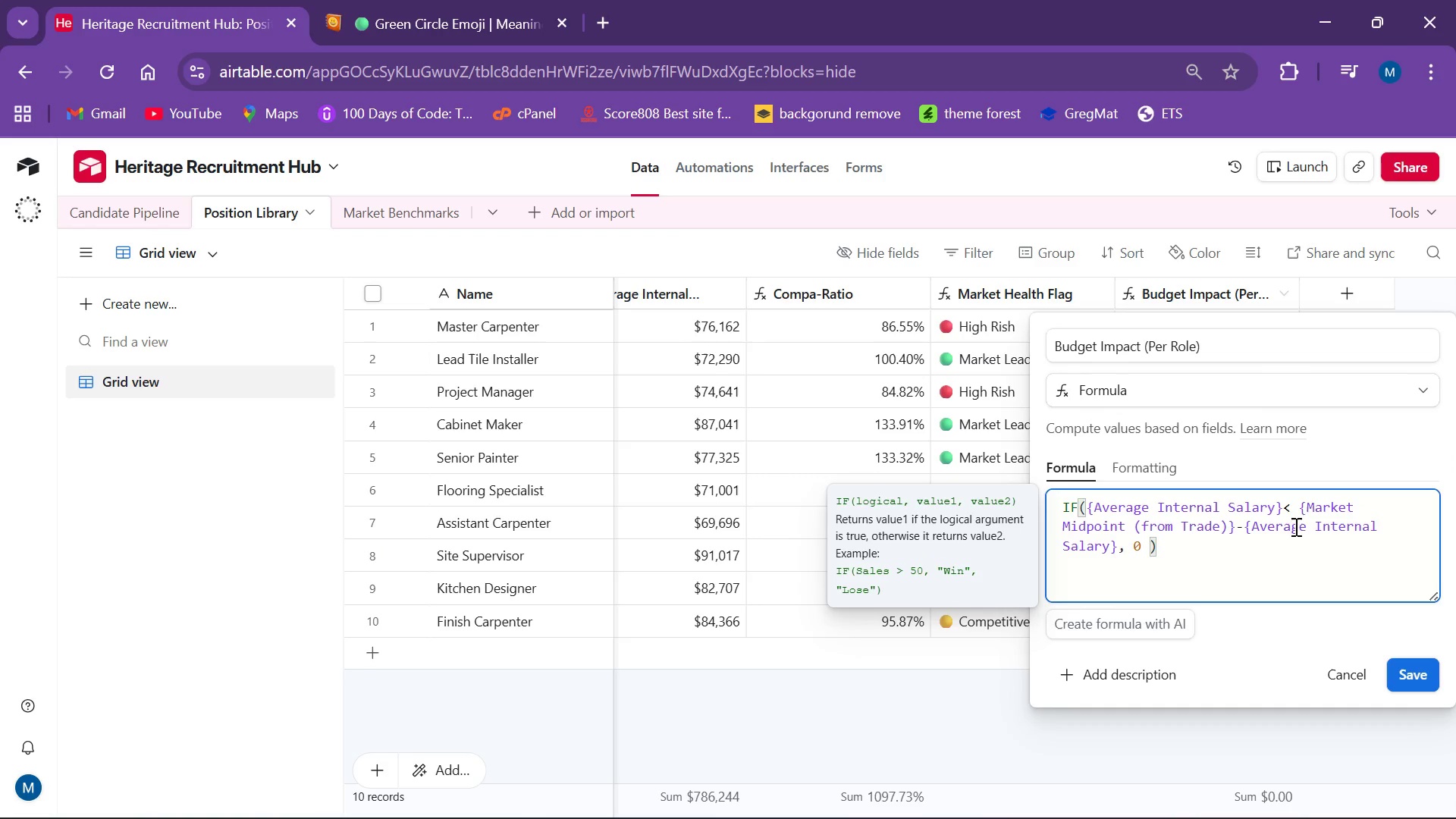 
left_click([1301, 507])
 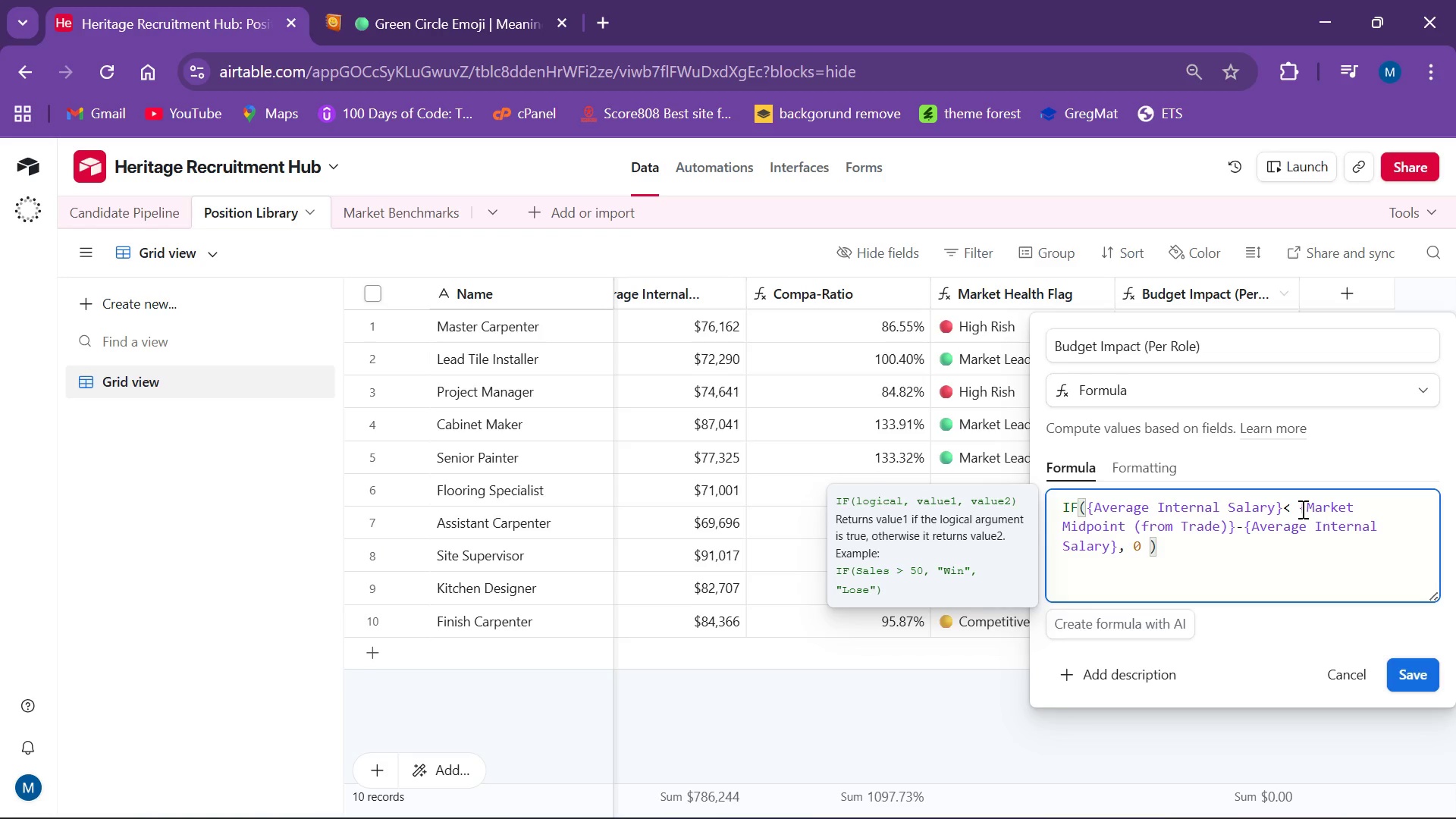 
key(Backspace)
 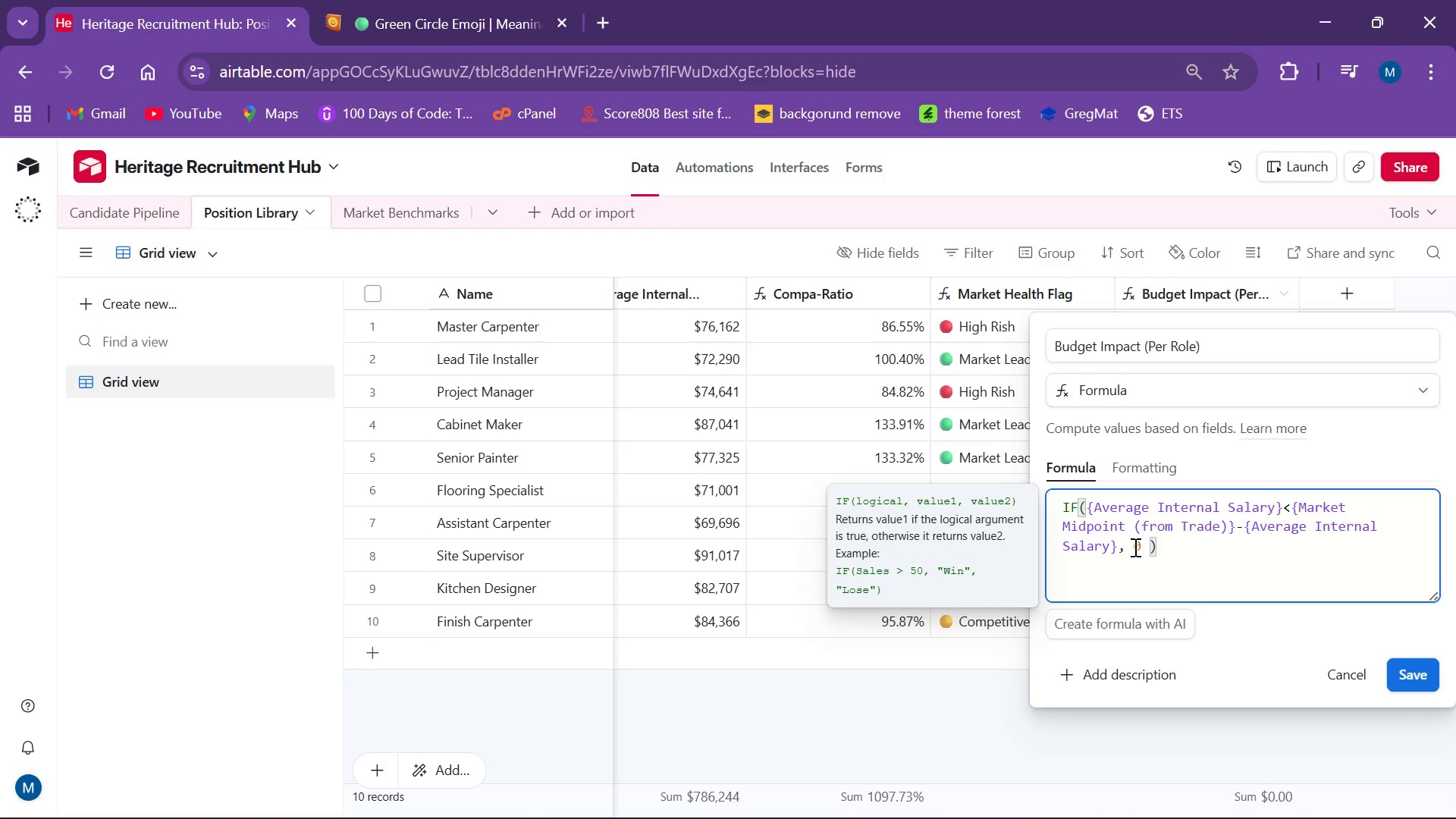 
key(Backspace)
 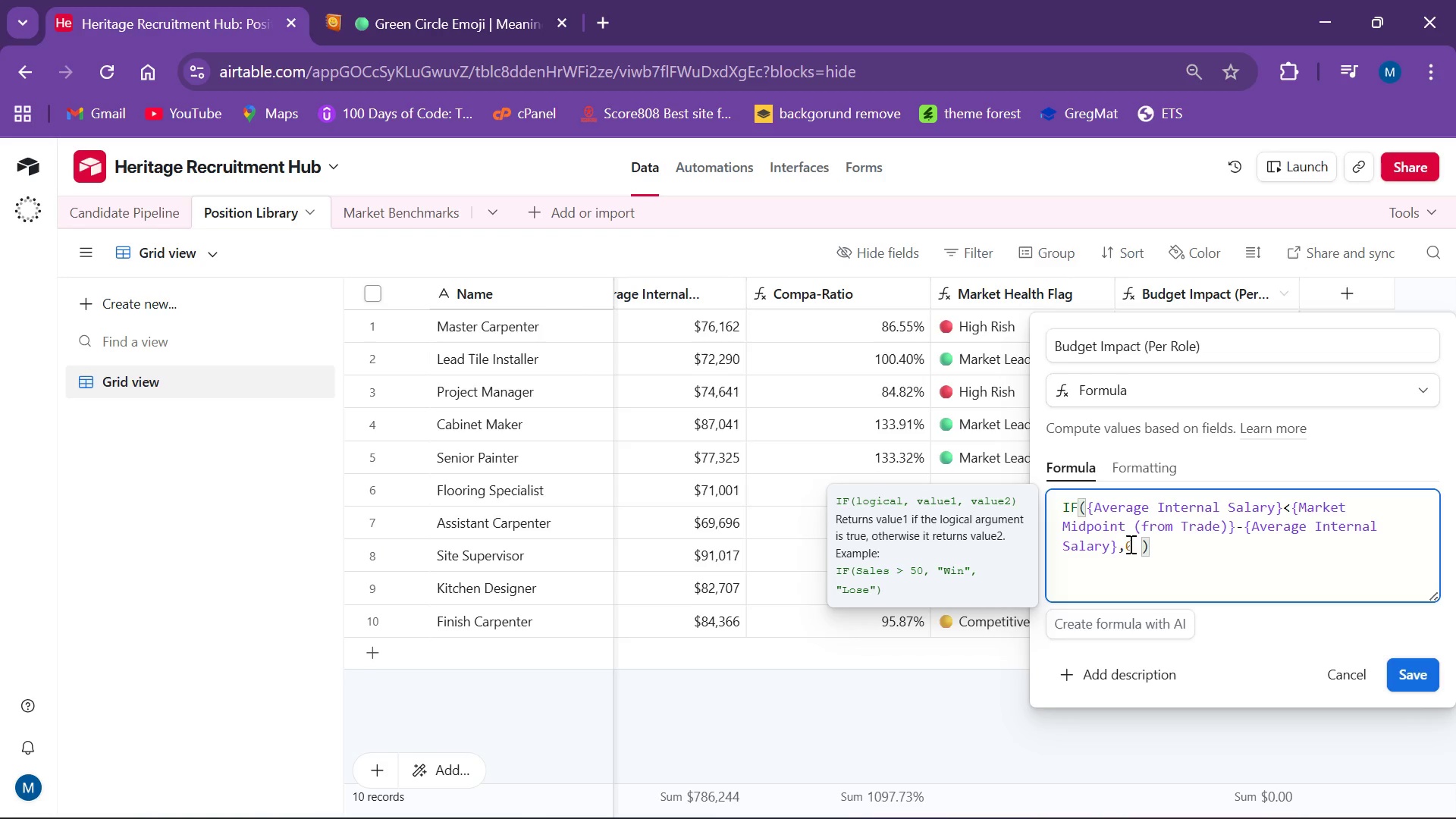 
key(ArrowRight)
 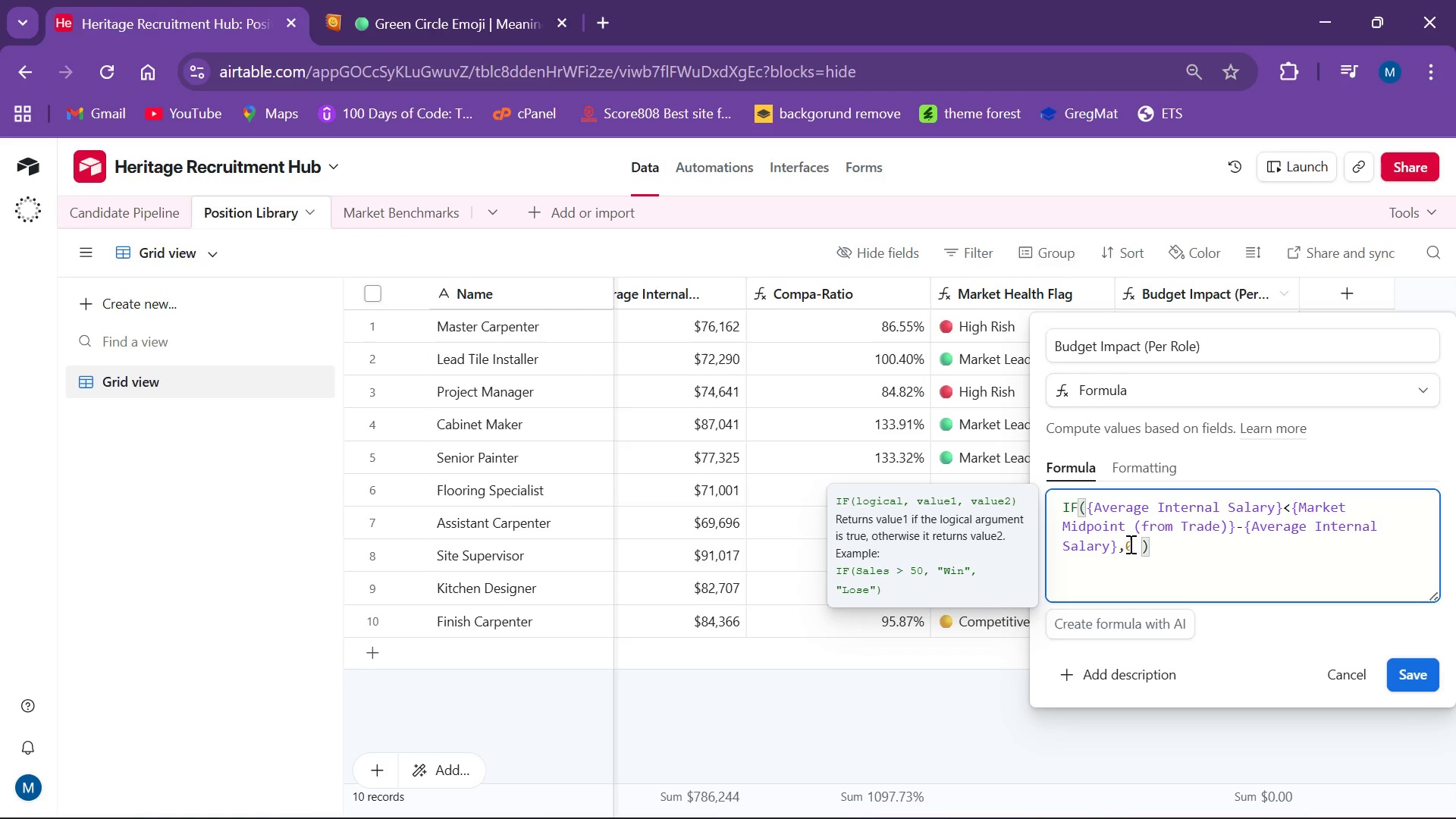 
key(ArrowRight)
 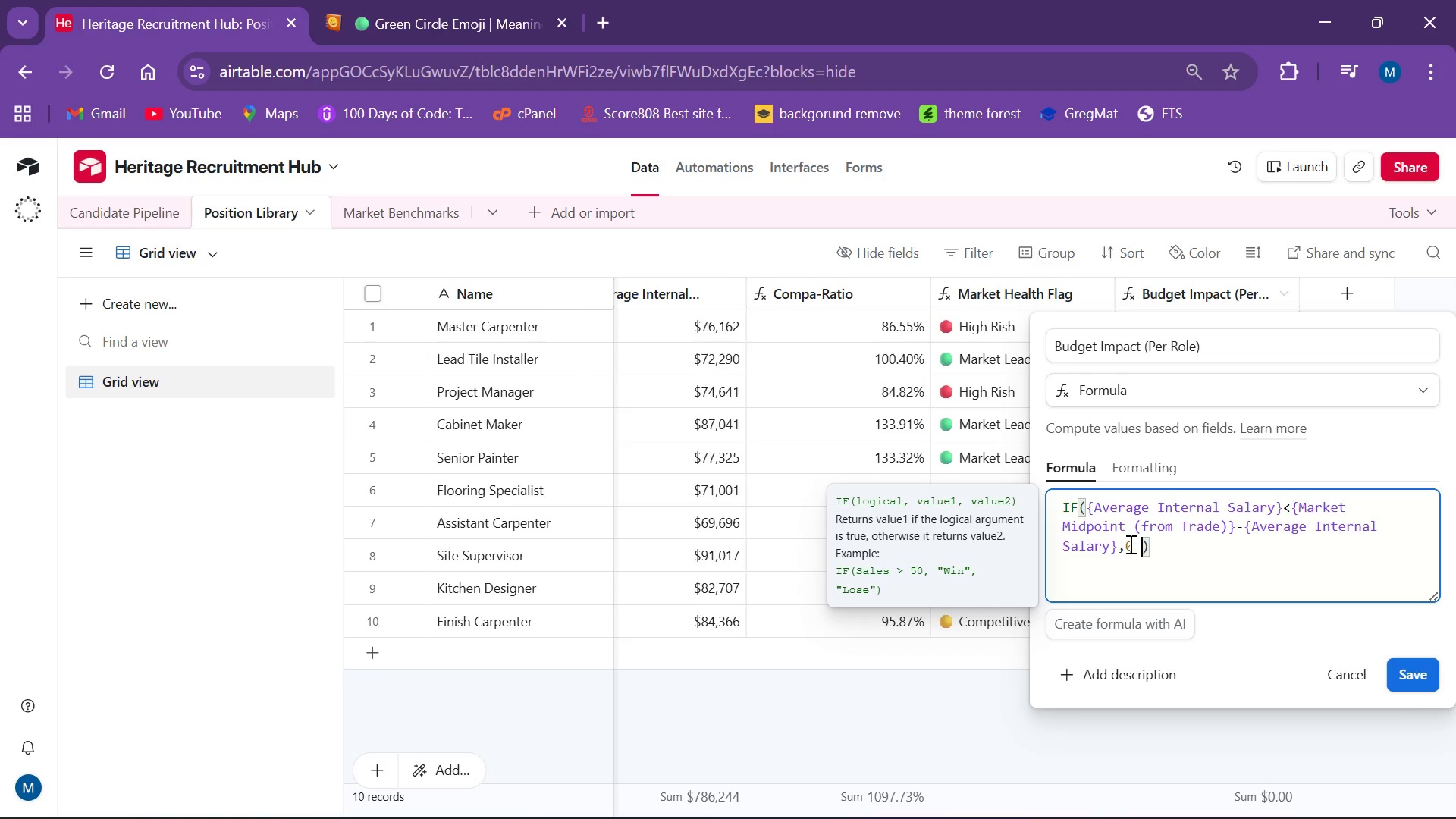 
key(Backspace)
 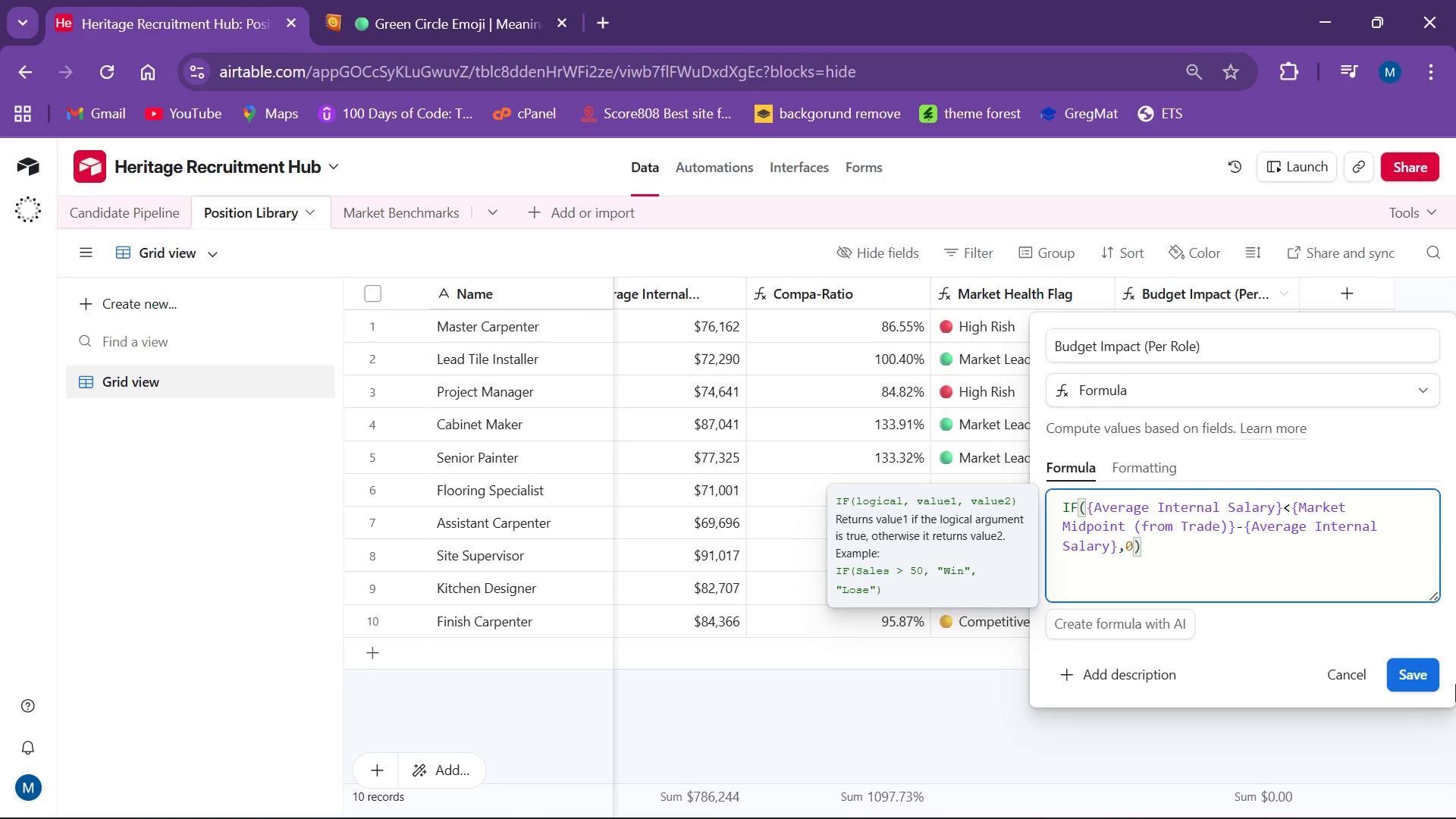 
left_click([1412, 670])
 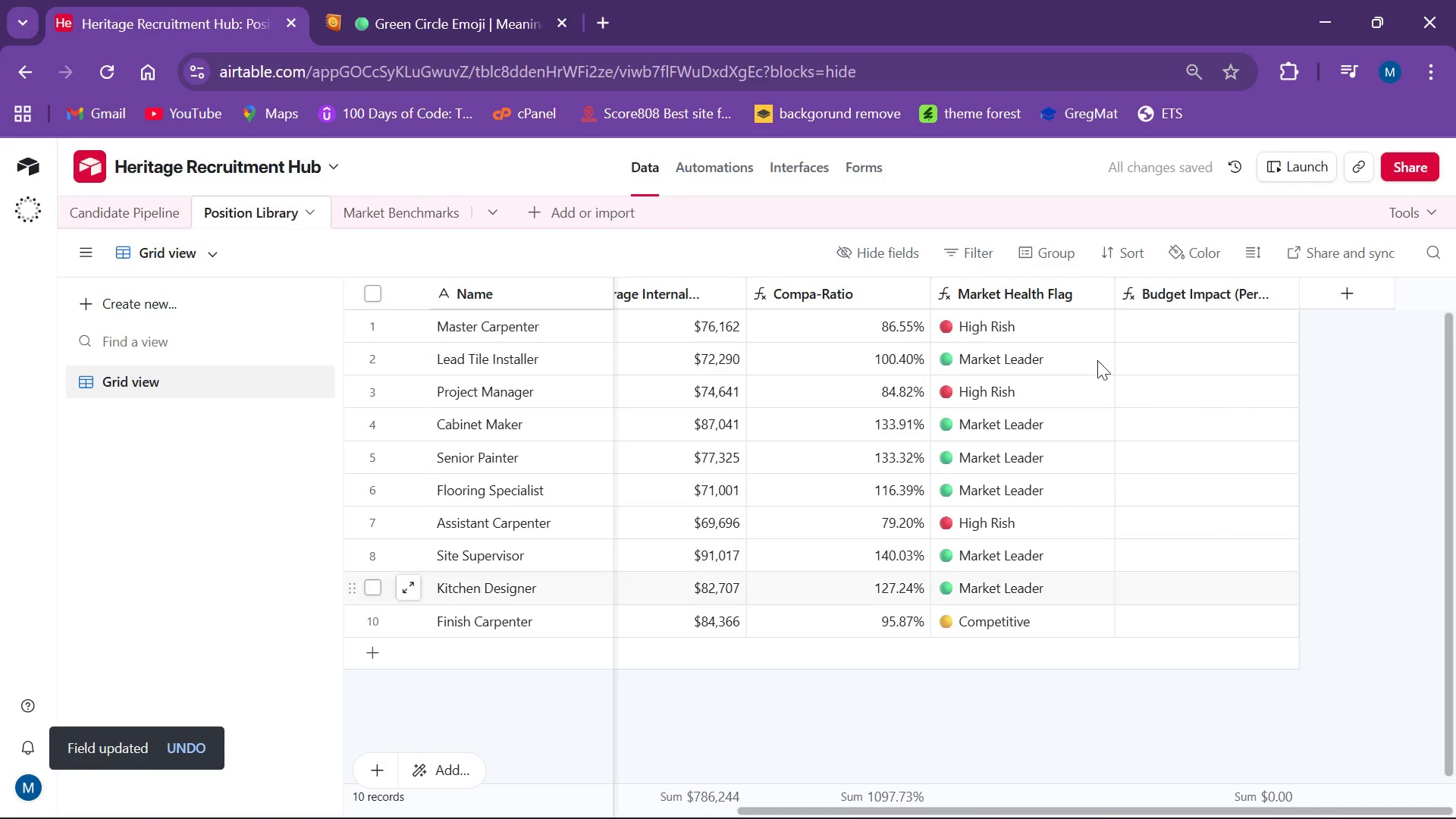 
scroll: coordinate [1225, 426], scroll_direction: up, amount: 3.0
 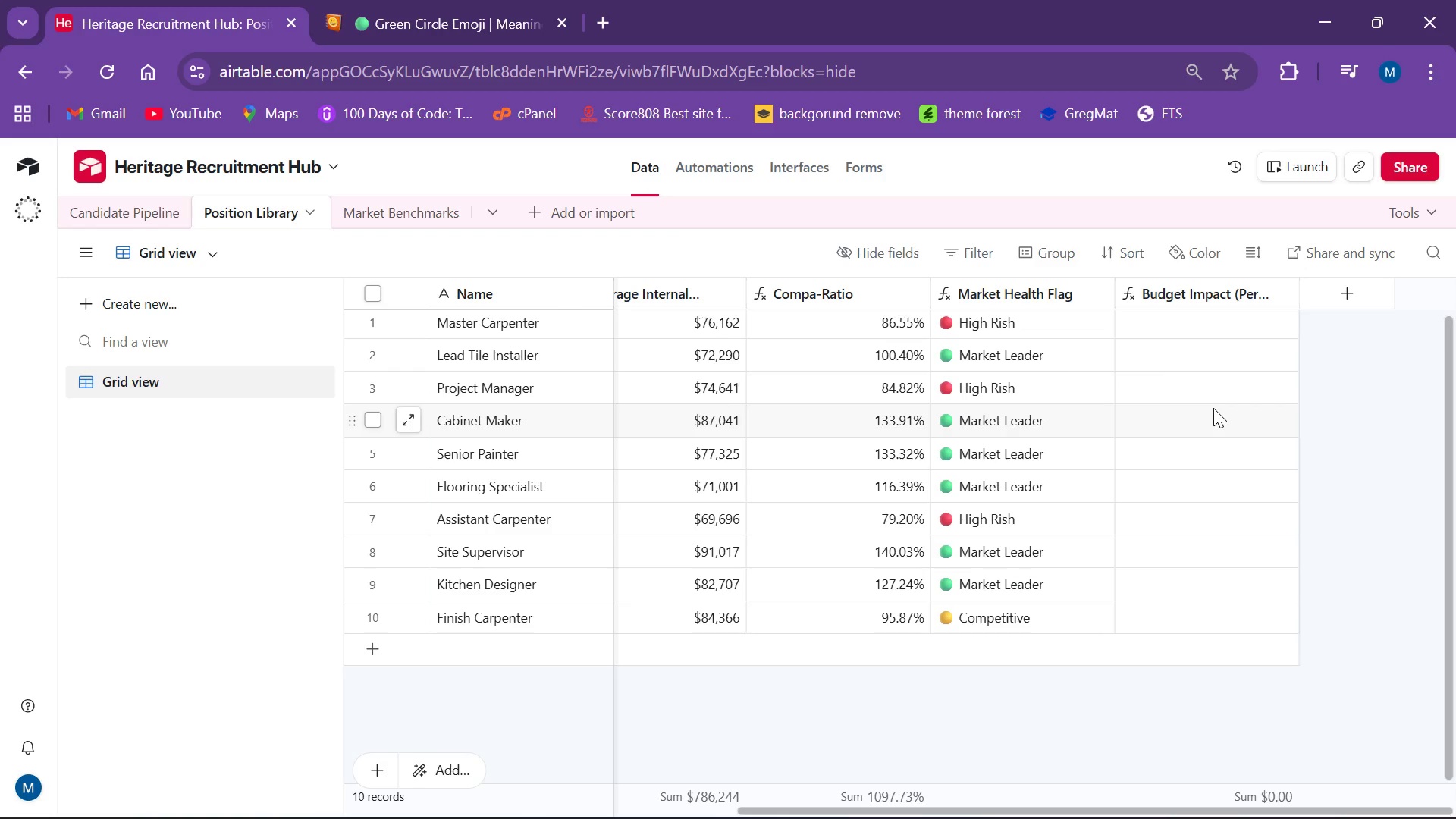 
wait(21.17)
 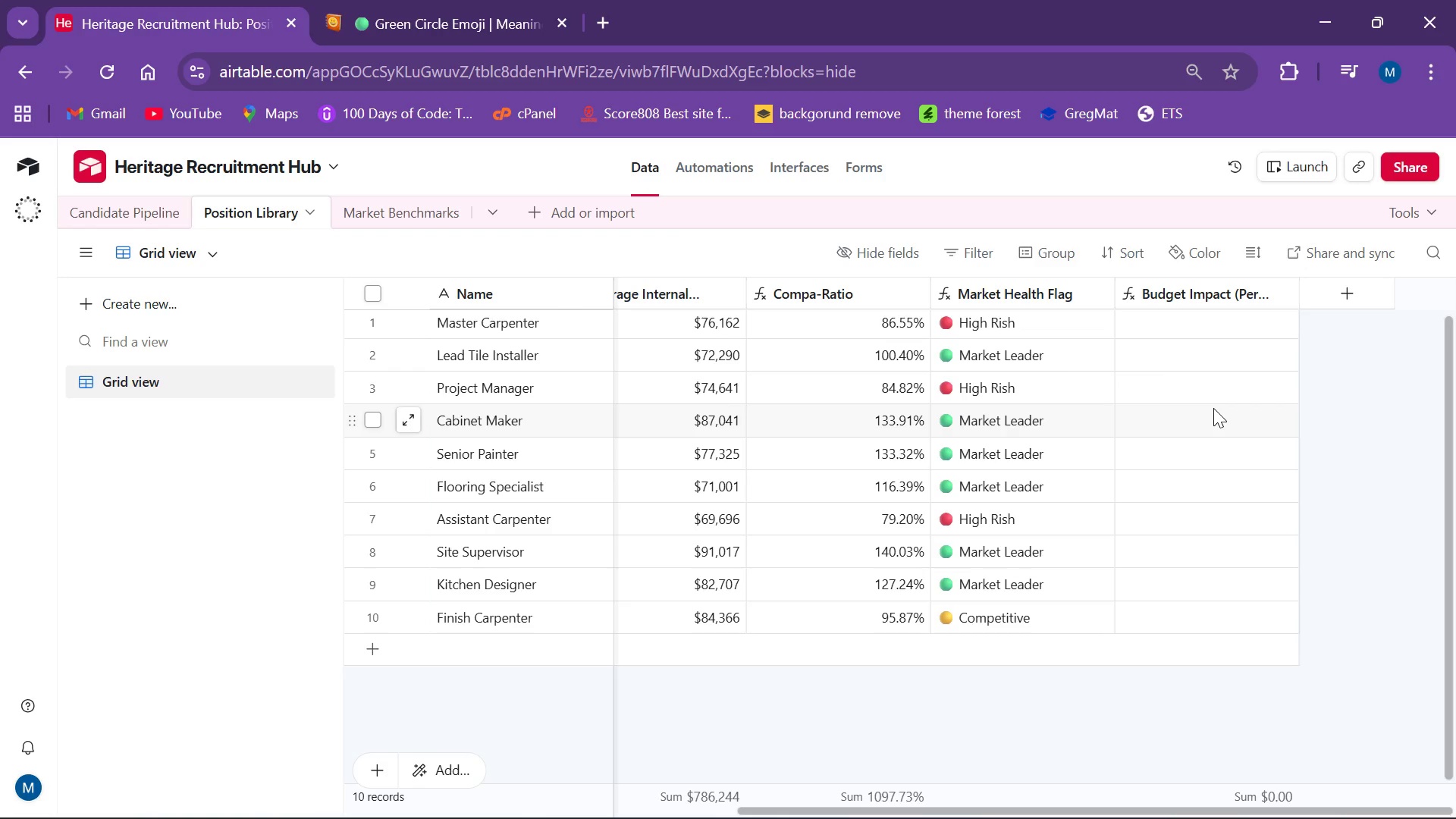 
left_click([1339, 292])
 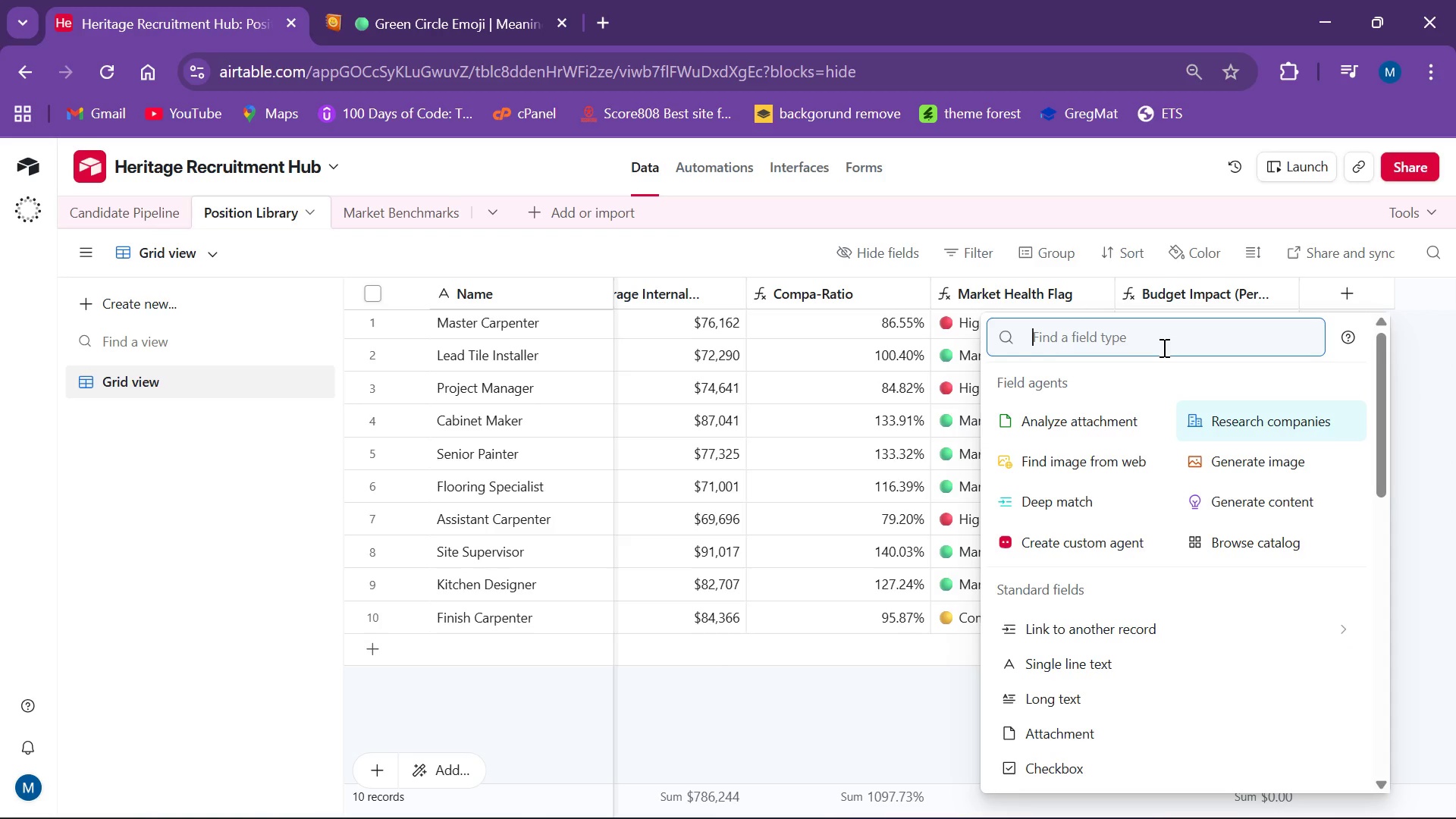 
wait(5.88)
 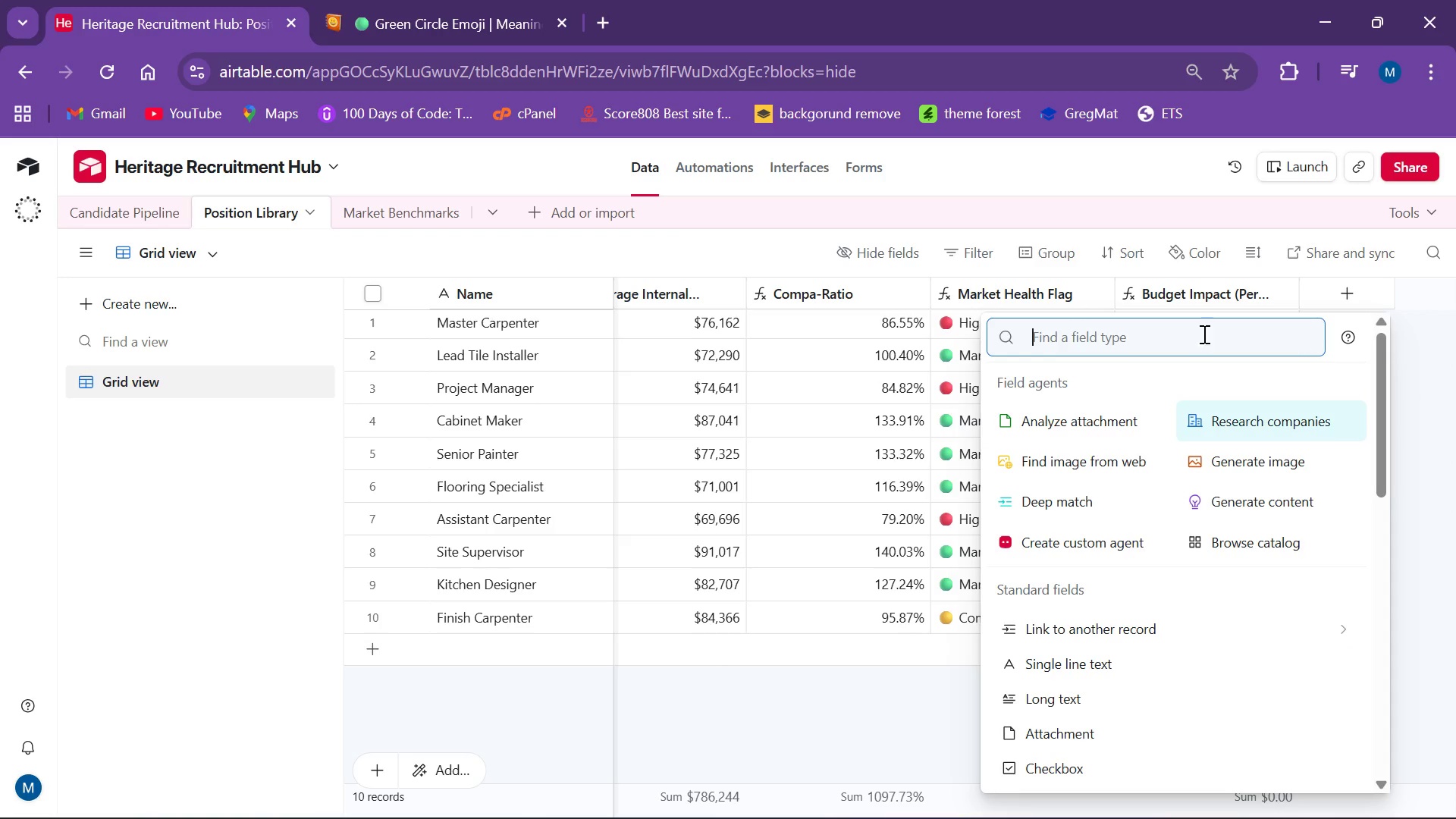 
type(coo)
key(Backspace)
 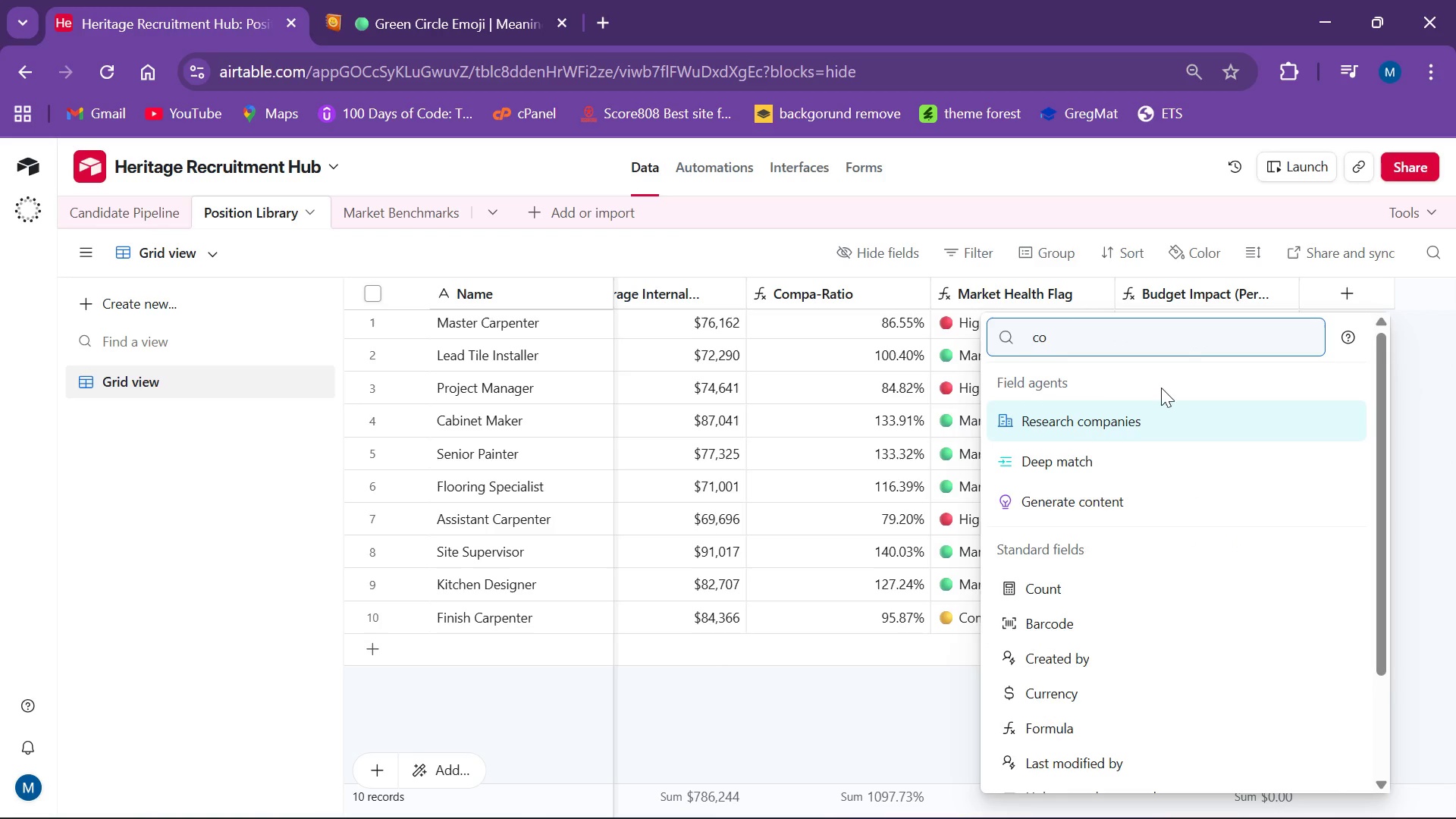 
left_click([1049, 595])
 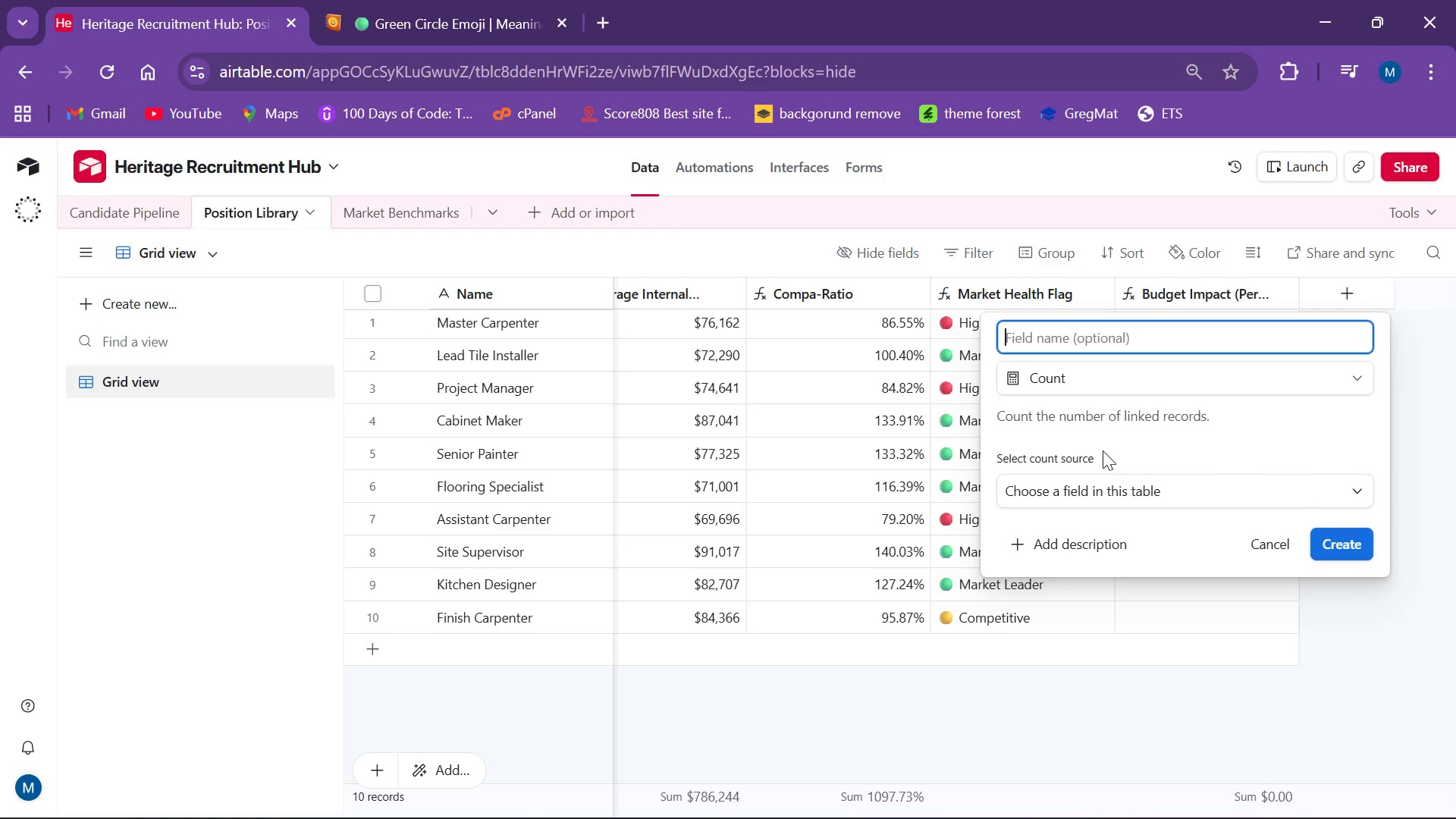 
type(Heas)
key(Backspace)
type(dc)
key(Backspace)
type(ount)
 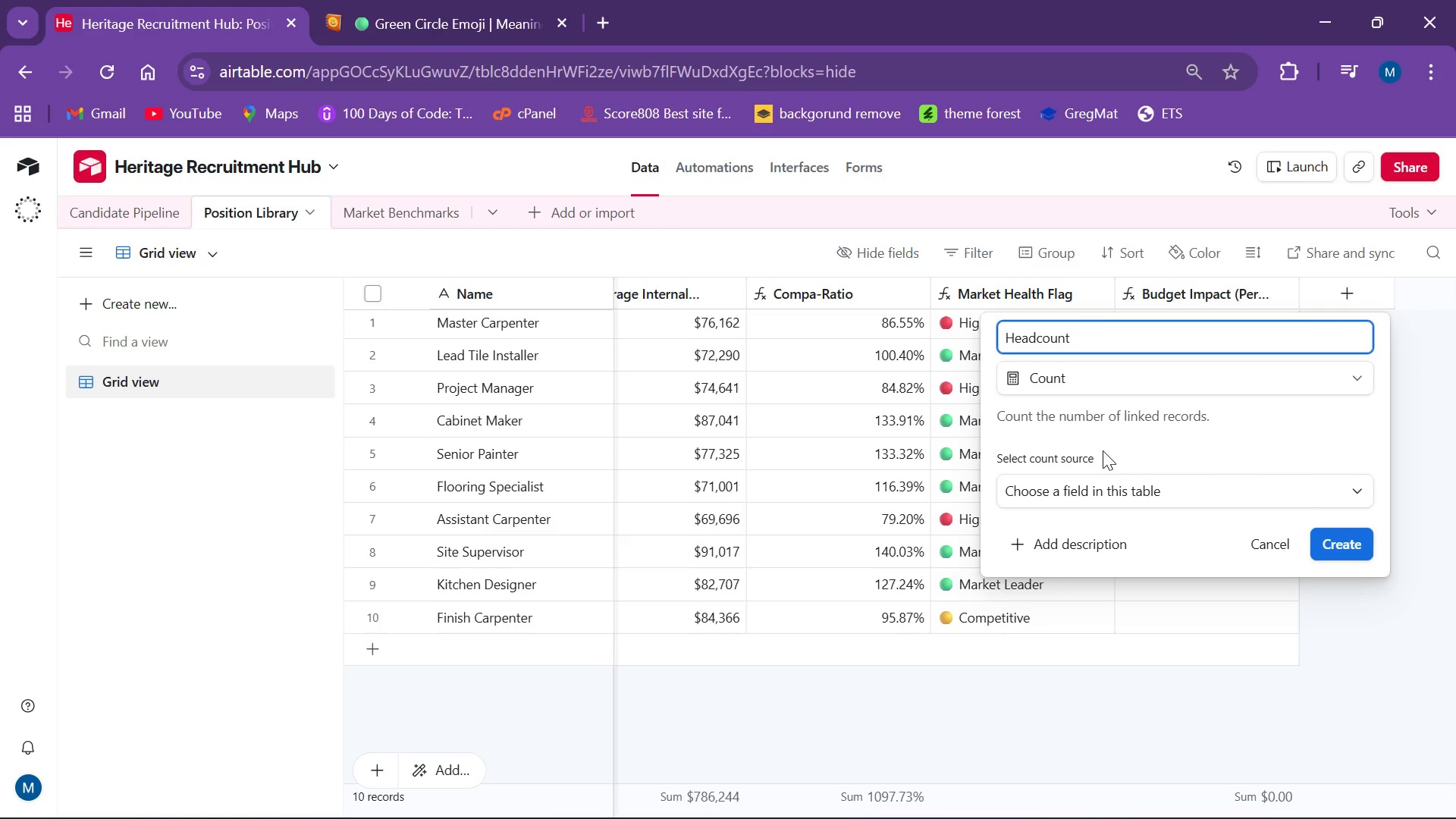 
wait(7.36)
 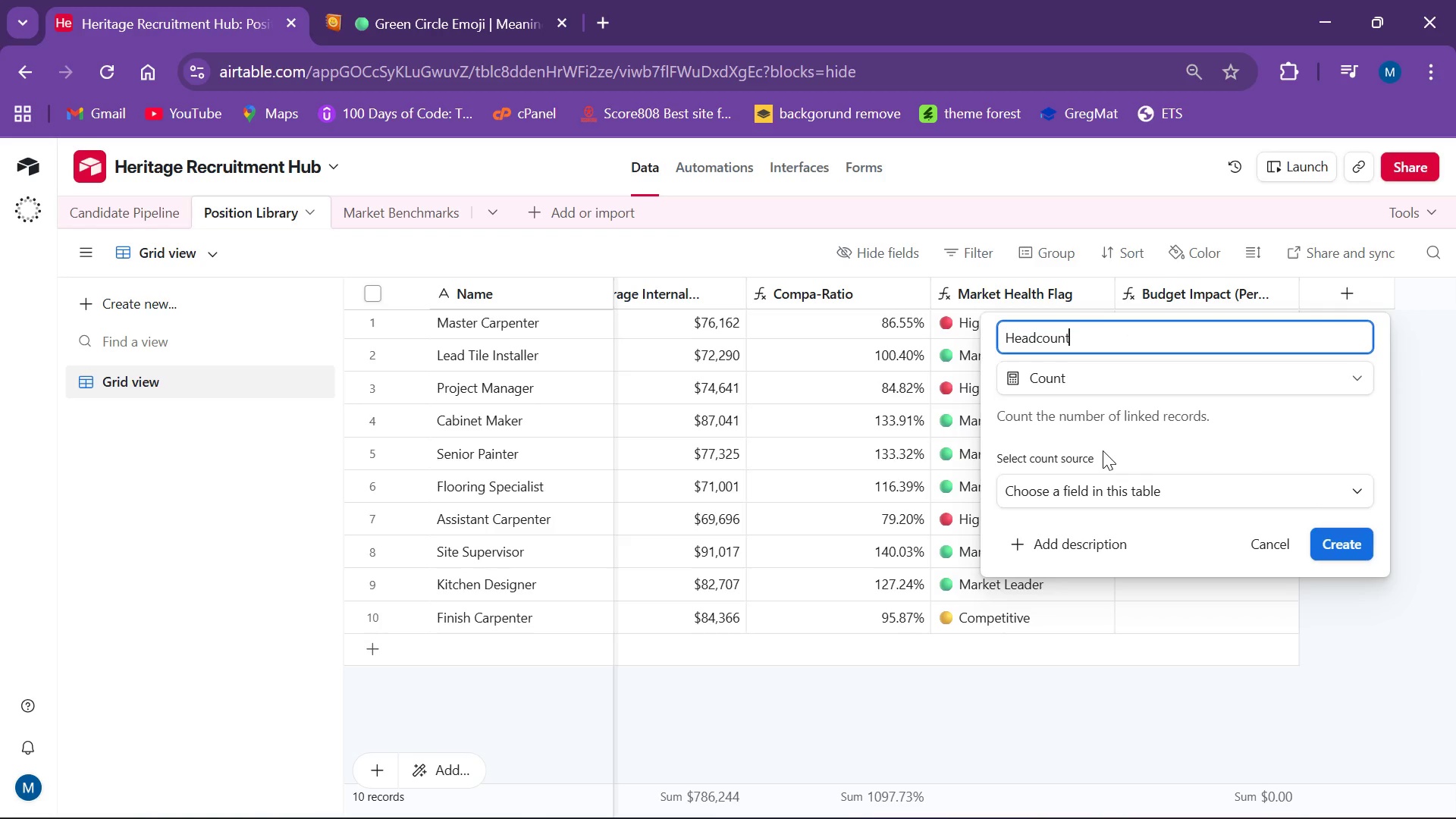 
left_click([1109, 498])
 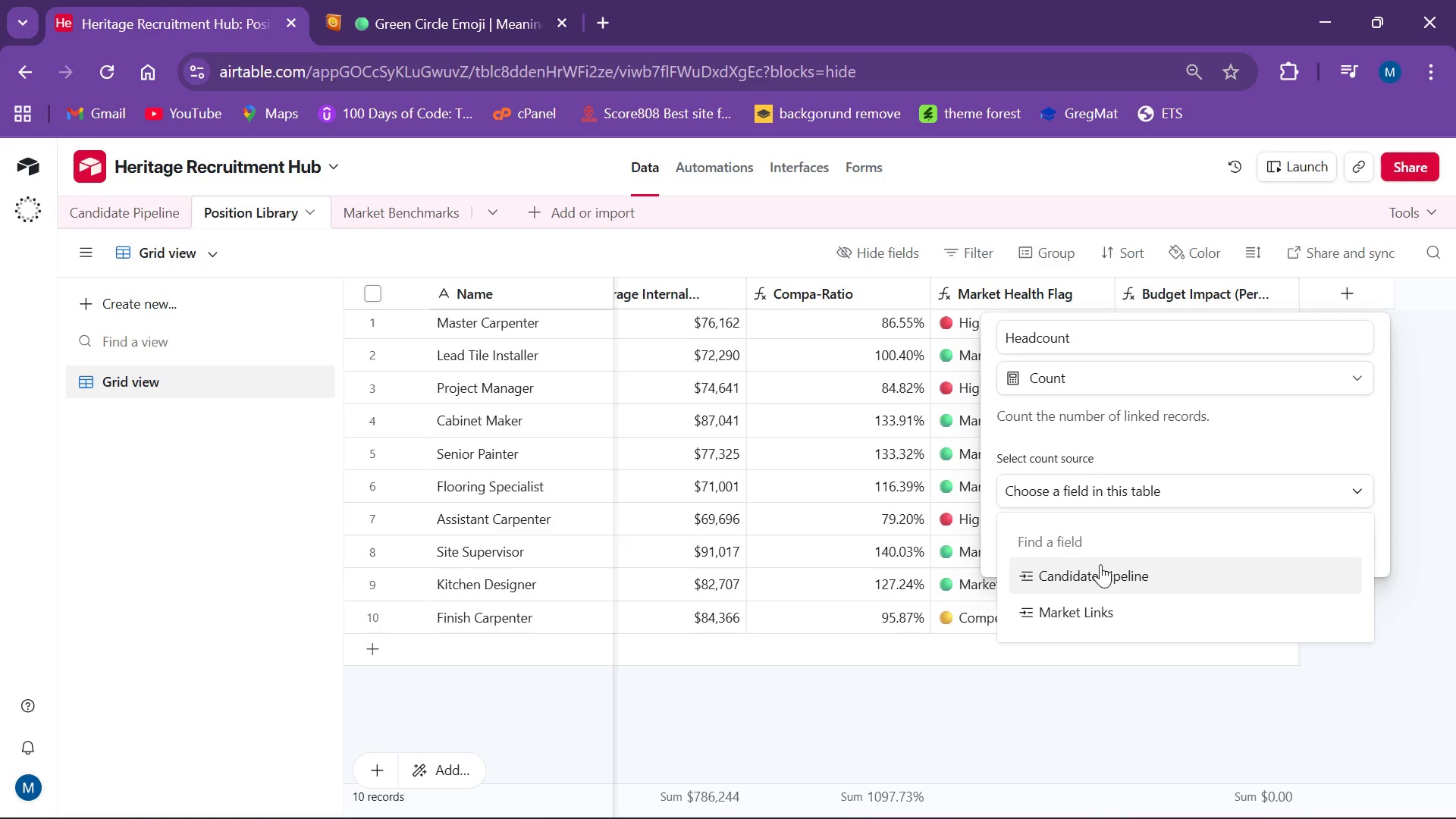 
left_click([1097, 581])
 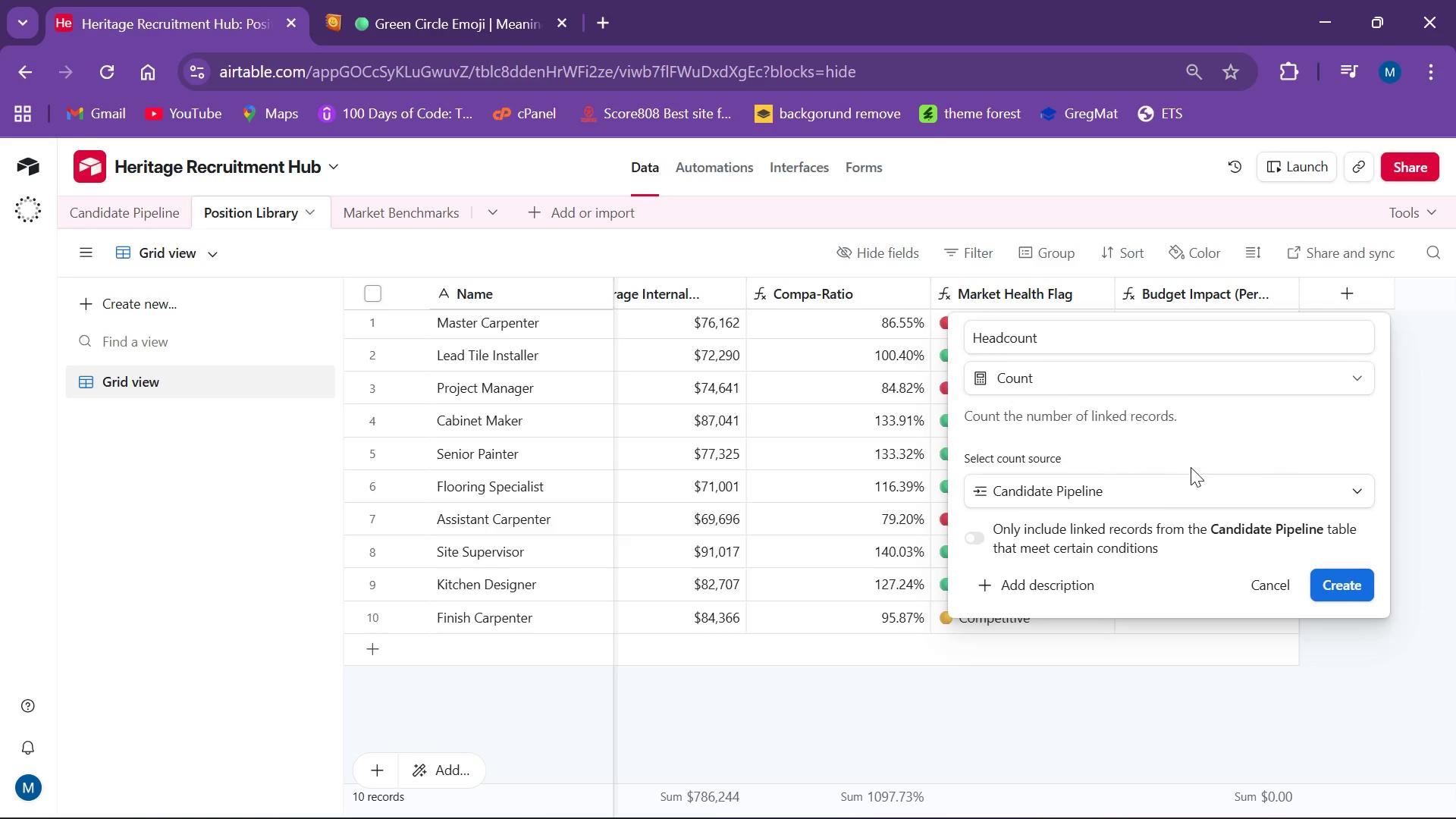 
wait(9.8)
 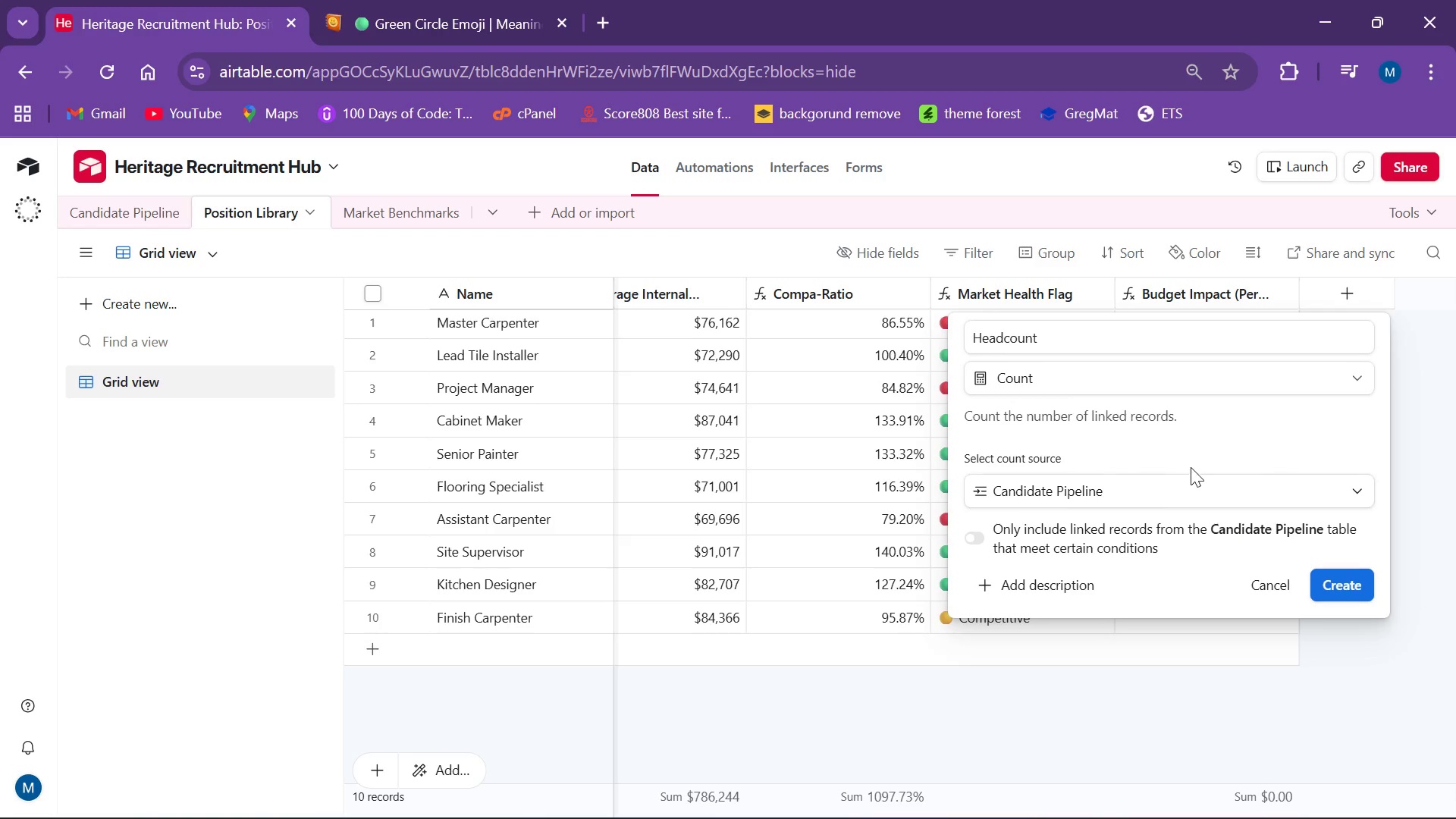 
left_click([1340, 582])
 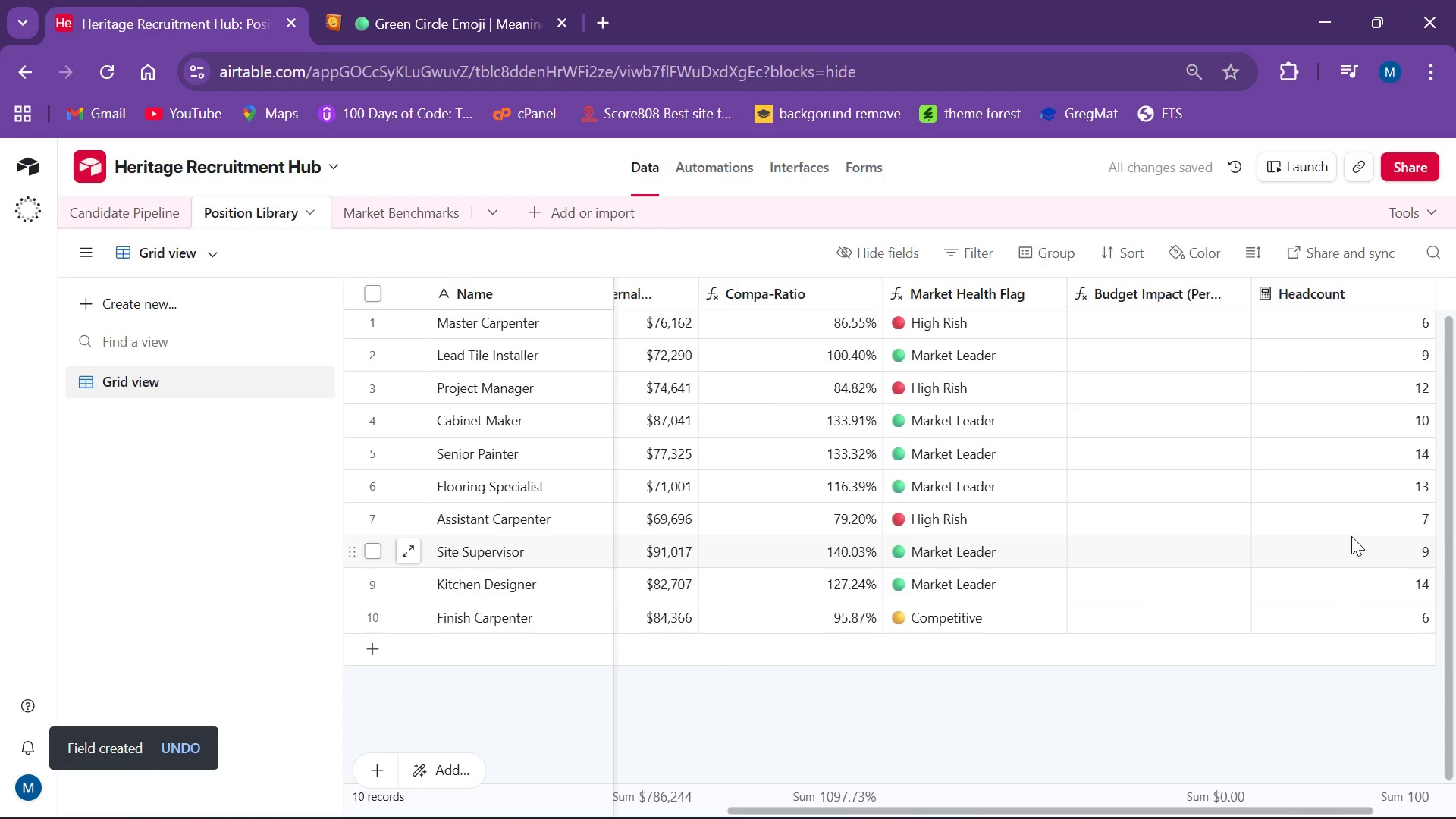 
wait(10.97)
 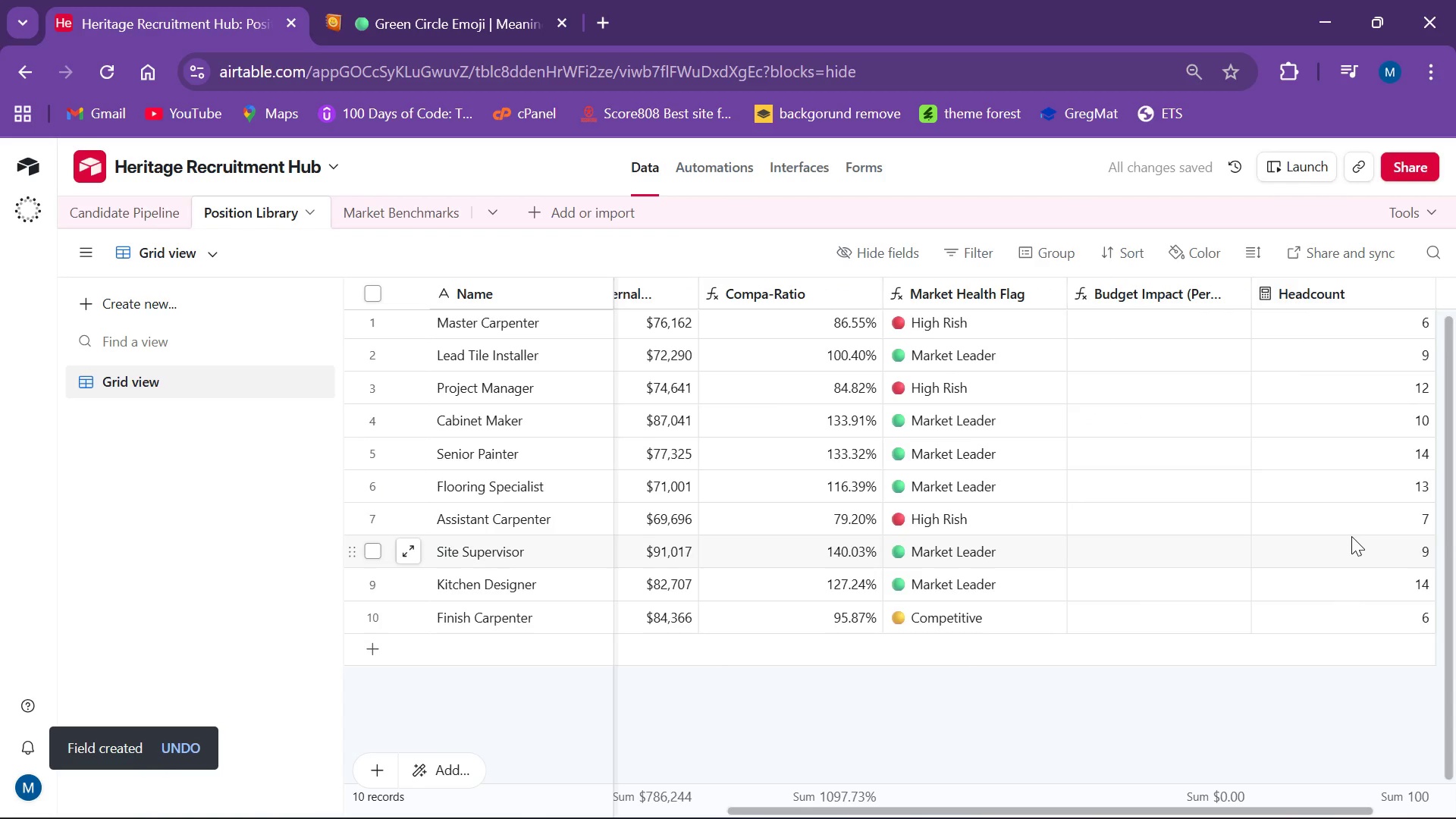 
left_click_drag(start_coordinate=[959, 808], to_coordinate=[1232, 730])
 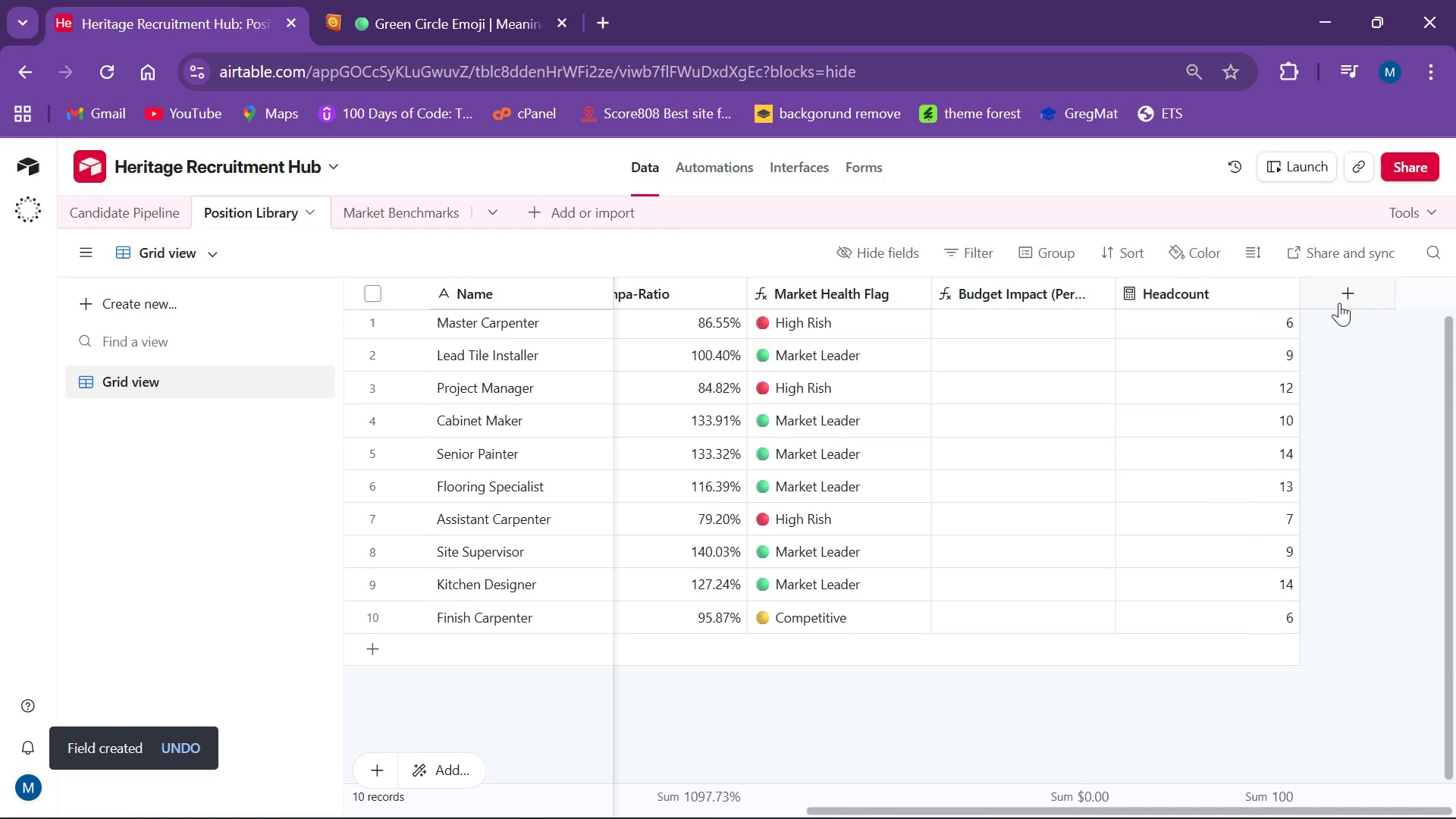 
left_click([1341, 297])
 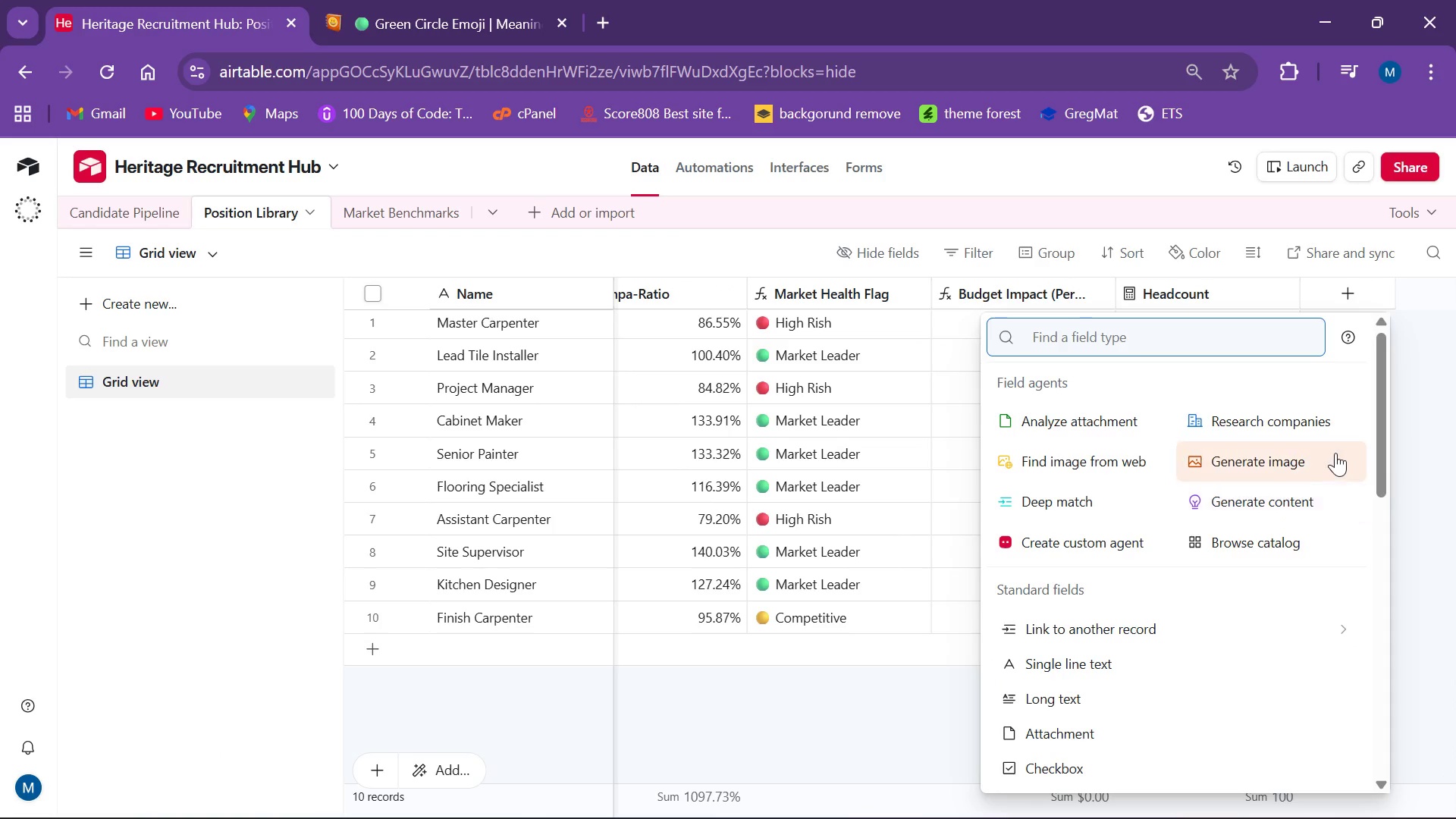 
type(formu)
 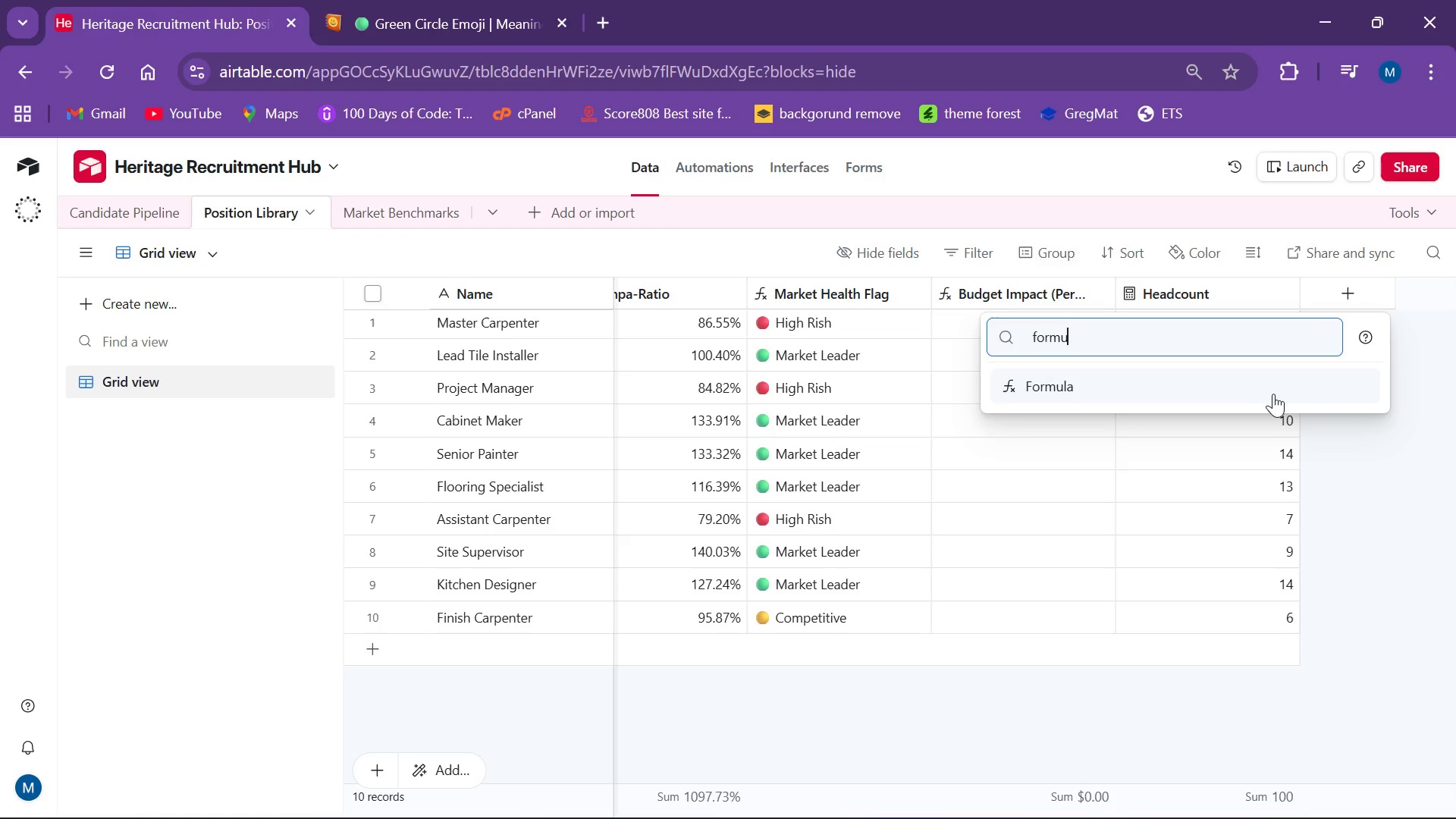 
left_click([1266, 392])
 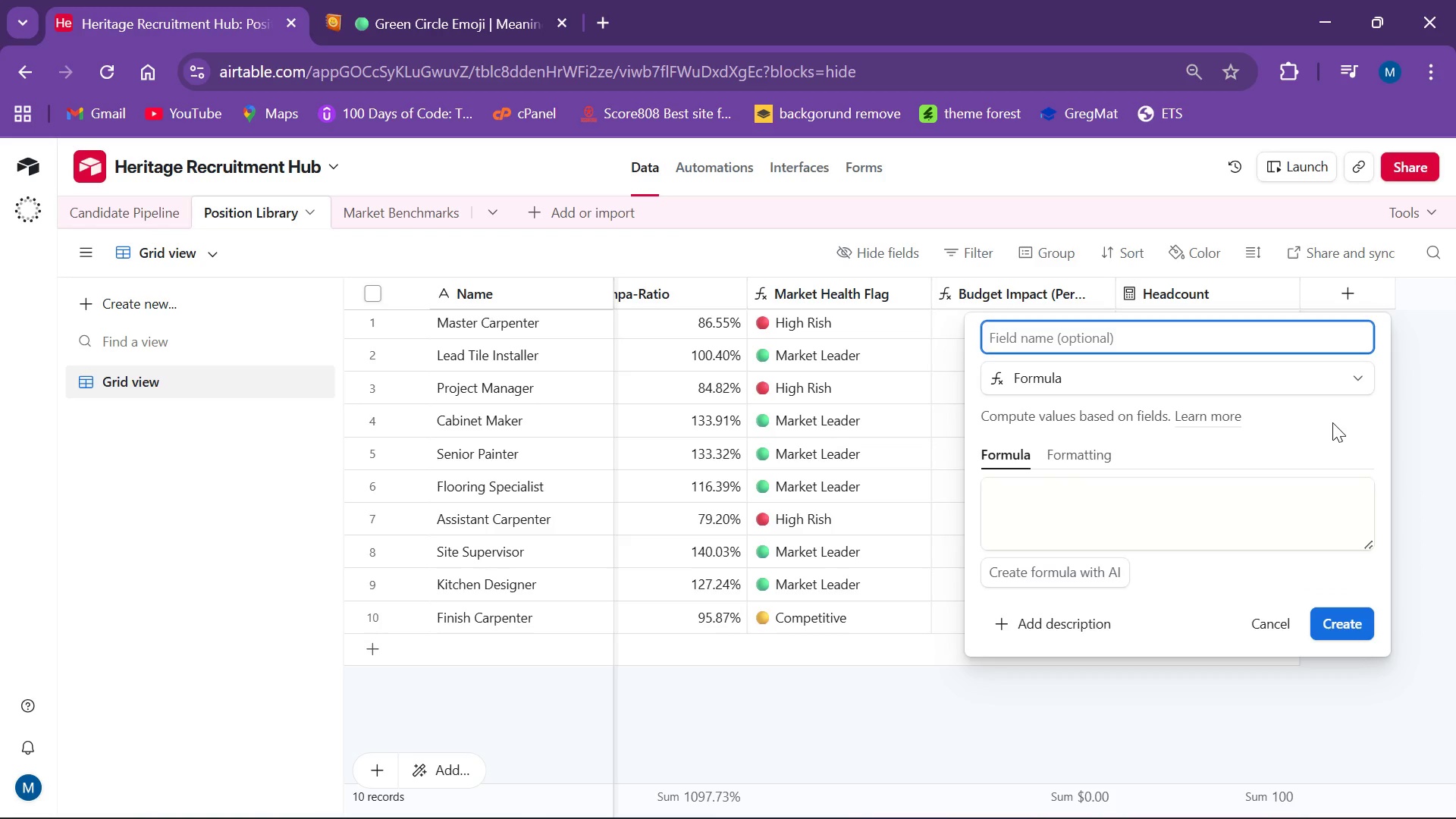 
type(Total Correction B)
 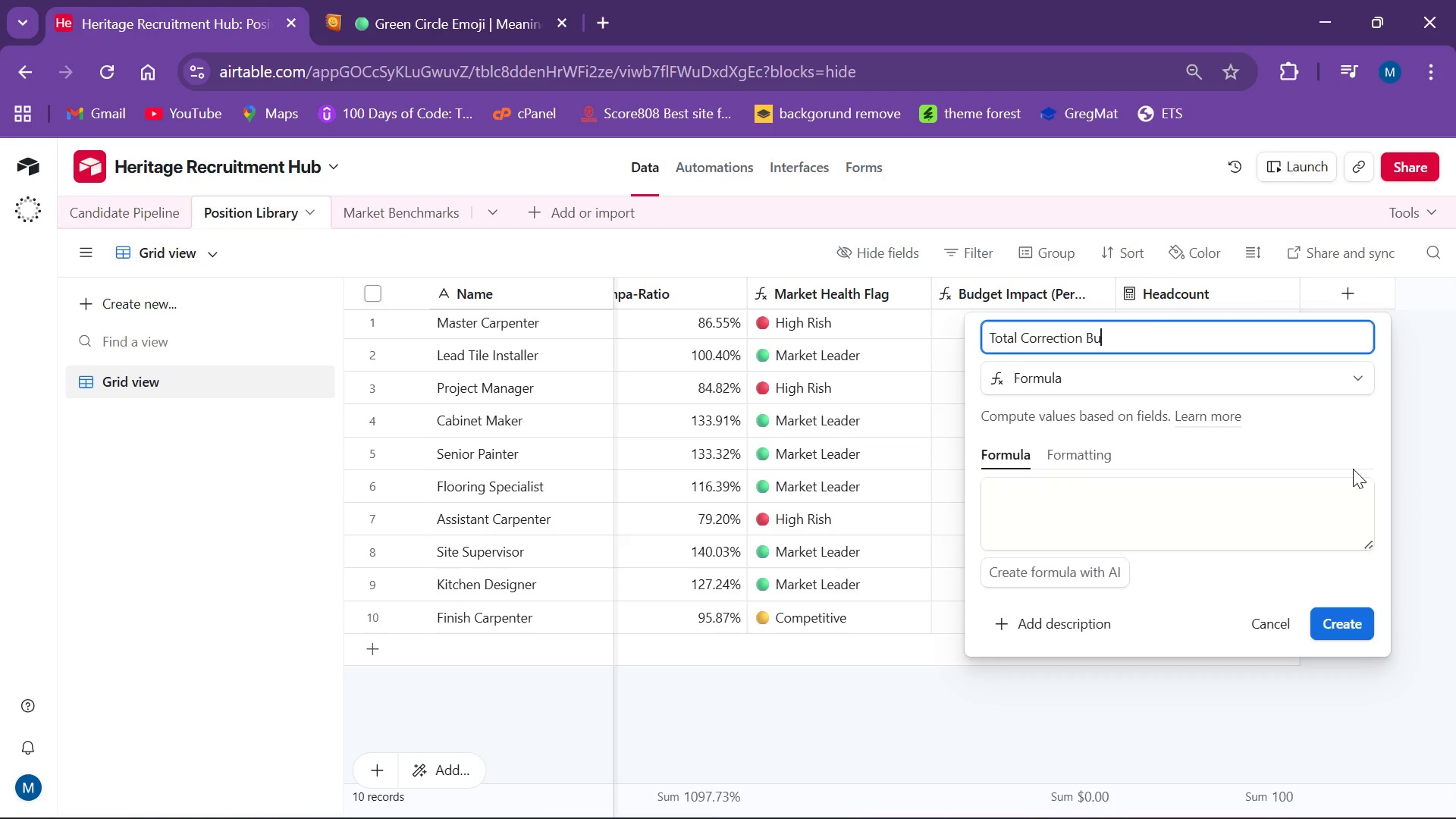 
type(udget)
 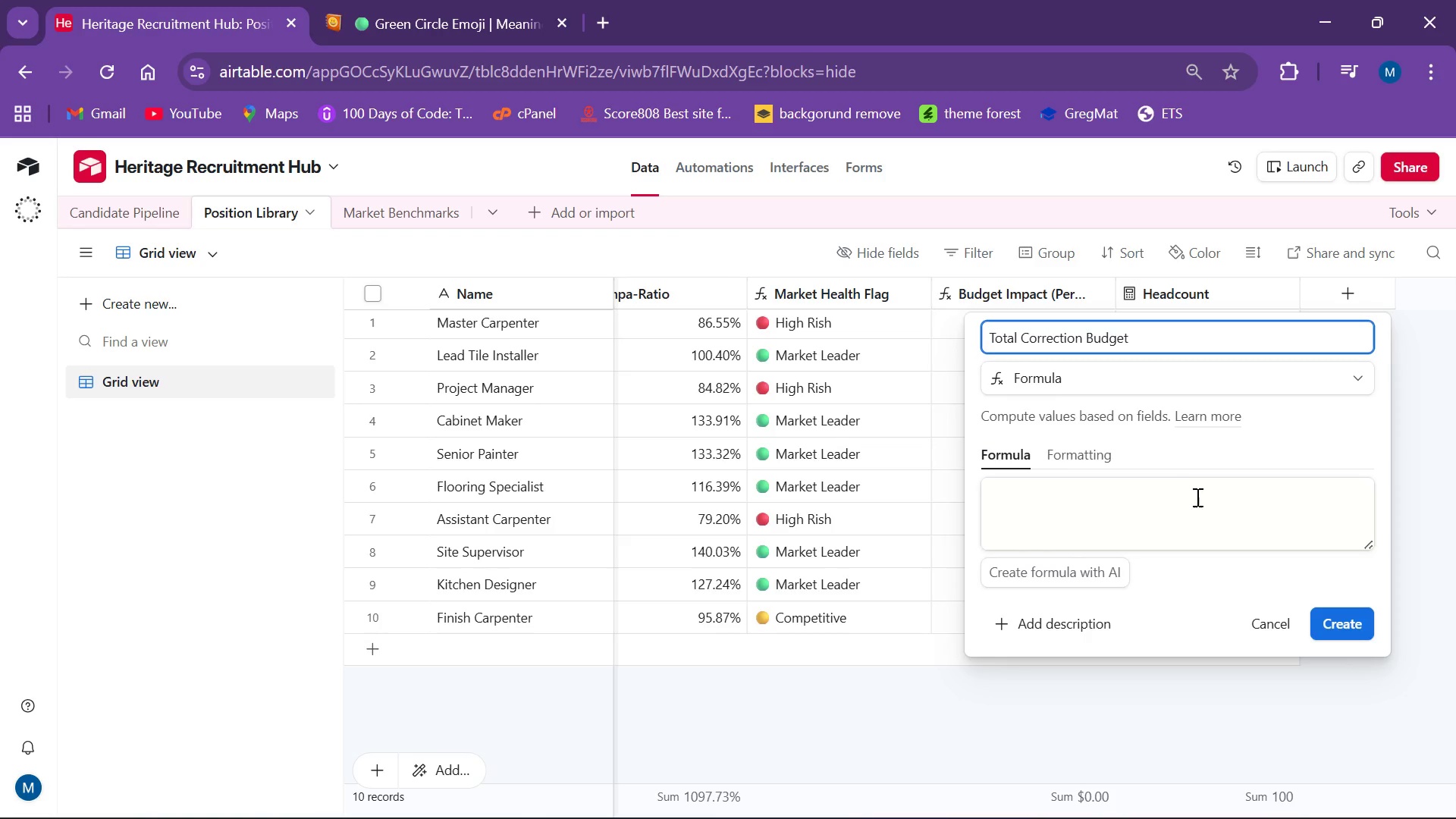 
left_click([1188, 498])
 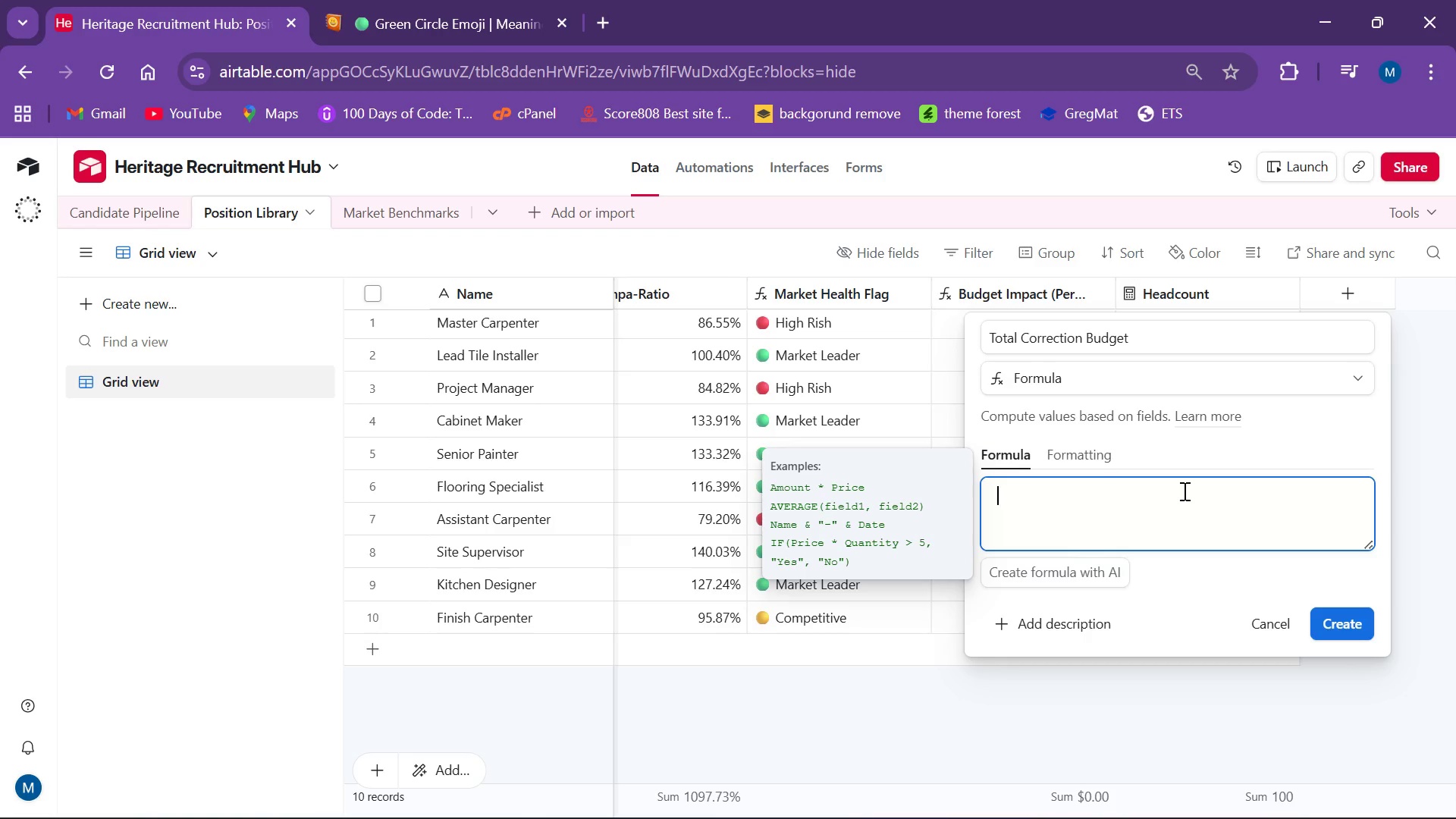 
wait(12.34)
 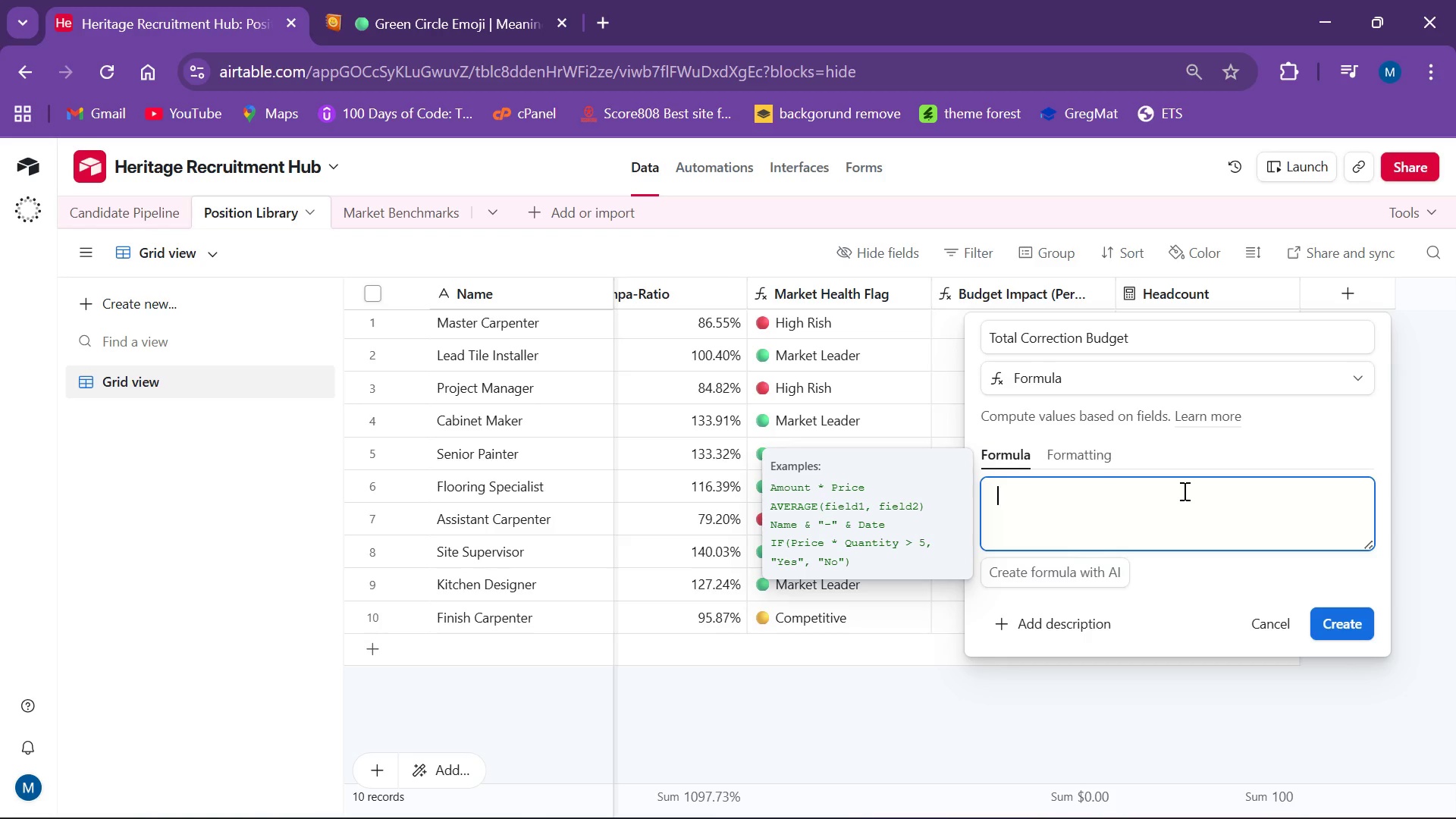 
type(Type:{Bu)
 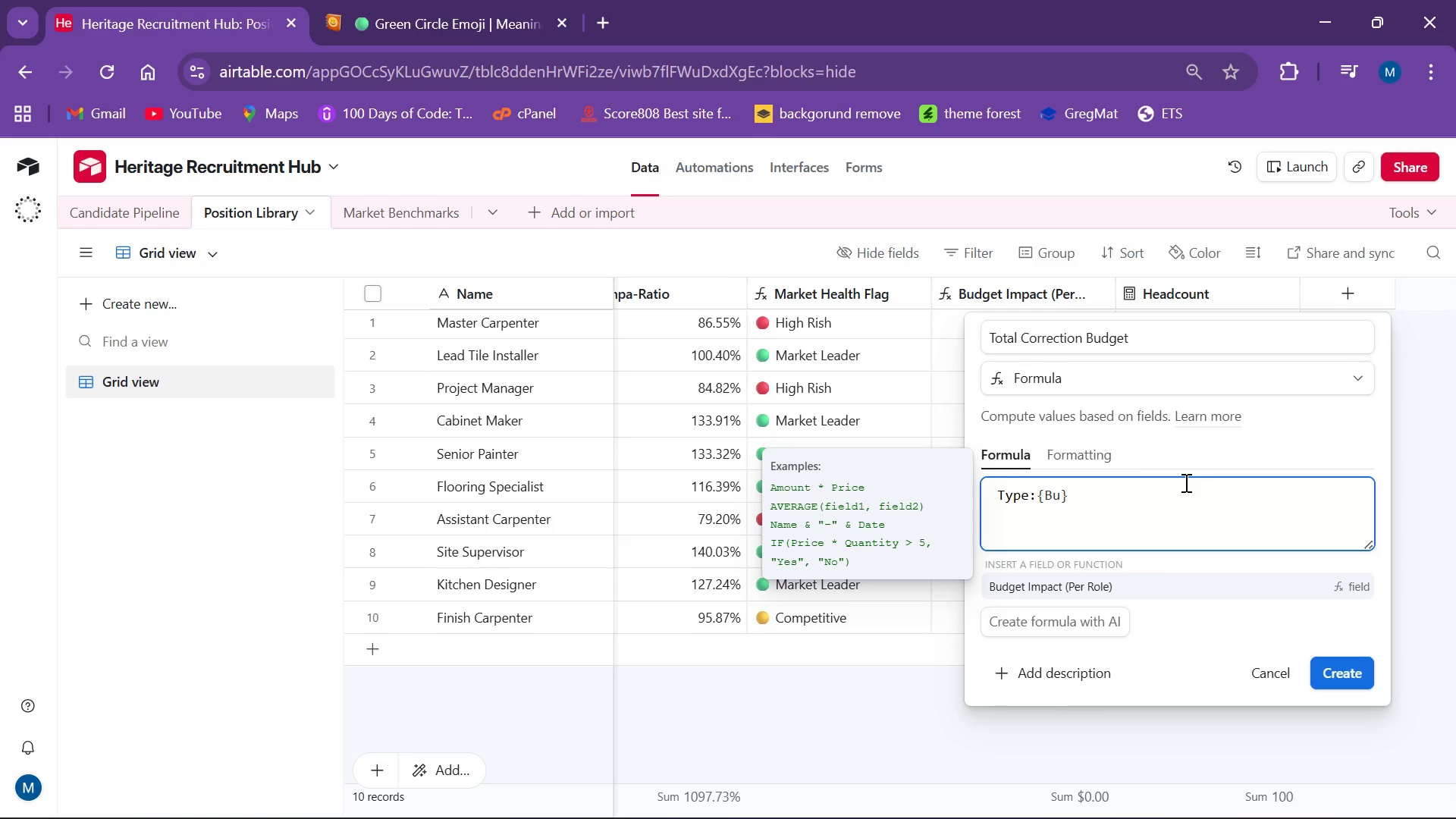 
left_click([1114, 586])
 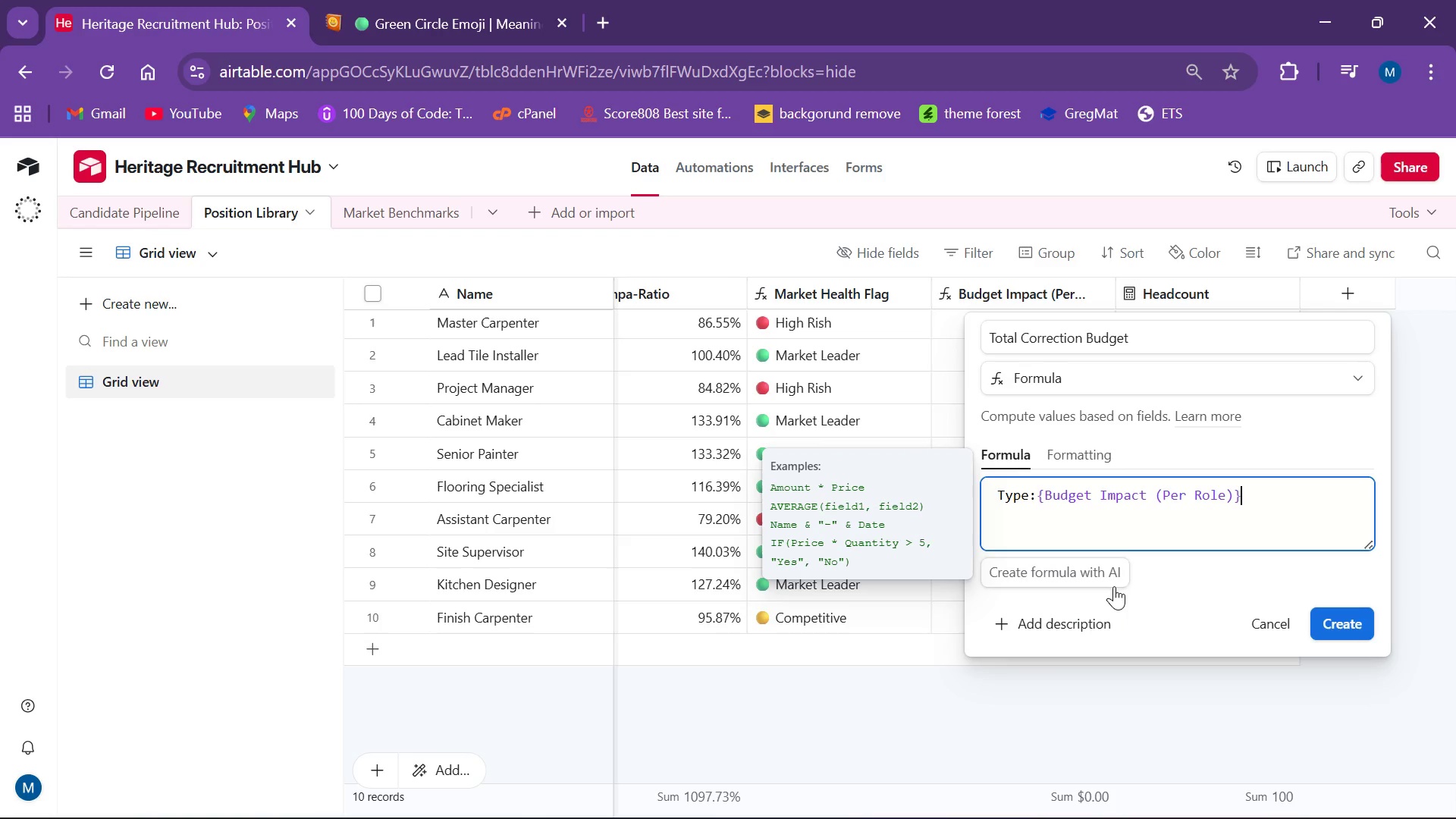 
wait(5.27)
 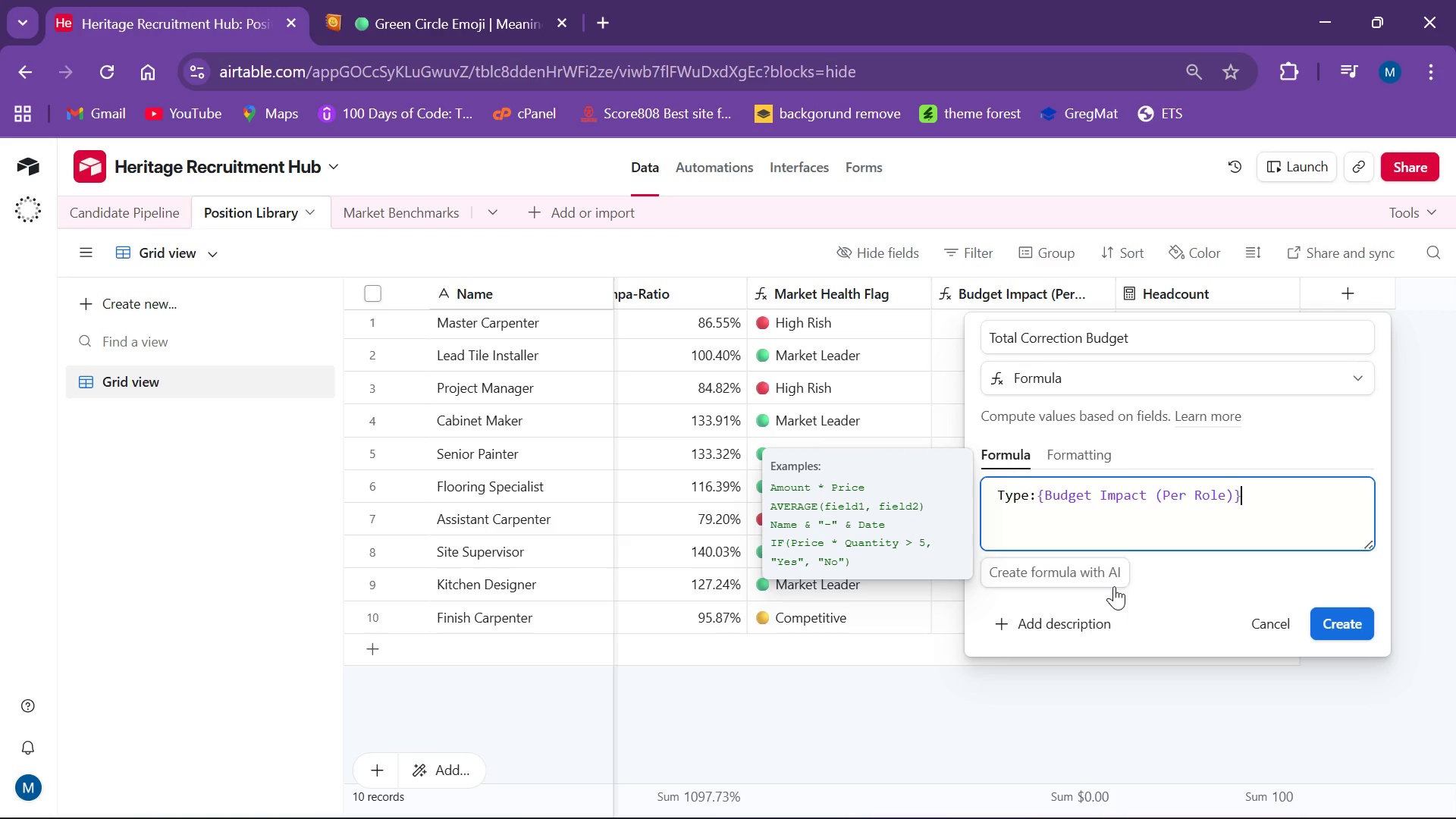 
type(*{Head)
 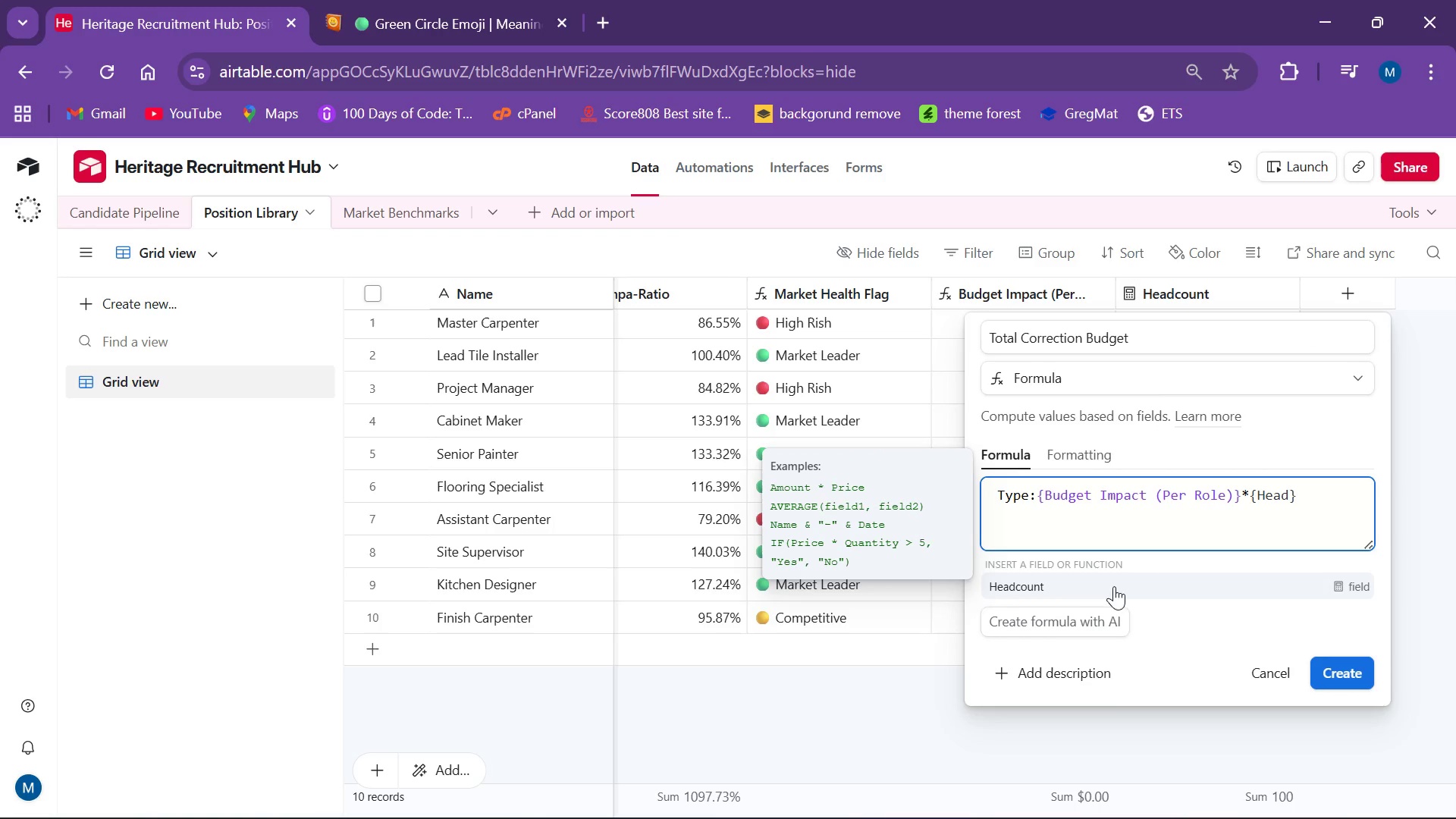 
left_click([1135, 590])
 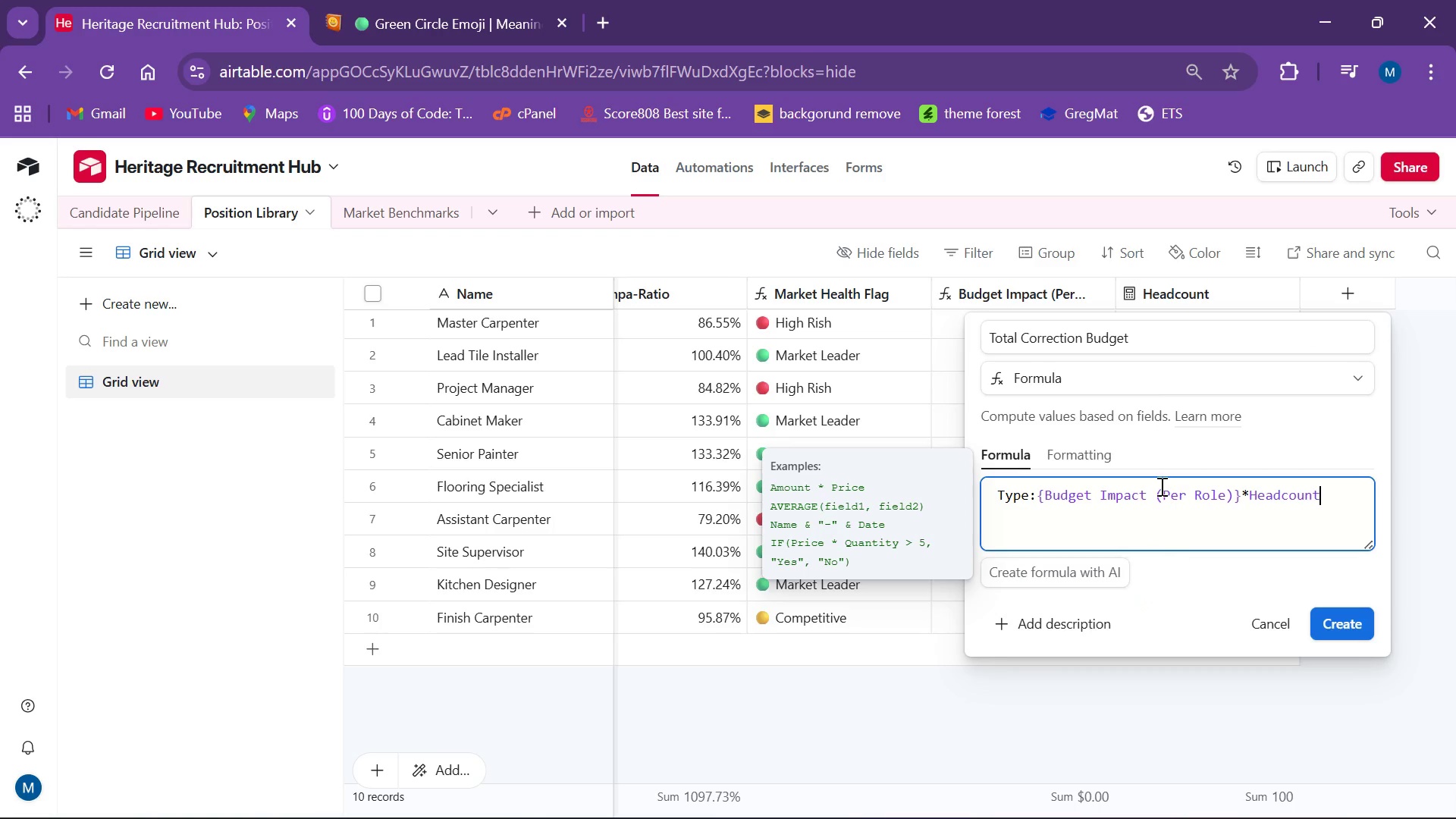 
left_click([1090, 463])
 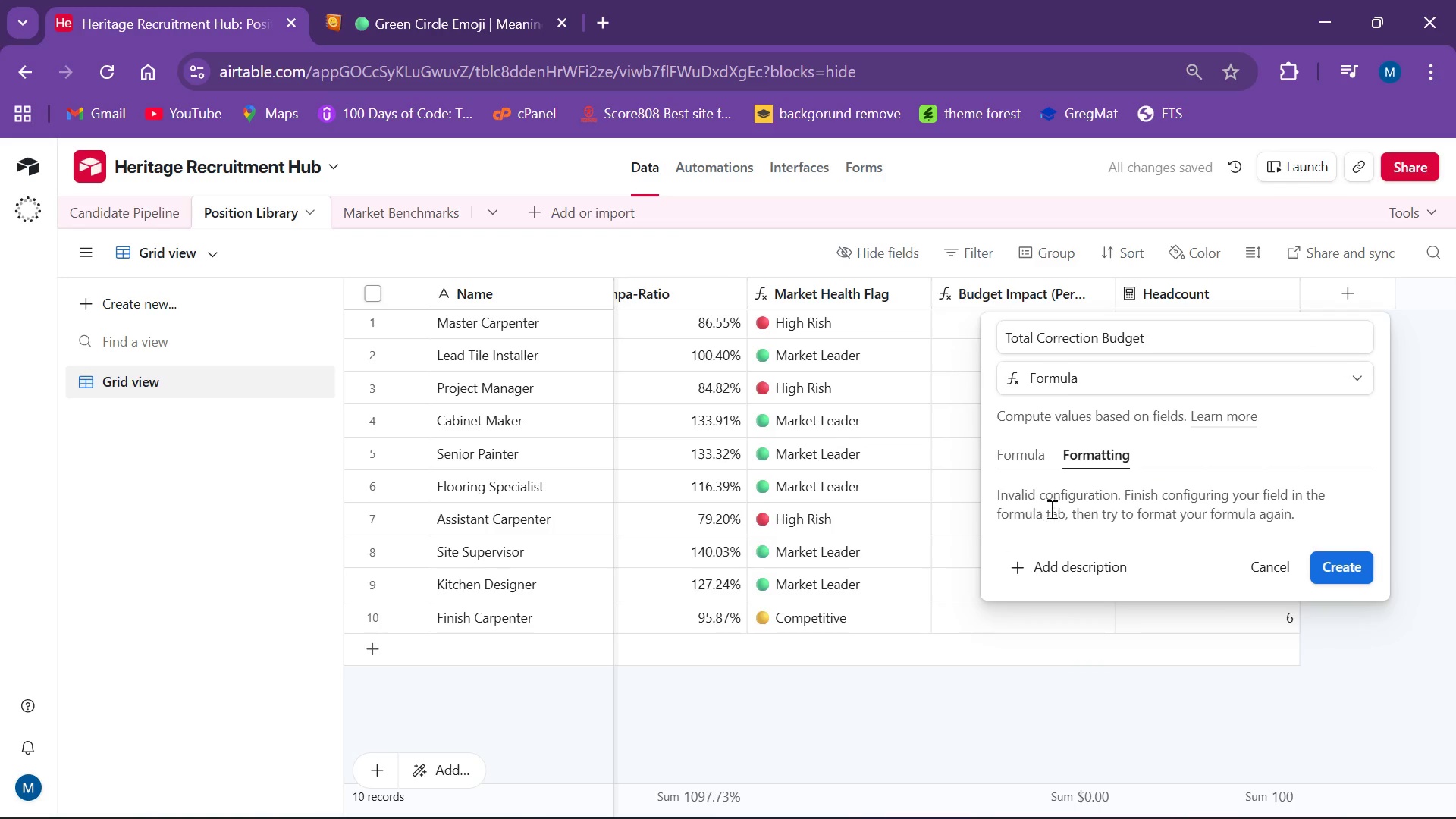 
left_click([1015, 457])
 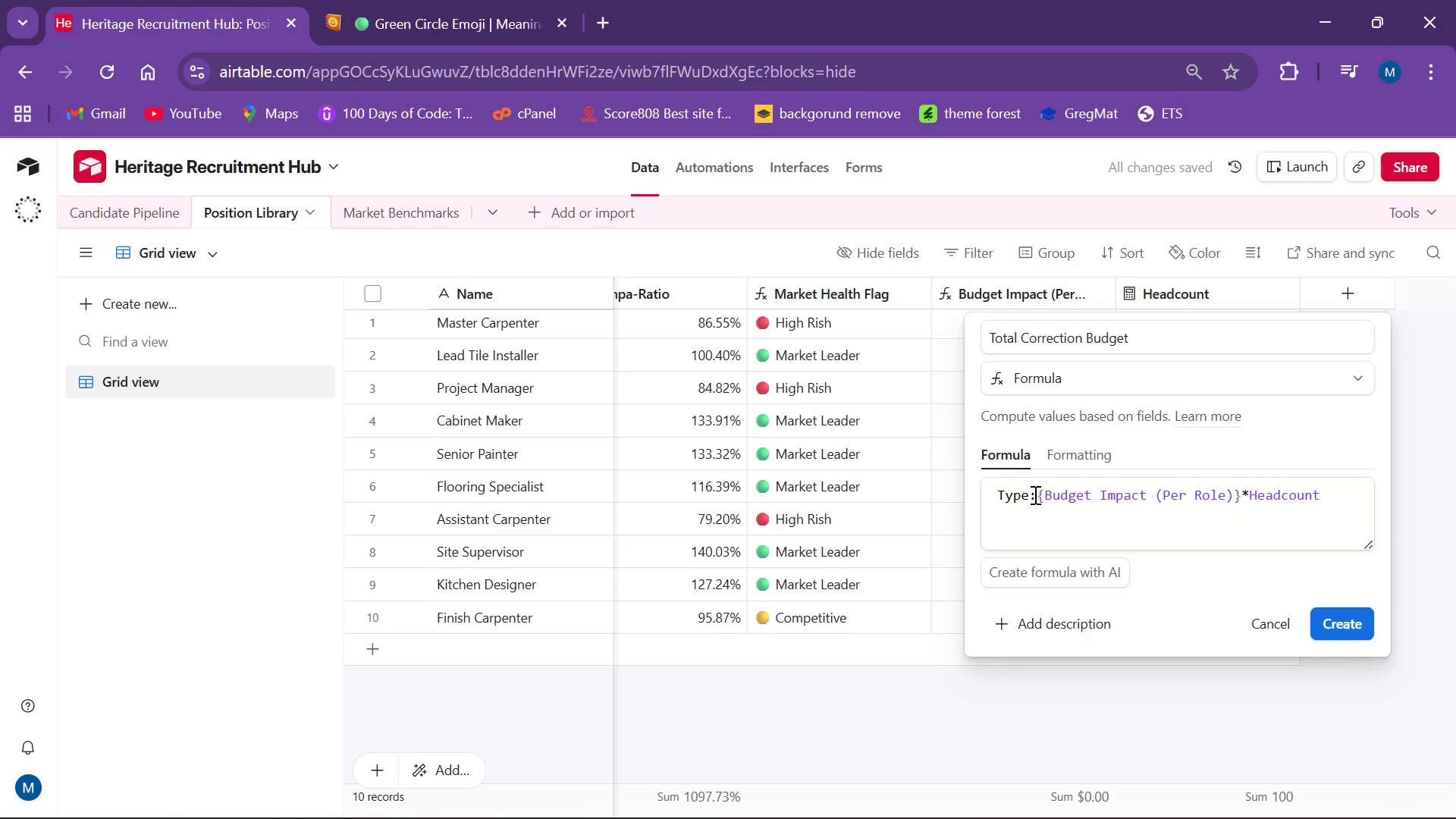 
left_click([1038, 494])
 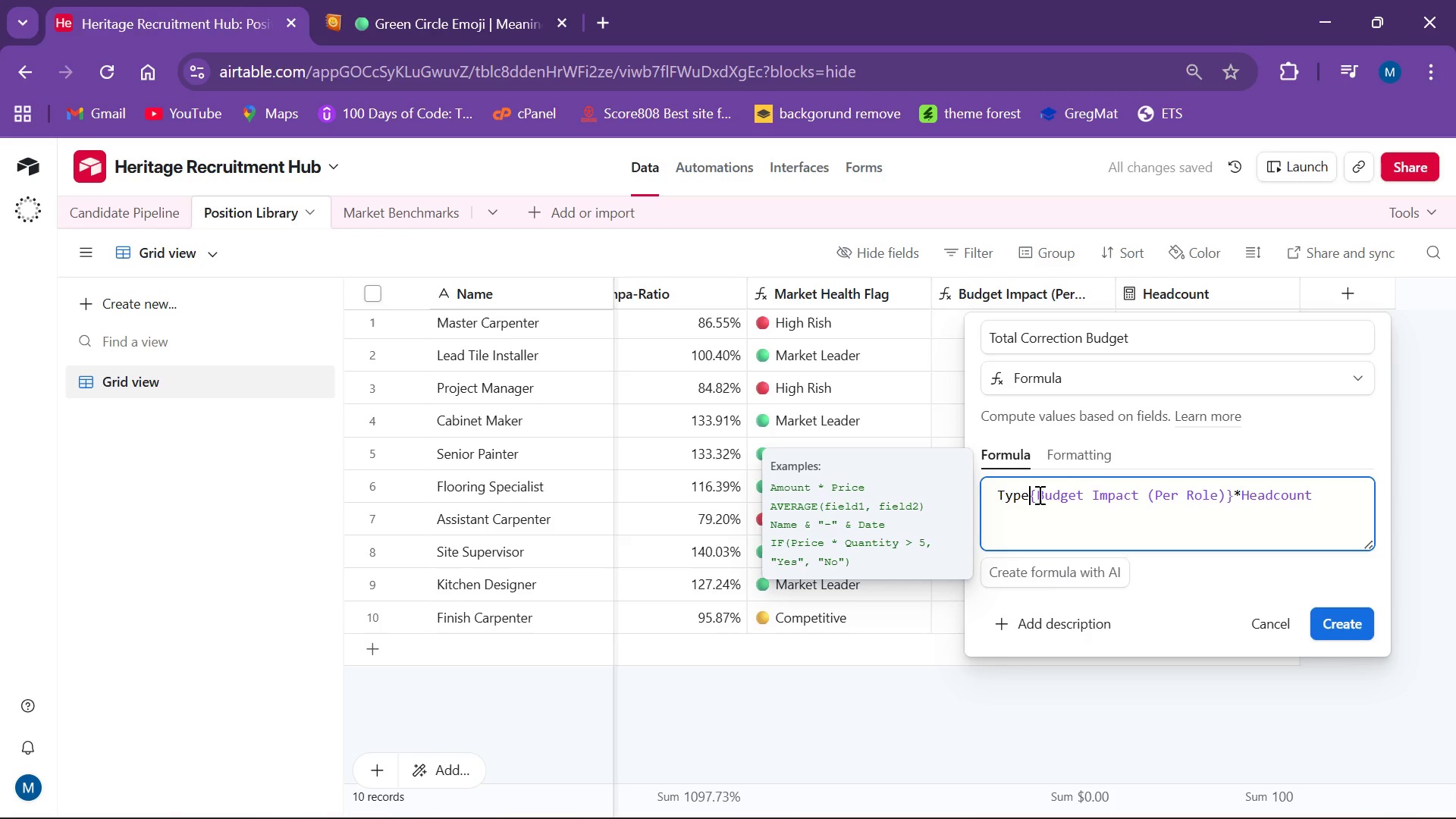 
hold_key(key=Backspace, duration=0.78)
 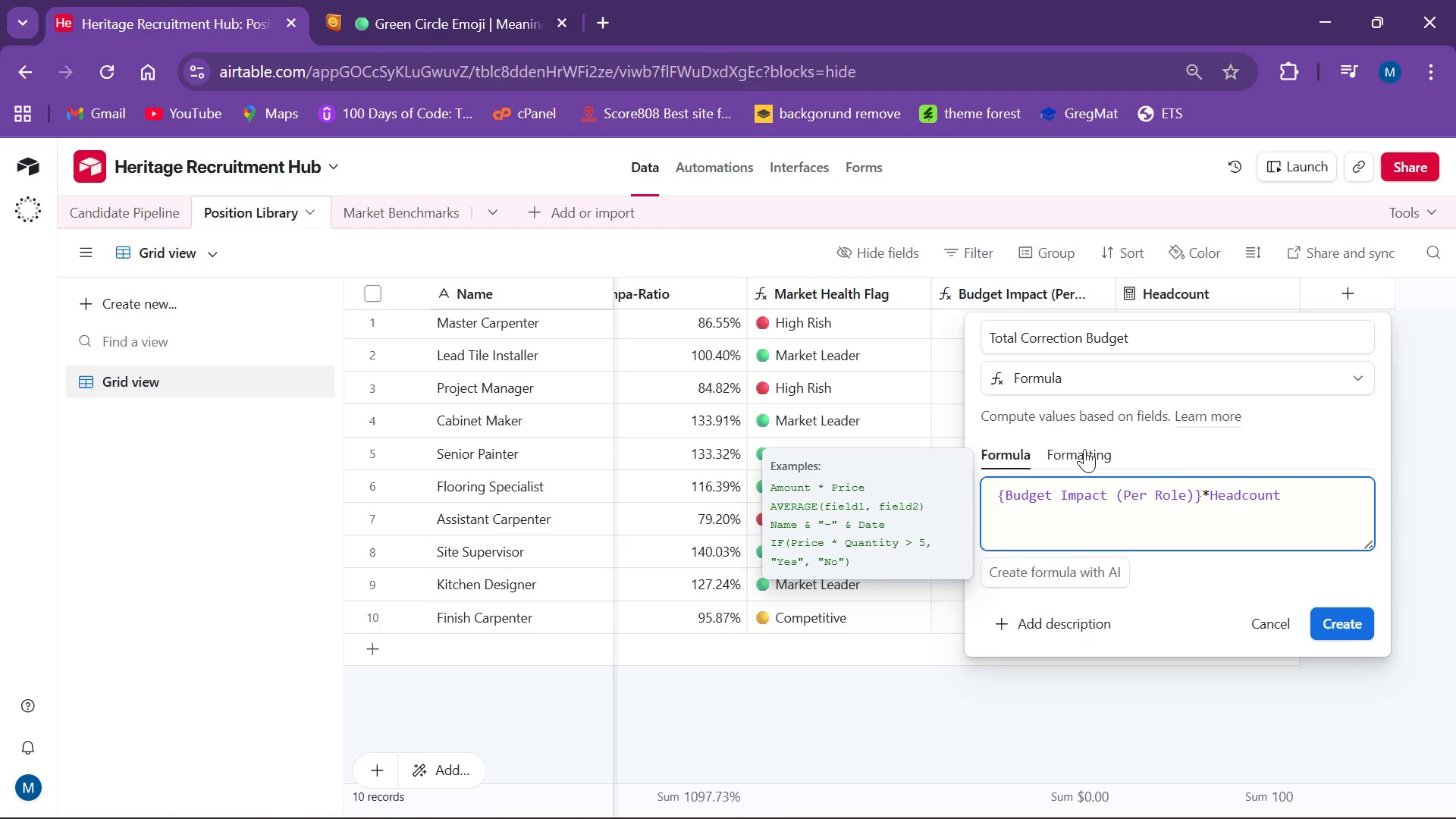 
left_click([1084, 449])
 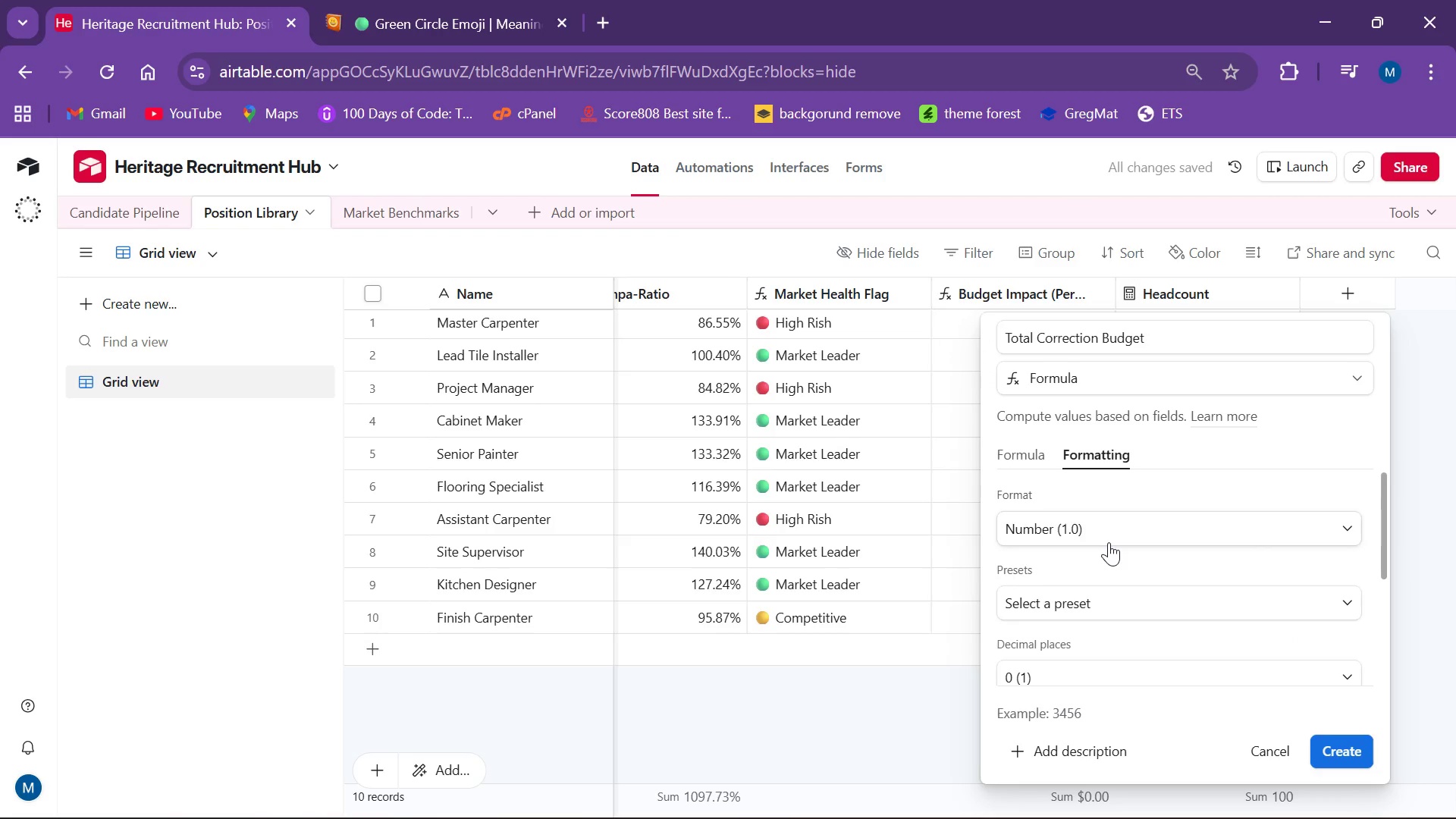 
left_click([1109, 534])
 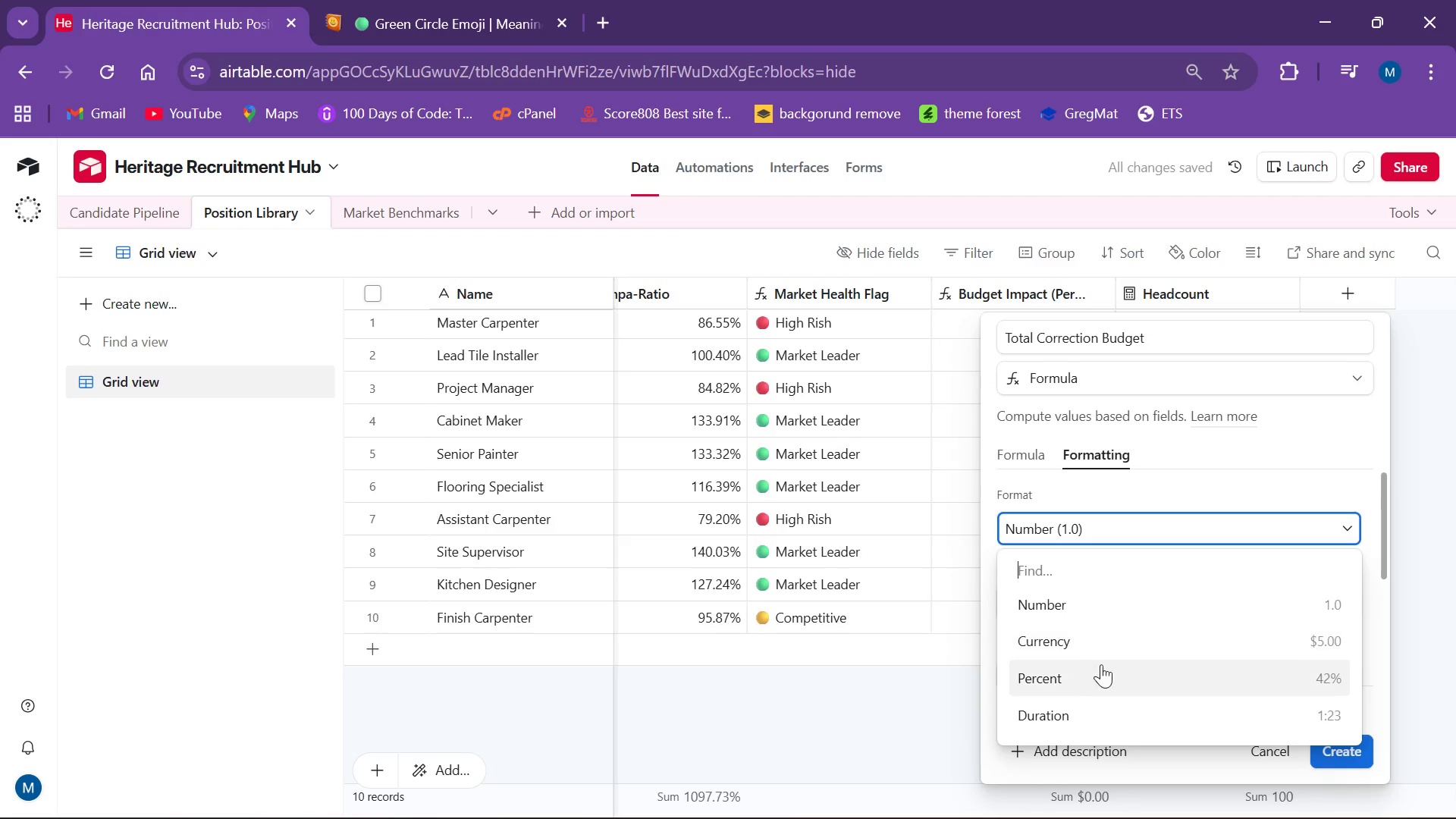 
left_click([1115, 648])
 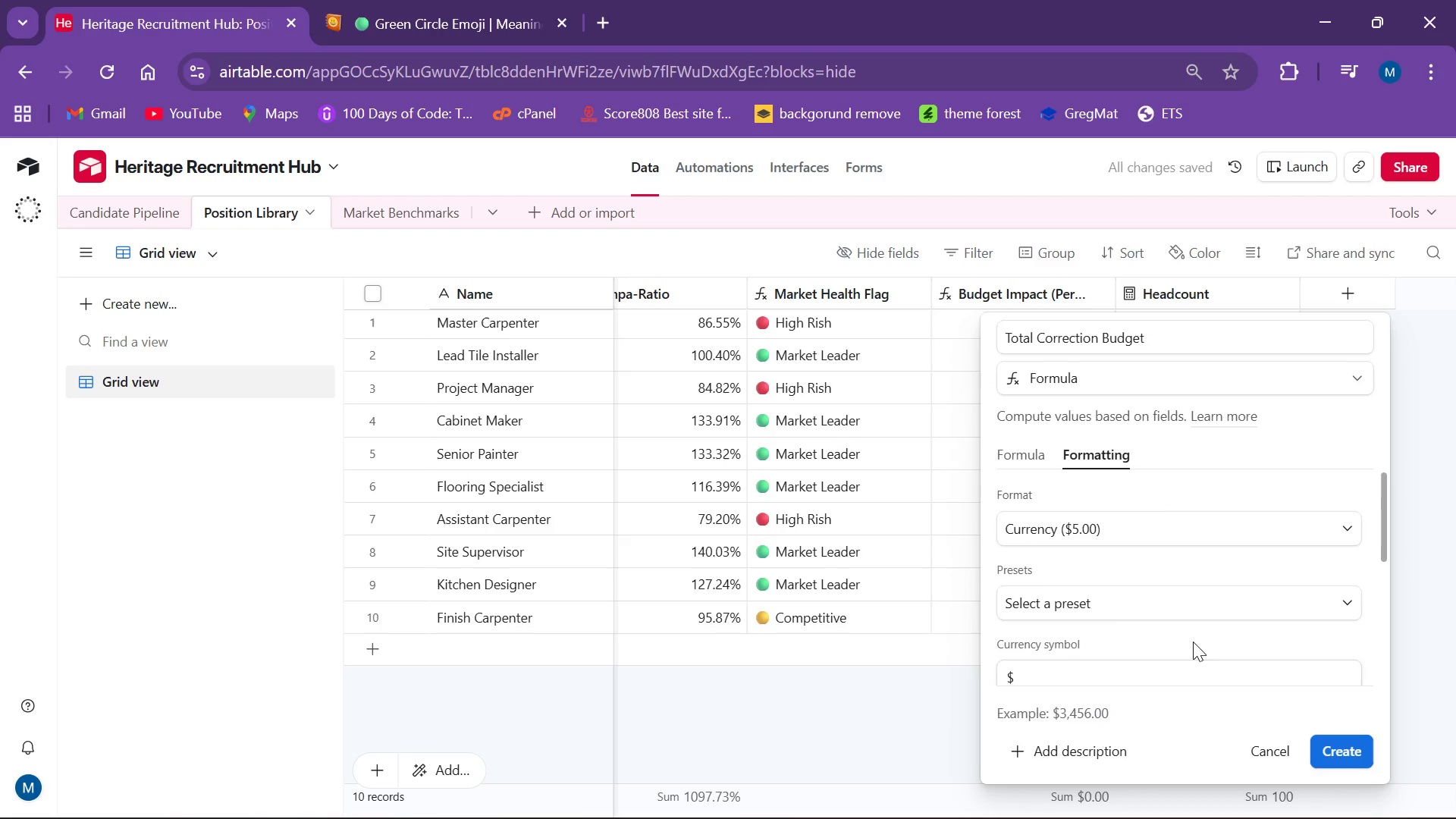 
scroll: coordinate [1220, 677], scroll_direction: down, amount: 1.0
 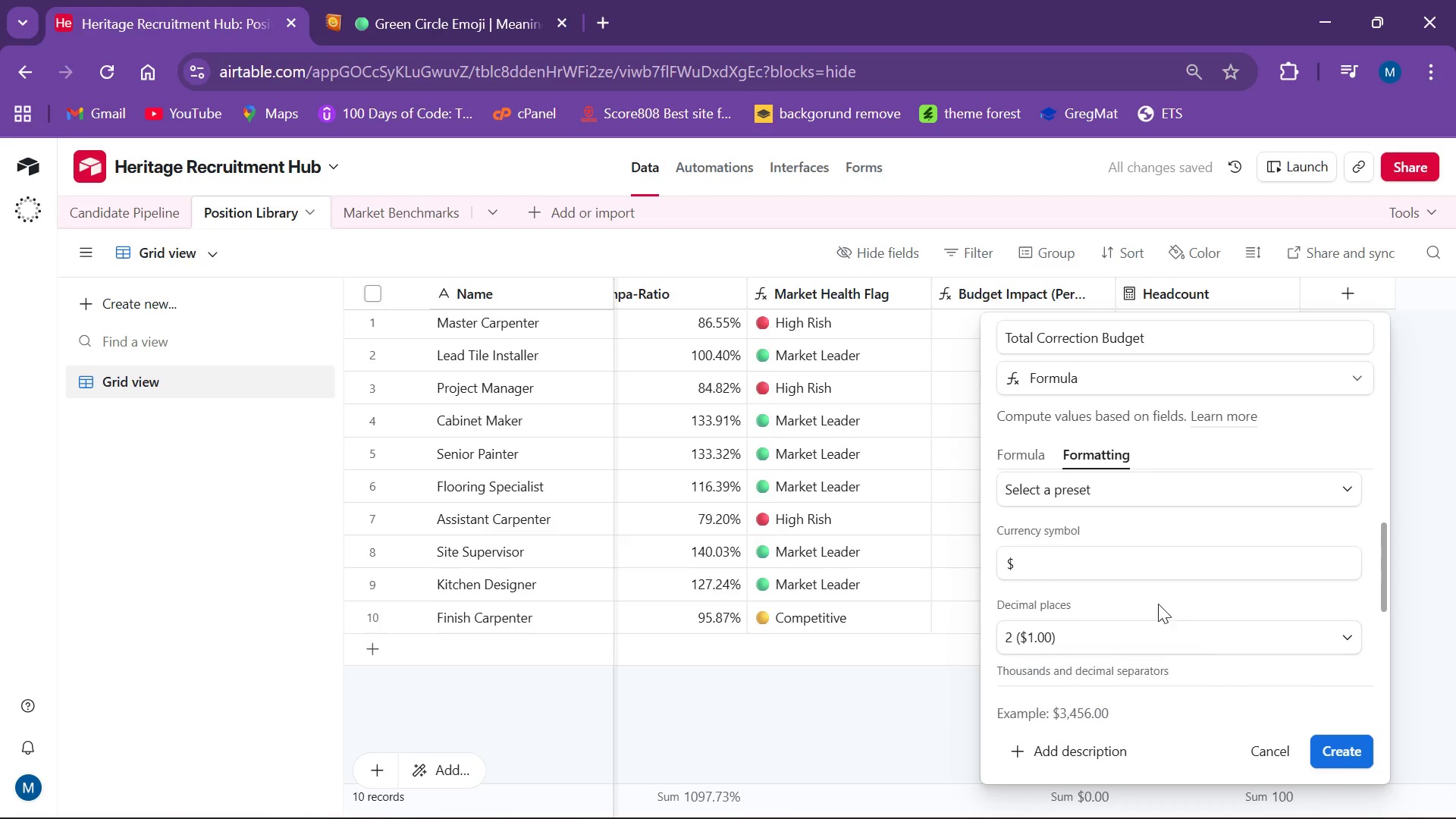 
scroll: coordinate [1160, 593], scroll_direction: up, amount: 5.0
 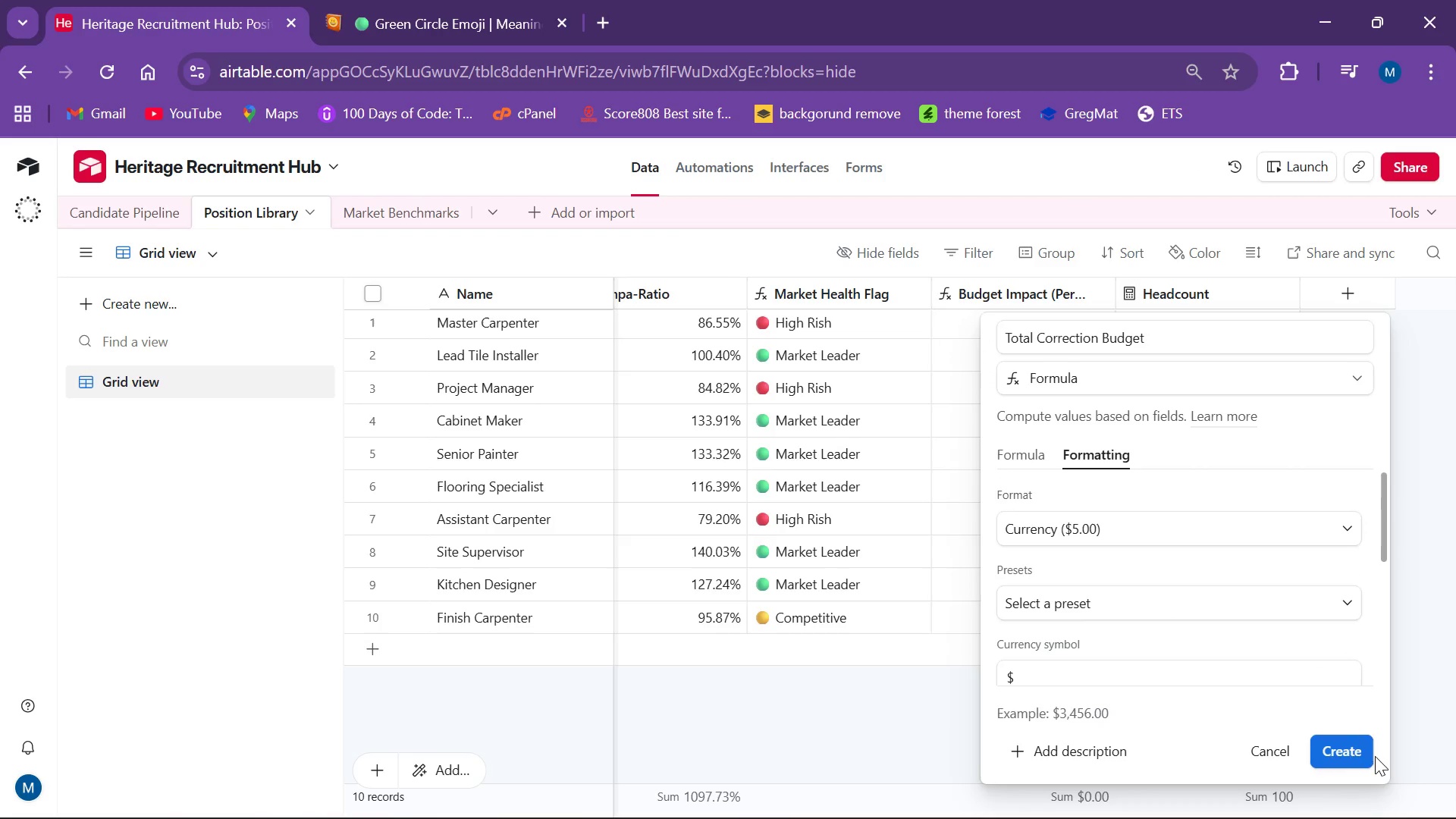 
left_click([1353, 743])
 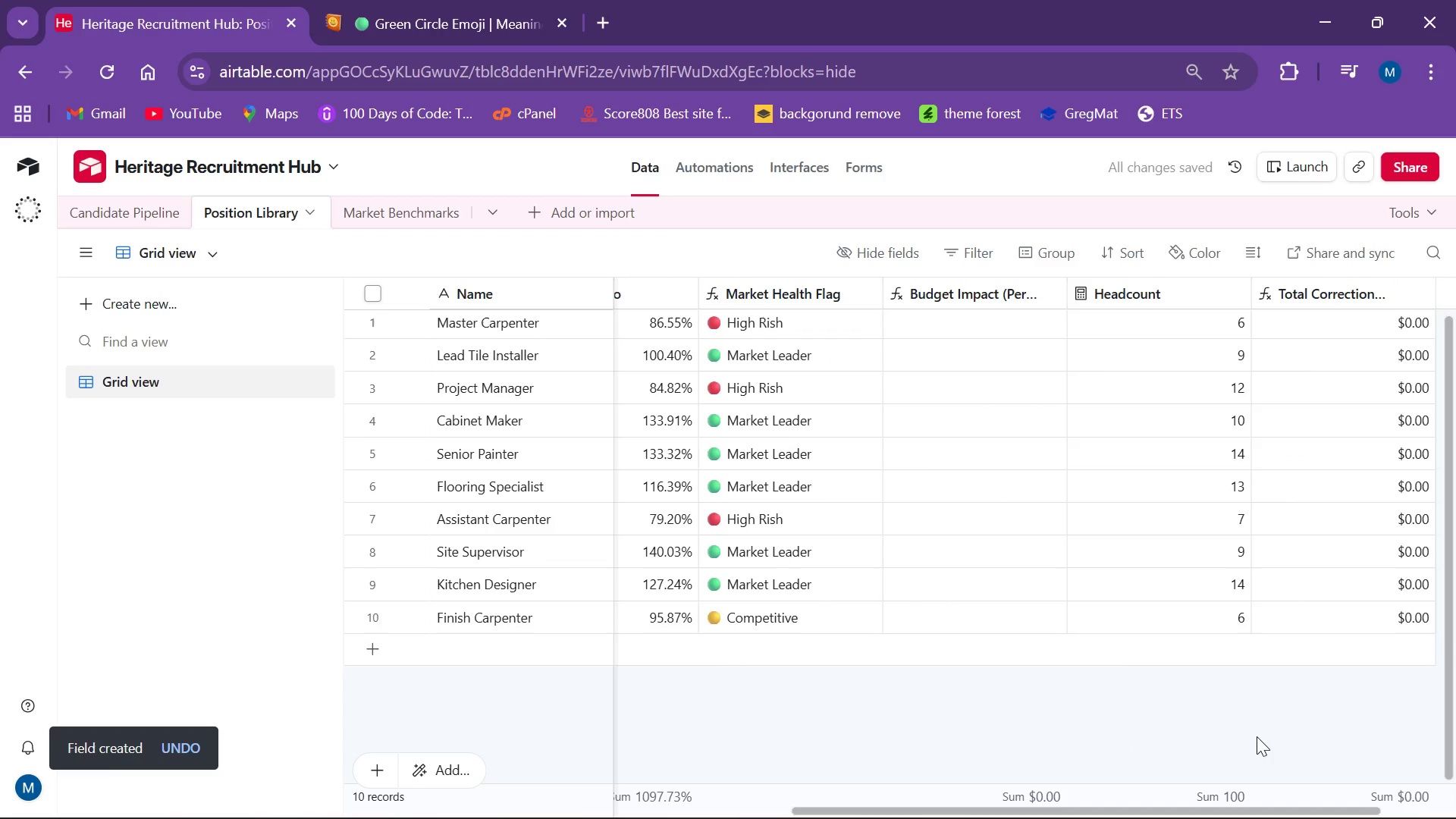 
wait(7.02)
 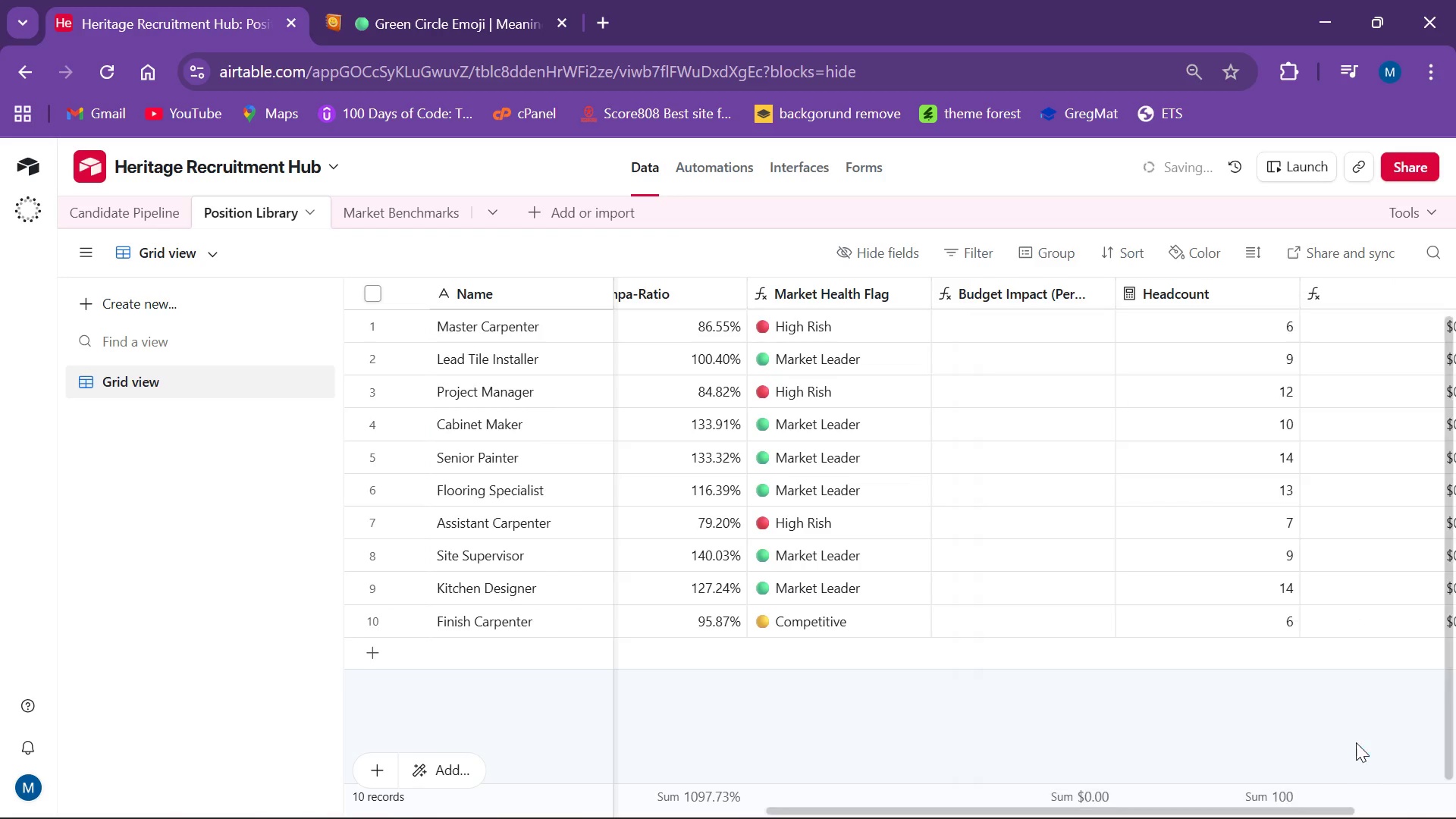 
left_click_drag(start_coordinate=[1260, 805], to_coordinate=[1331, 818])
 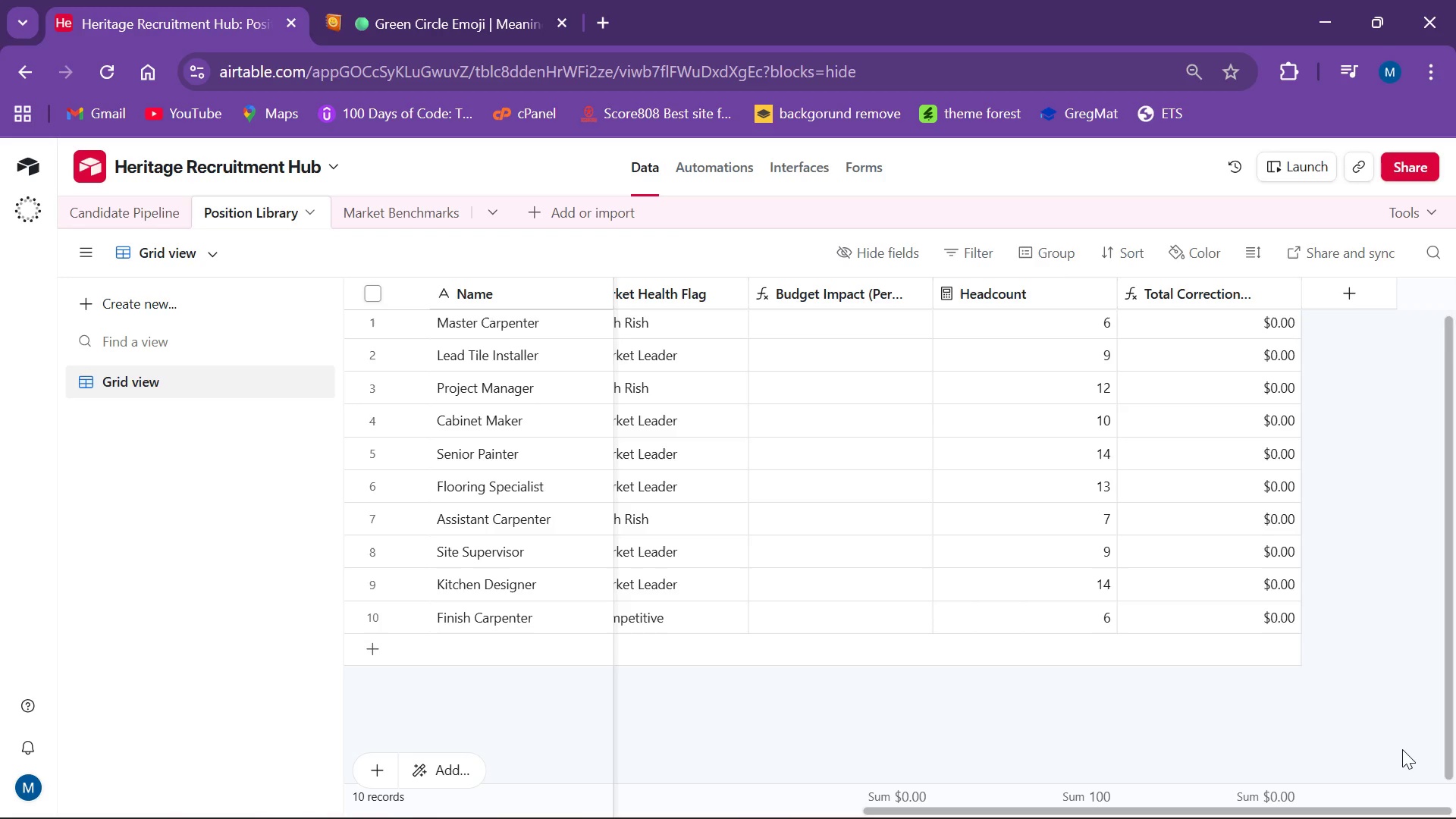 
wait(10.5)
 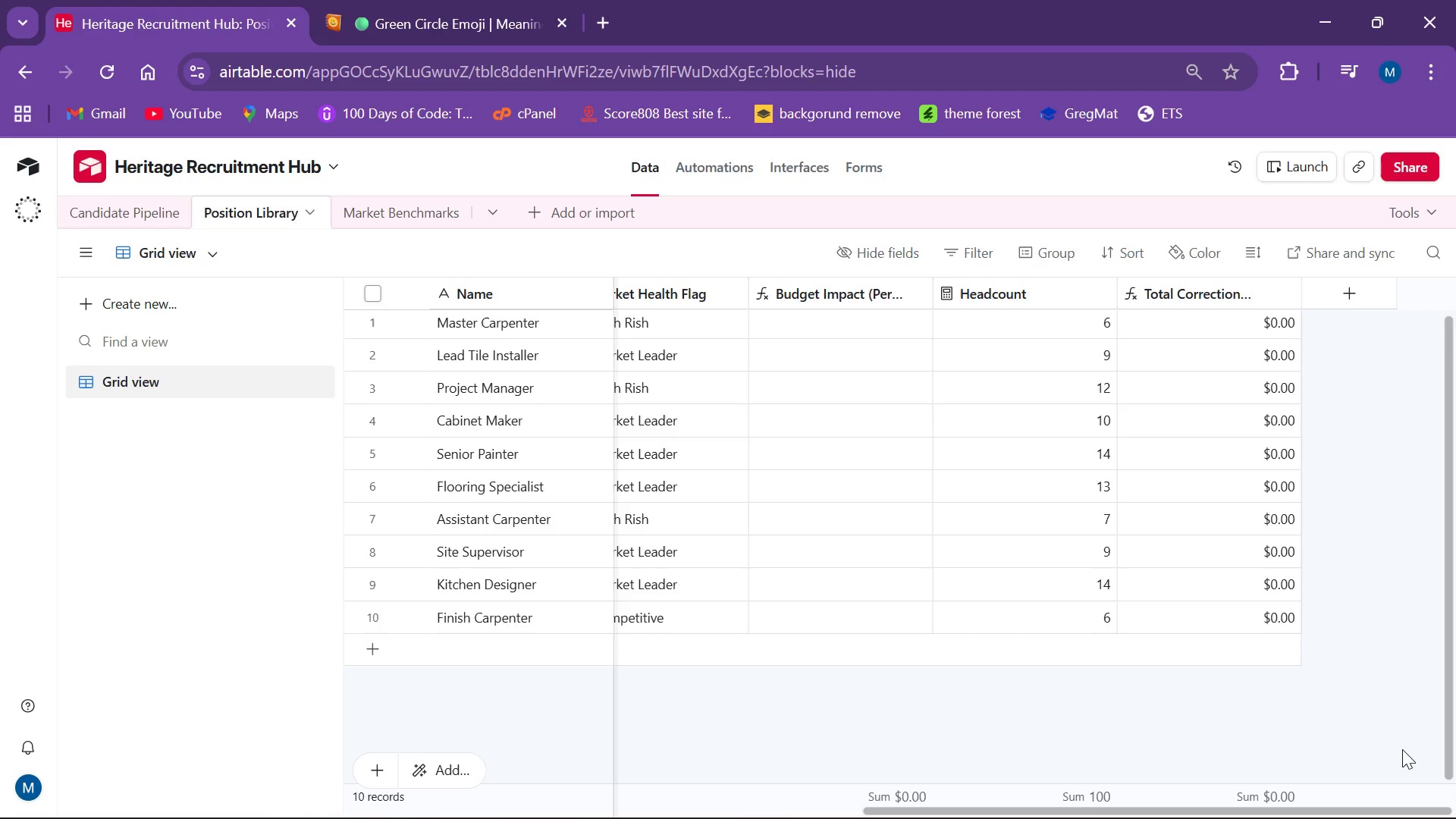 
left_click_drag(start_coordinate=[1072, 806], to_coordinate=[999, 818])
 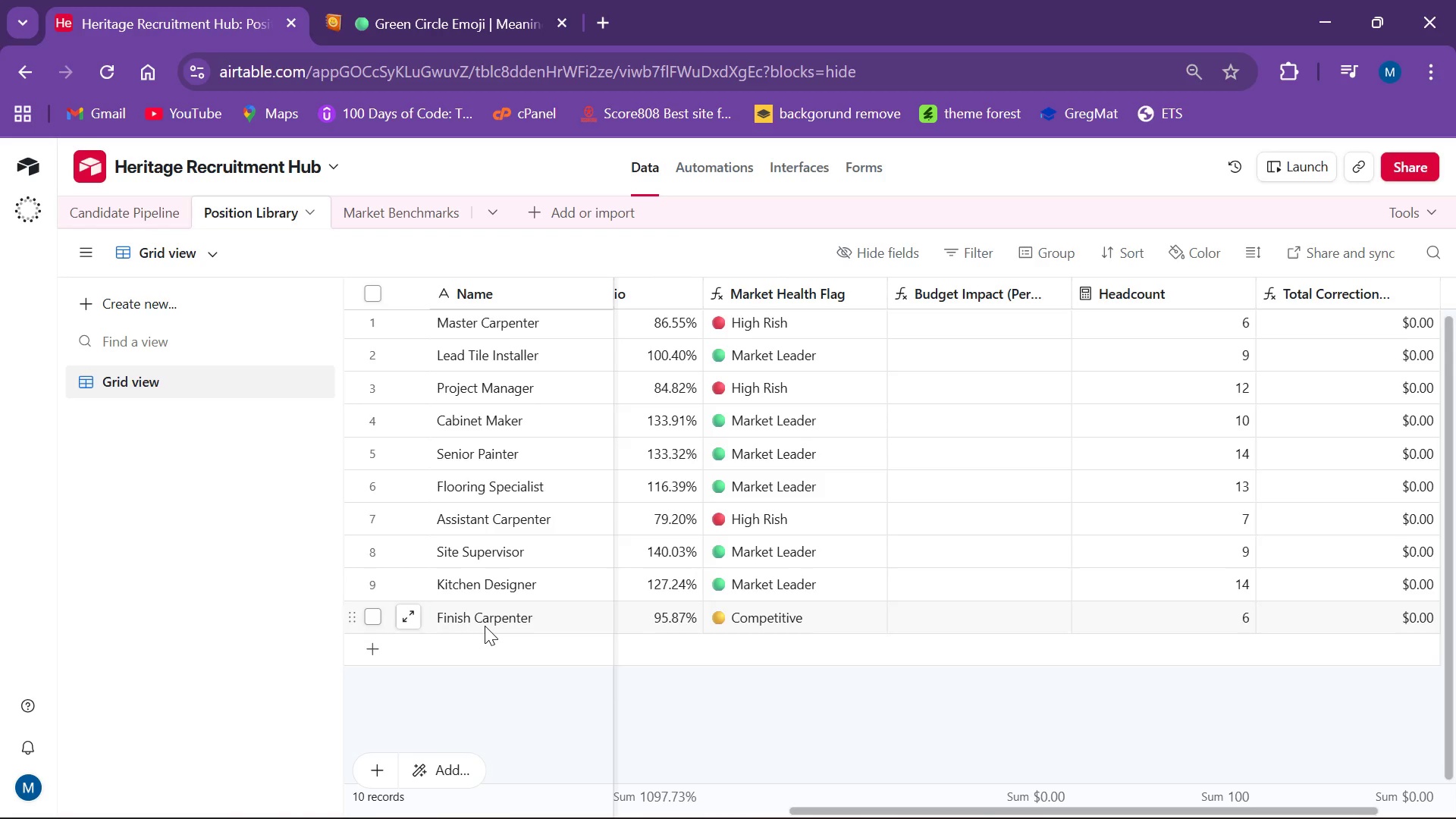 
wait(52.06)
 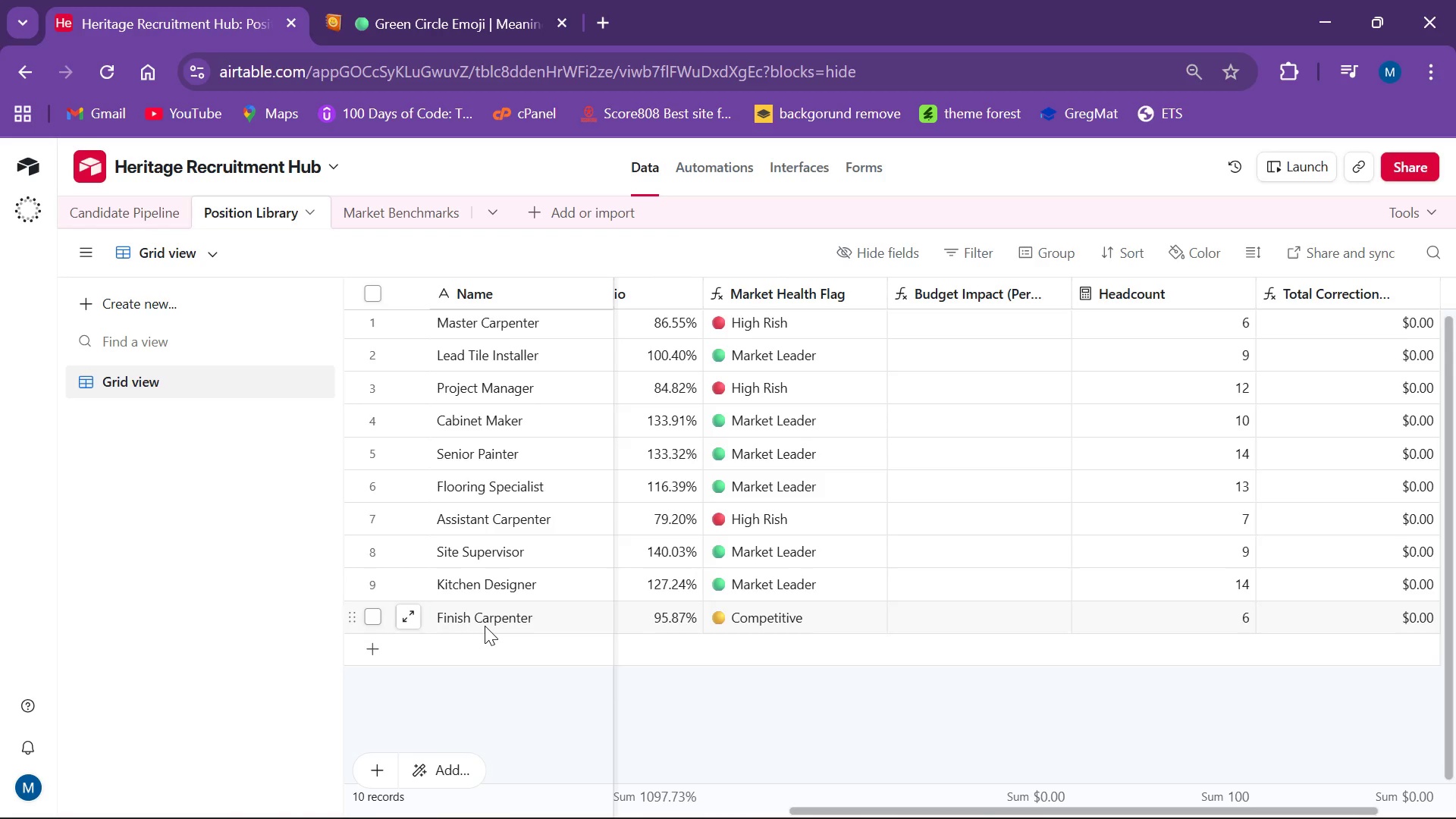 
mouse_move([588, 788])
 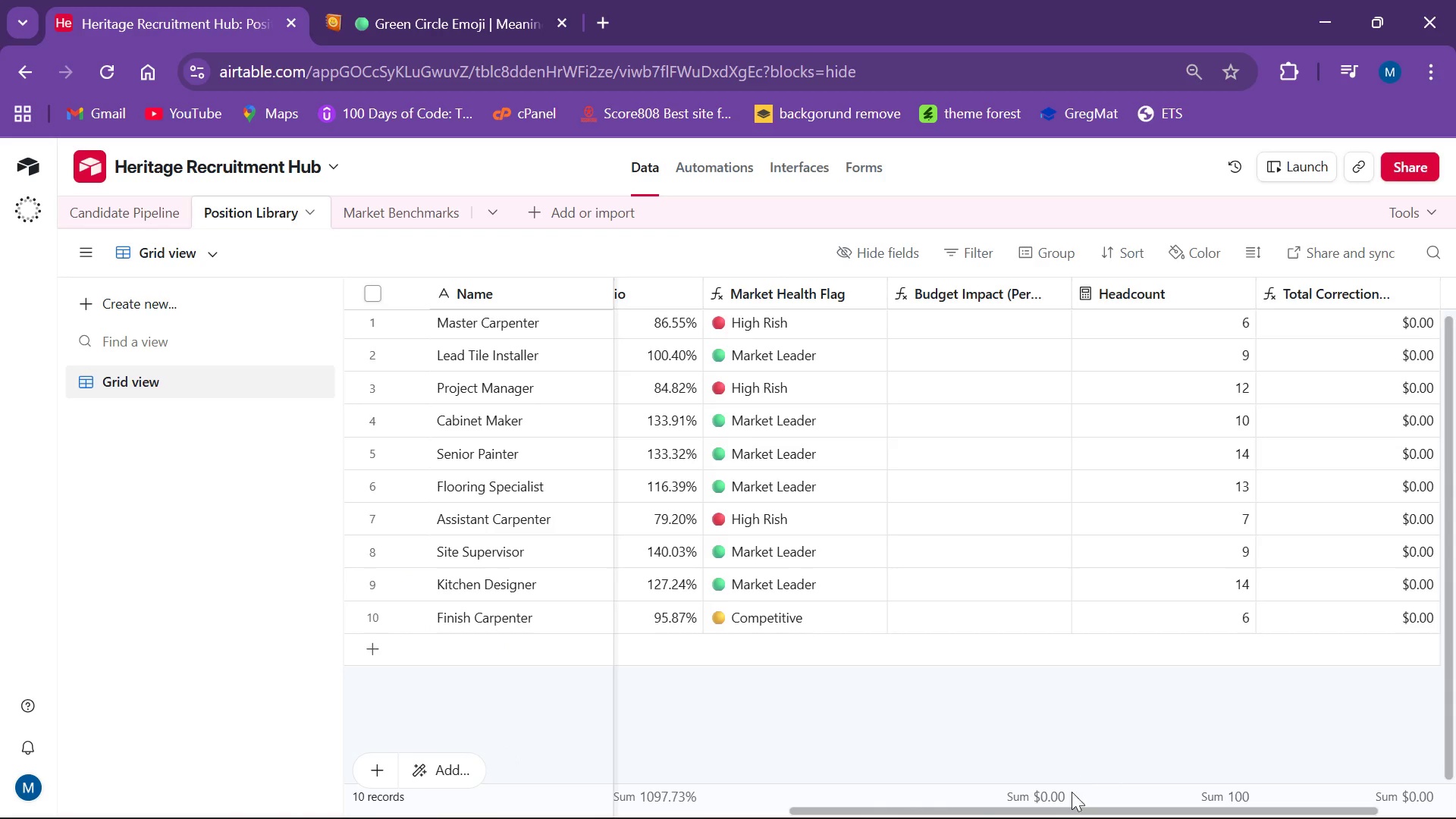 
left_click_drag(start_coordinate=[1070, 806], to_coordinate=[803, 818])
 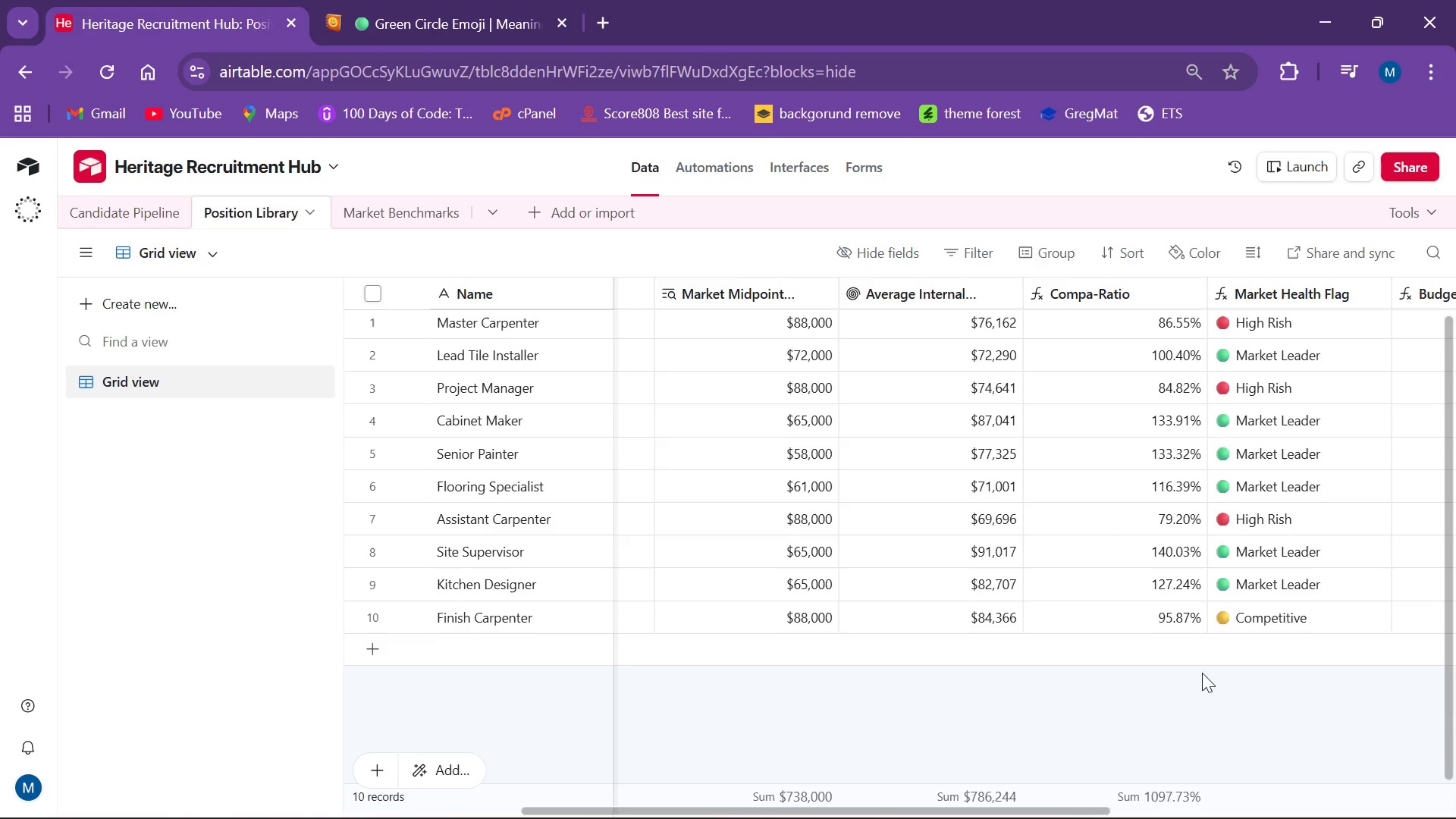 
wait(15.05)
 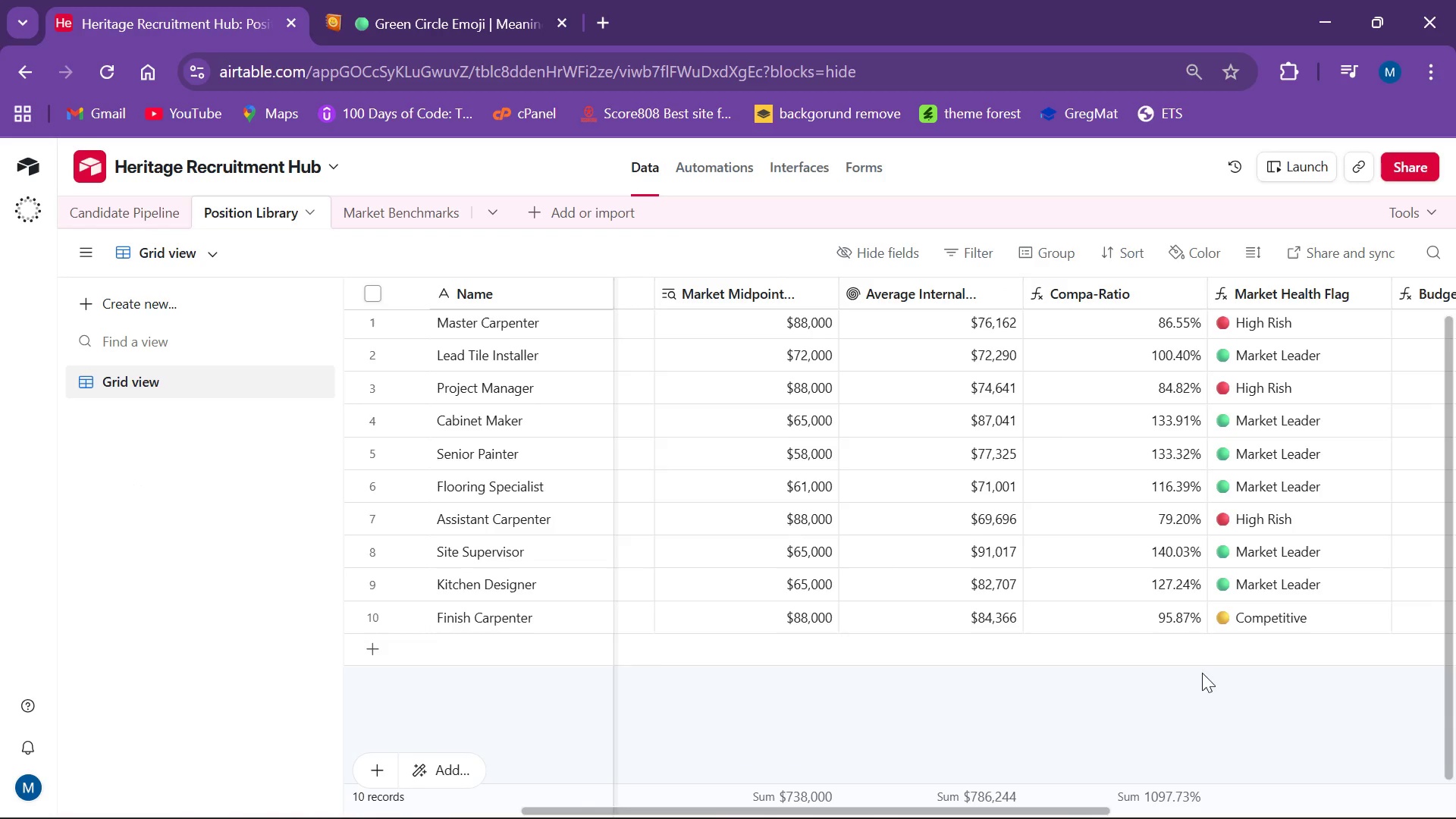 
mouse_move([790, 309])
 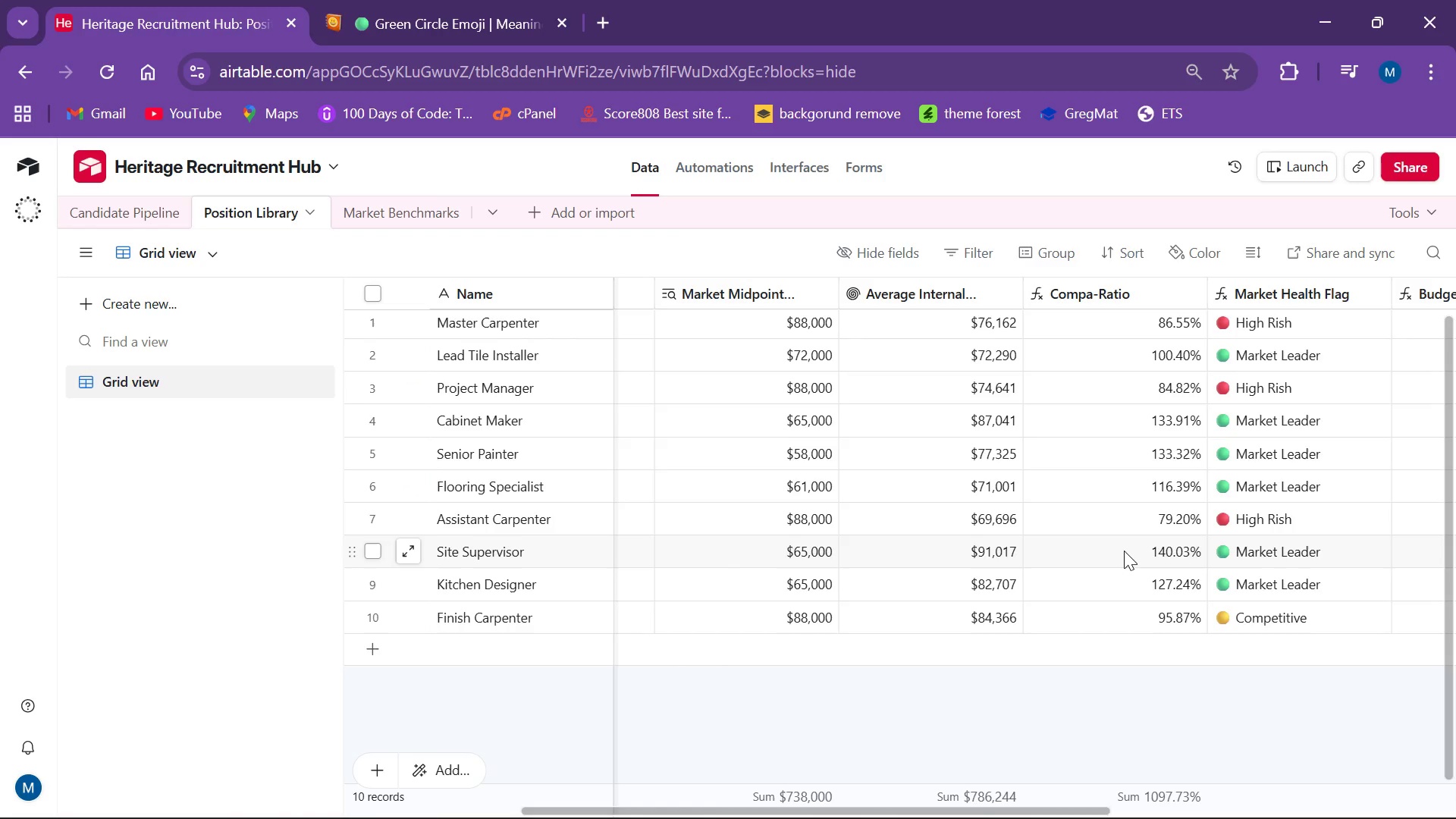 
wait(6.92)
 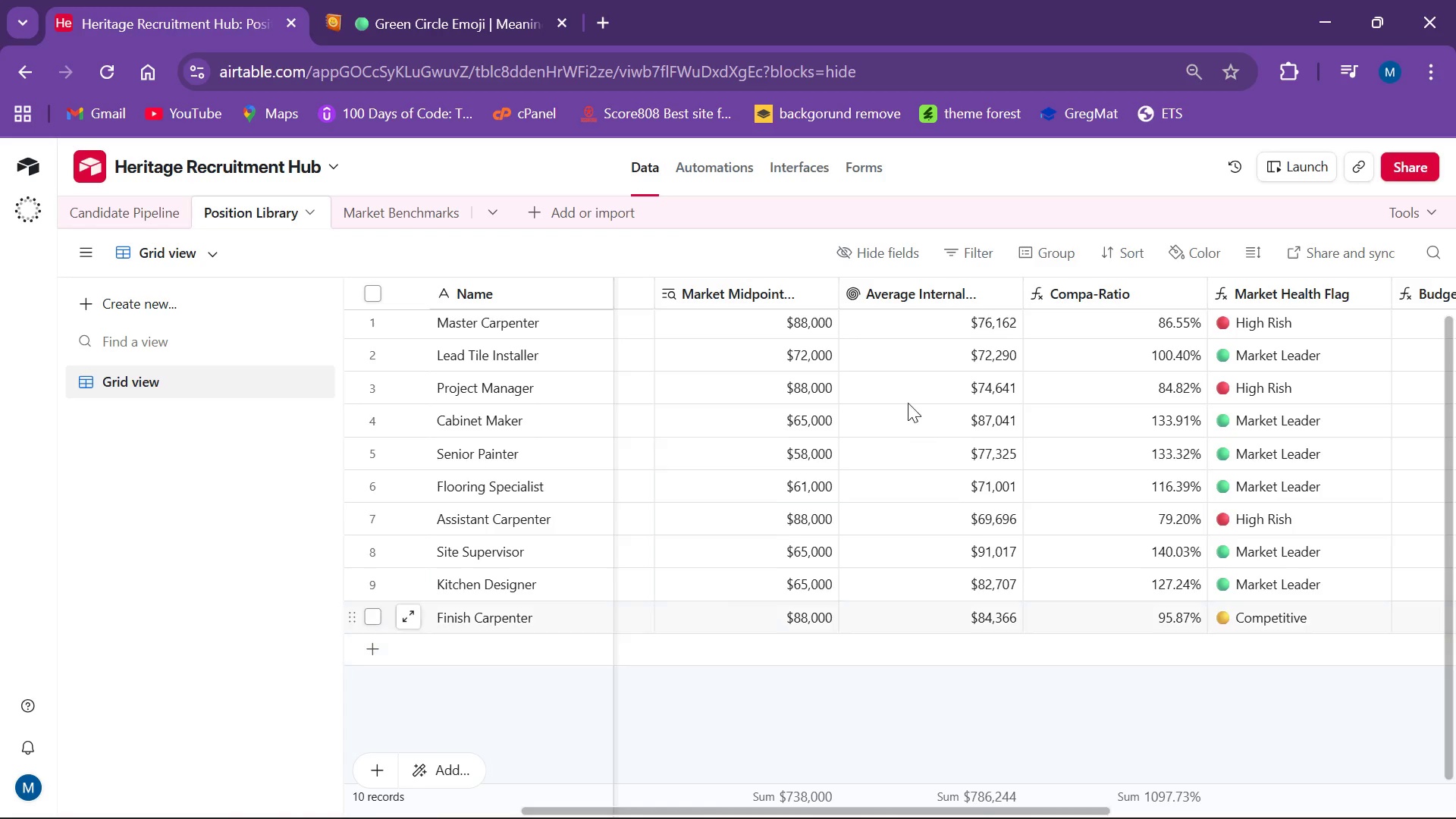 
mouse_move([951, 307])
 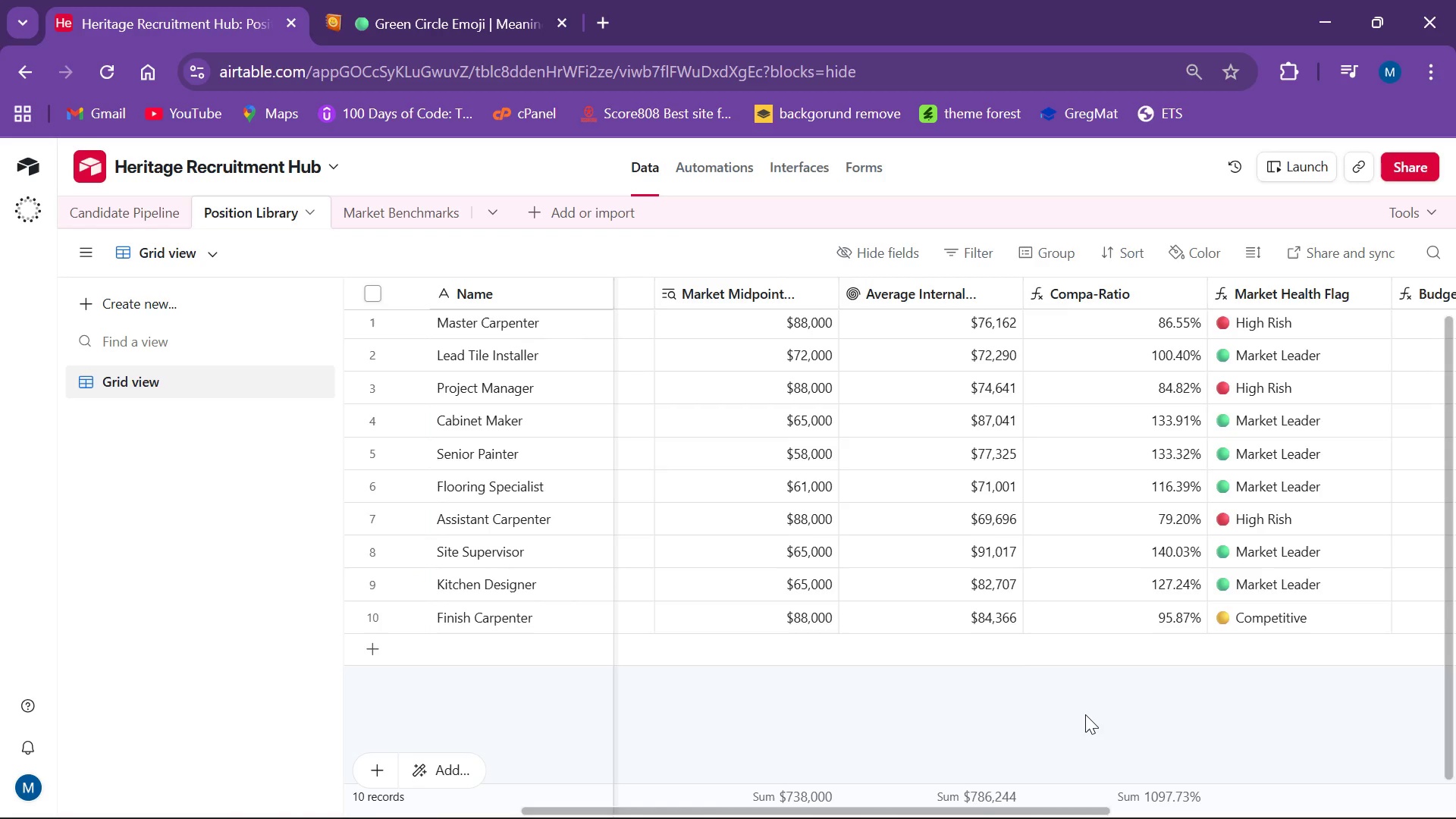 
wait(12.93)
 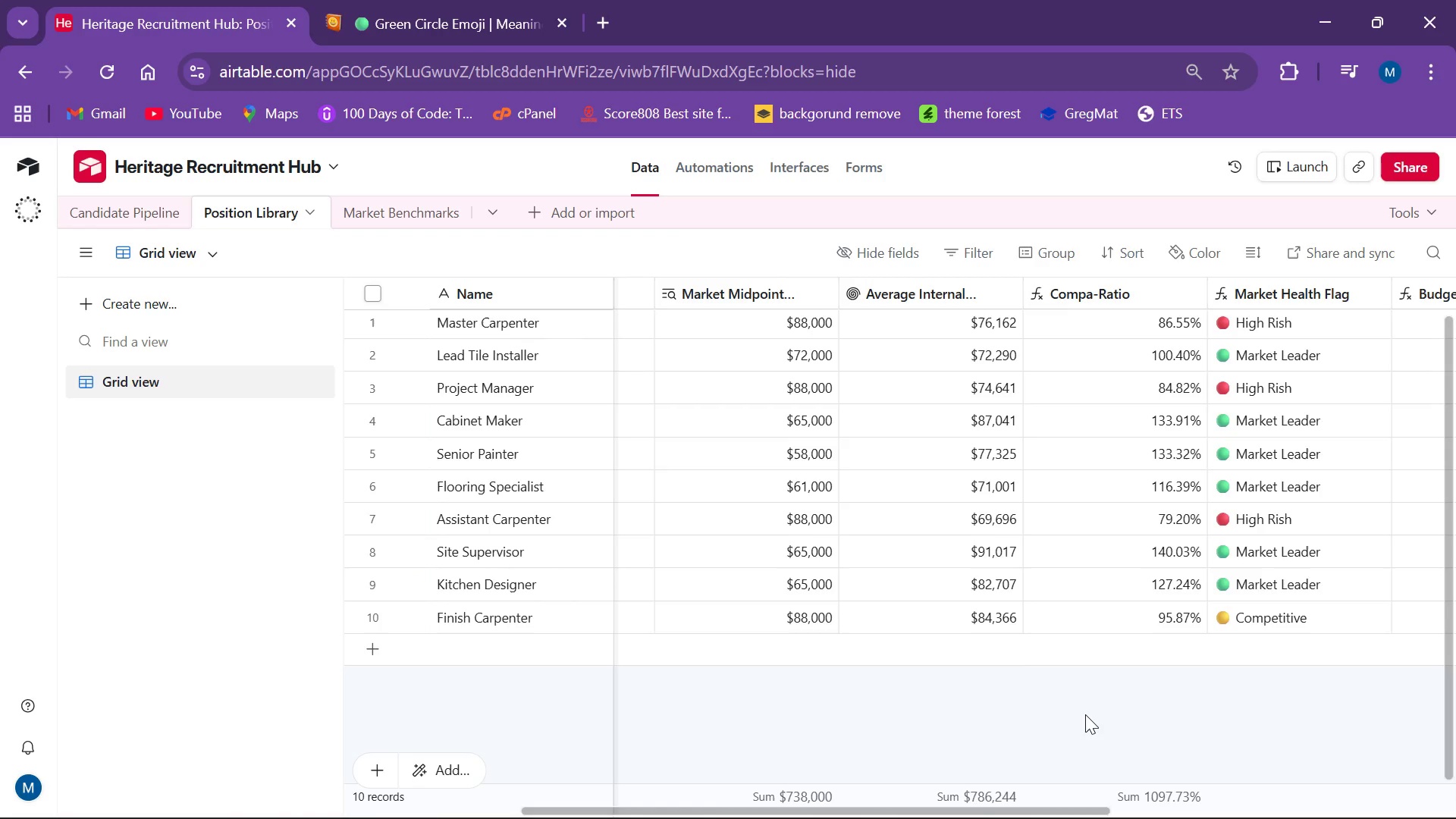 
left_click_drag(start_coordinate=[1002, 808], to_coordinate=[1289, 818])
 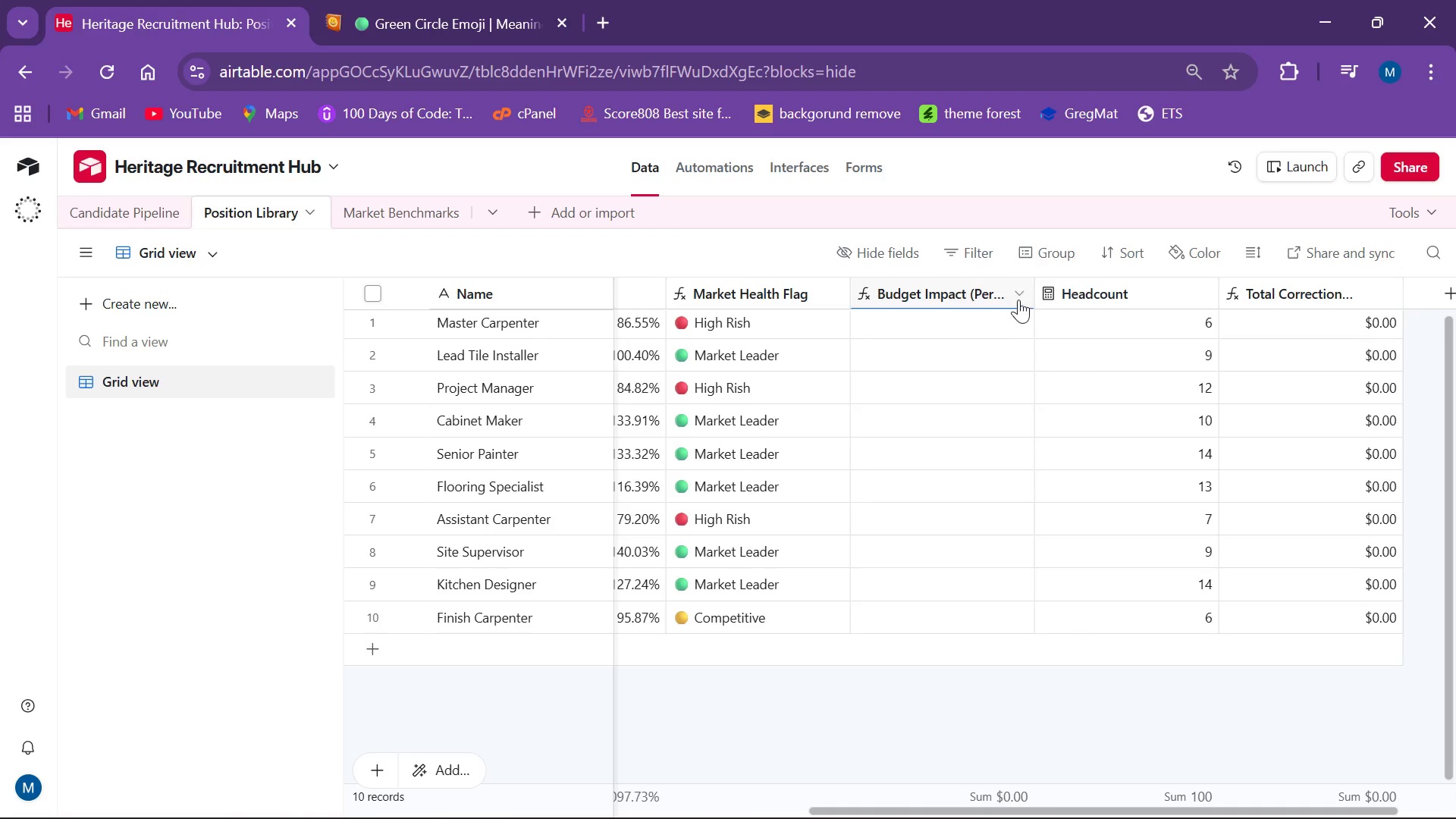 
left_click([1018, 292])
 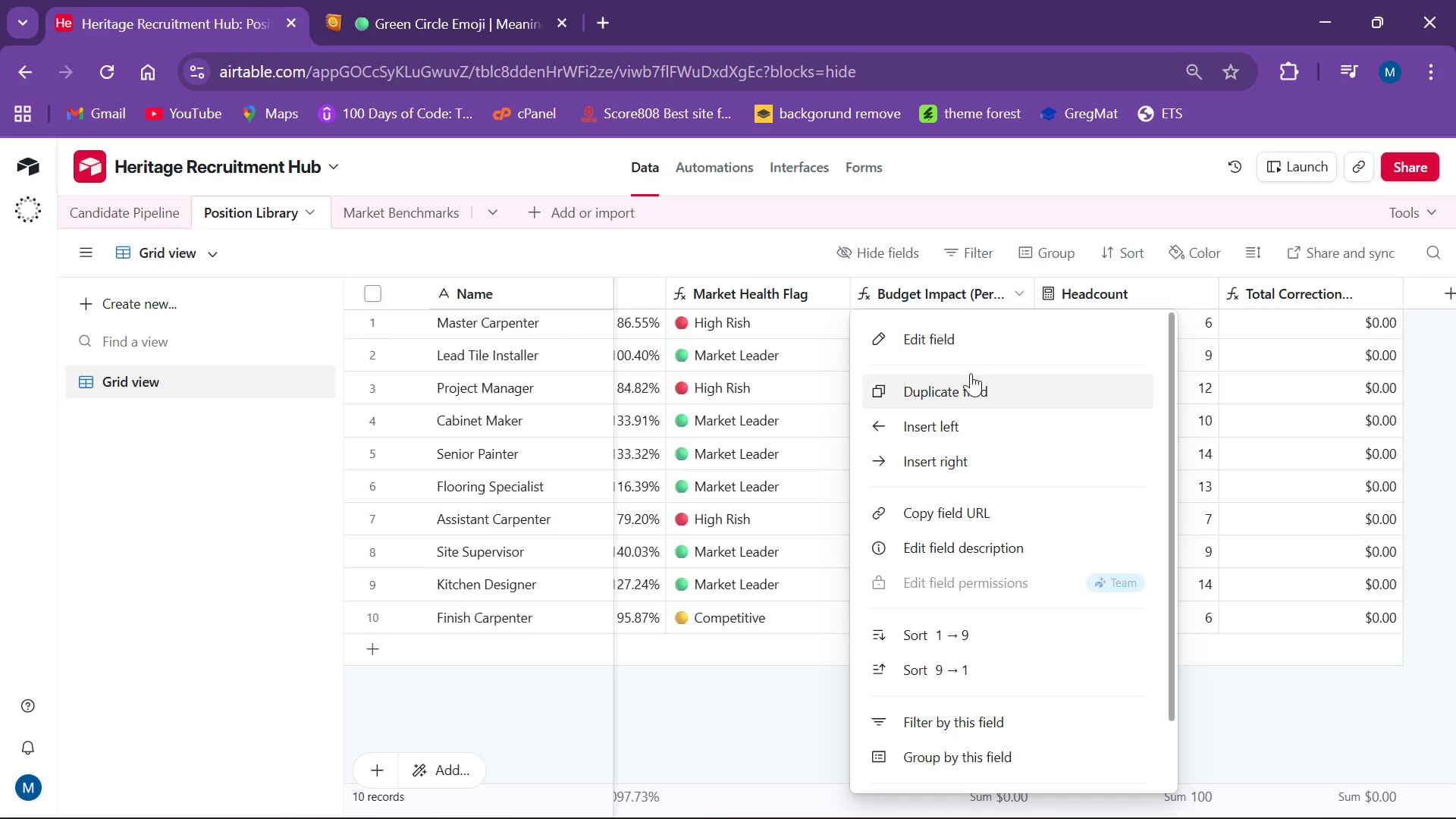 
left_click([984, 348])
 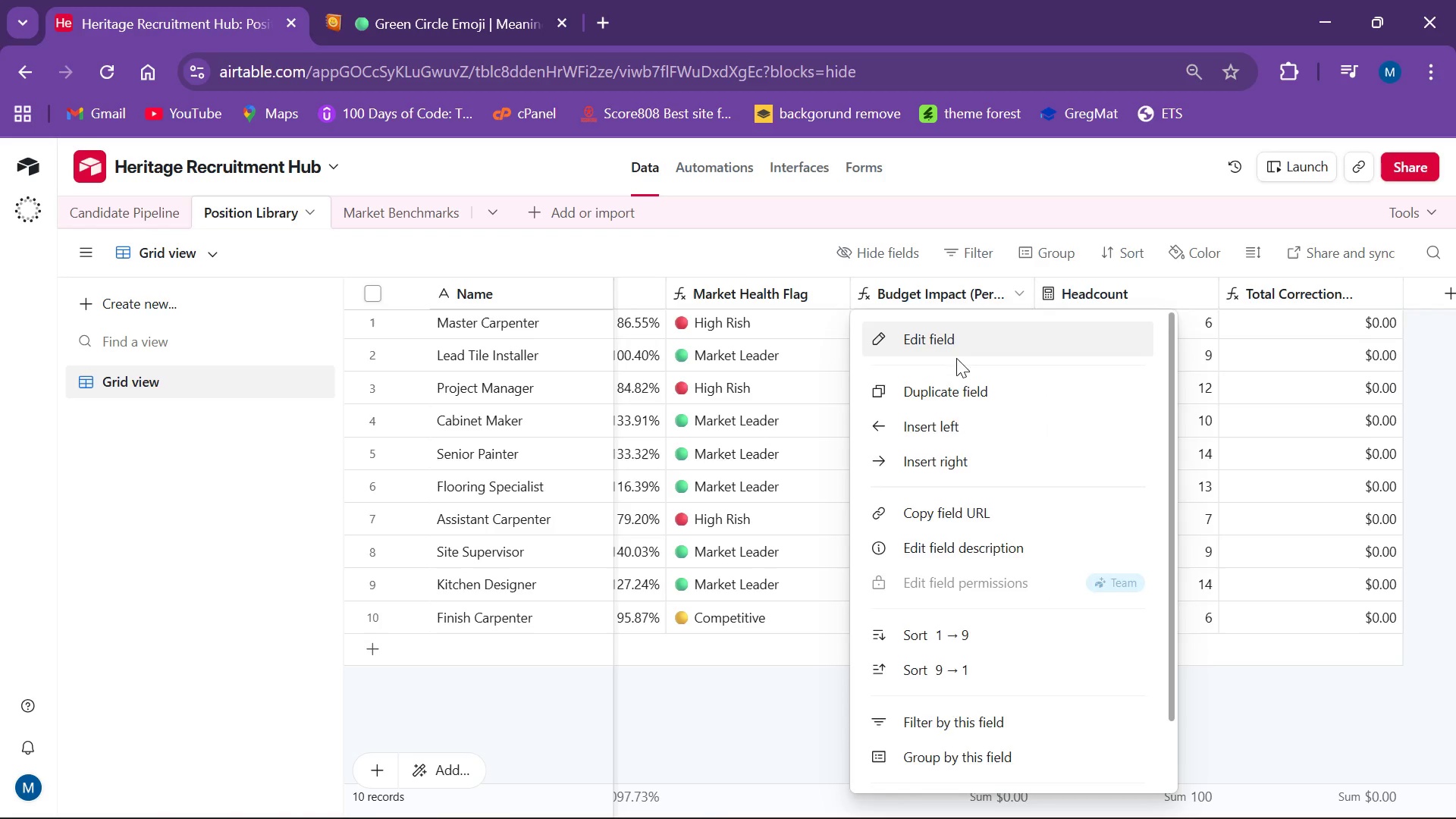 
mouse_move([940, 359])
 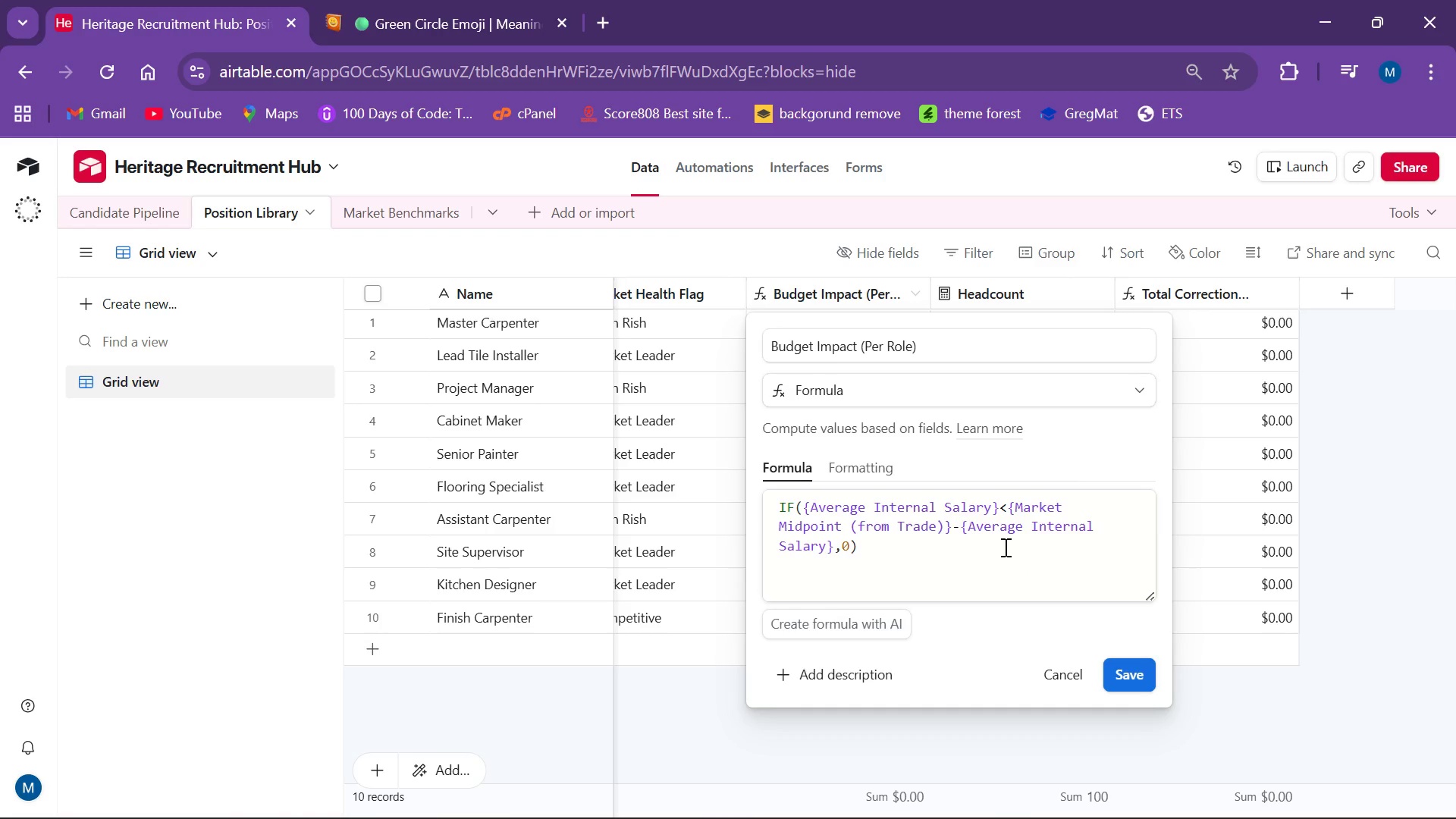 
wait(23.81)
 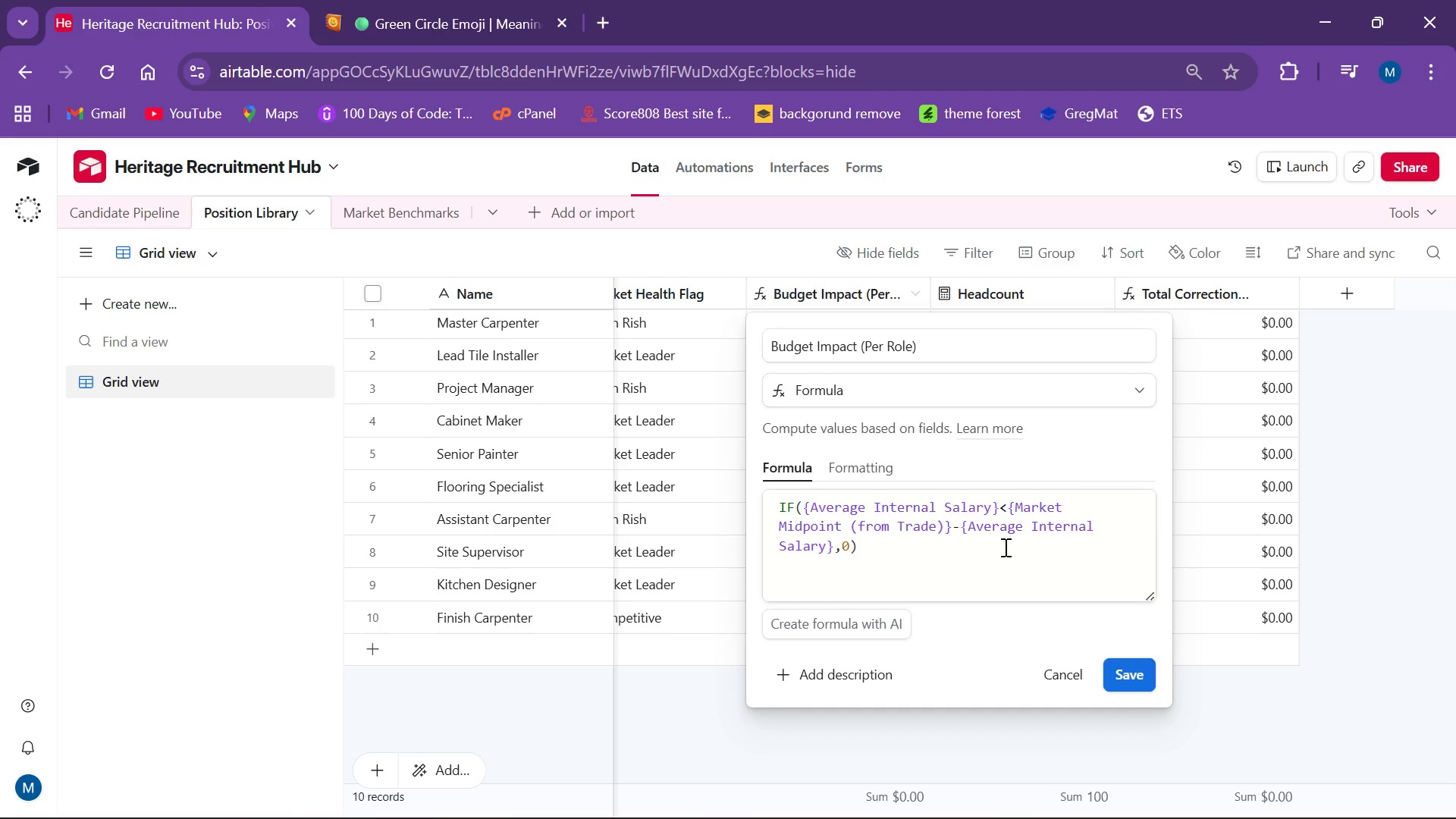 
left_click_drag(start_coordinate=[867, 560], to_coordinate=[790, 521])
 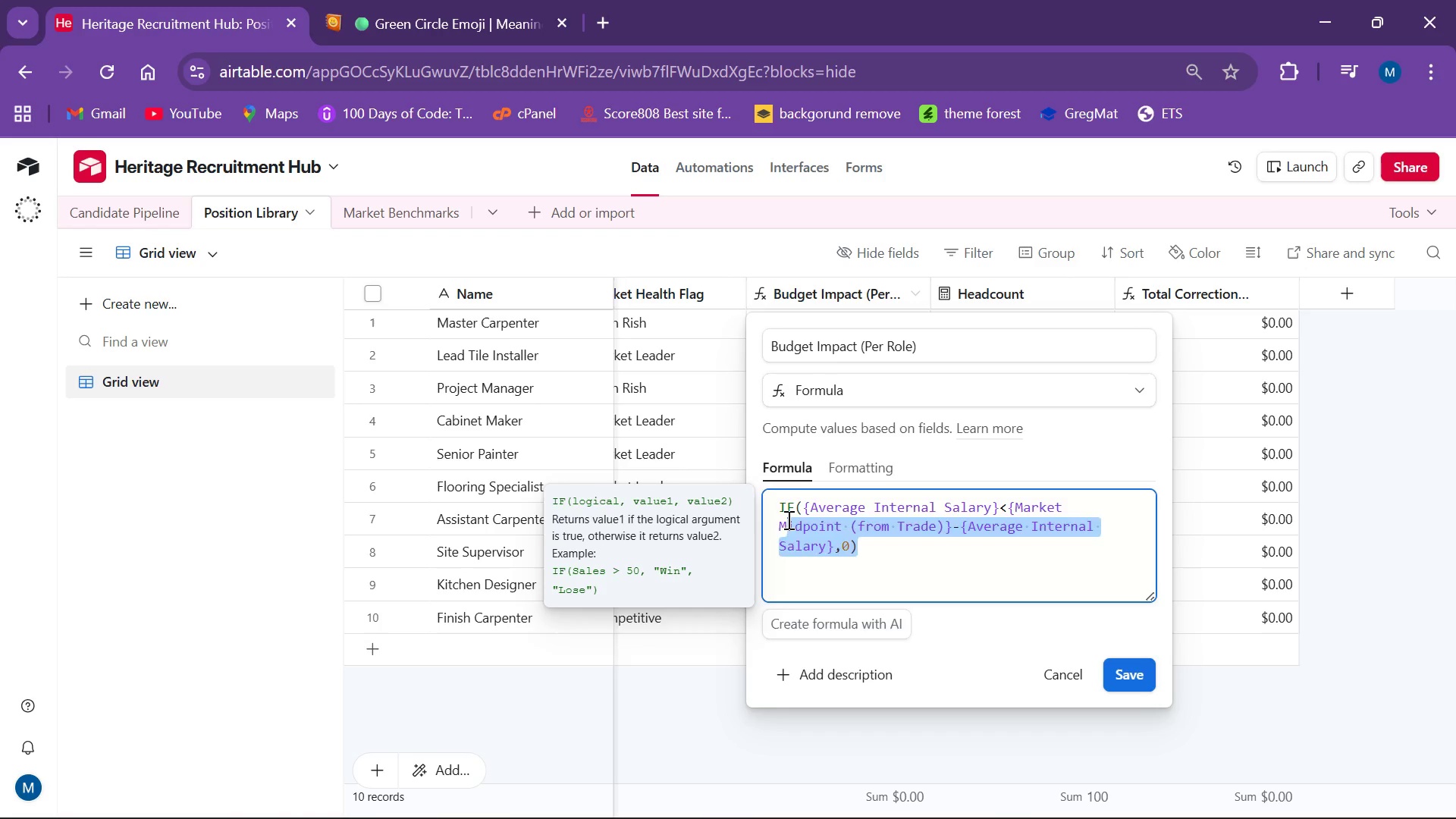 
key(Backspace)
key(Backspace)
key(Backspace)
key(Backspace)
key(Backspace)
key(Backspace)
type(IF()
 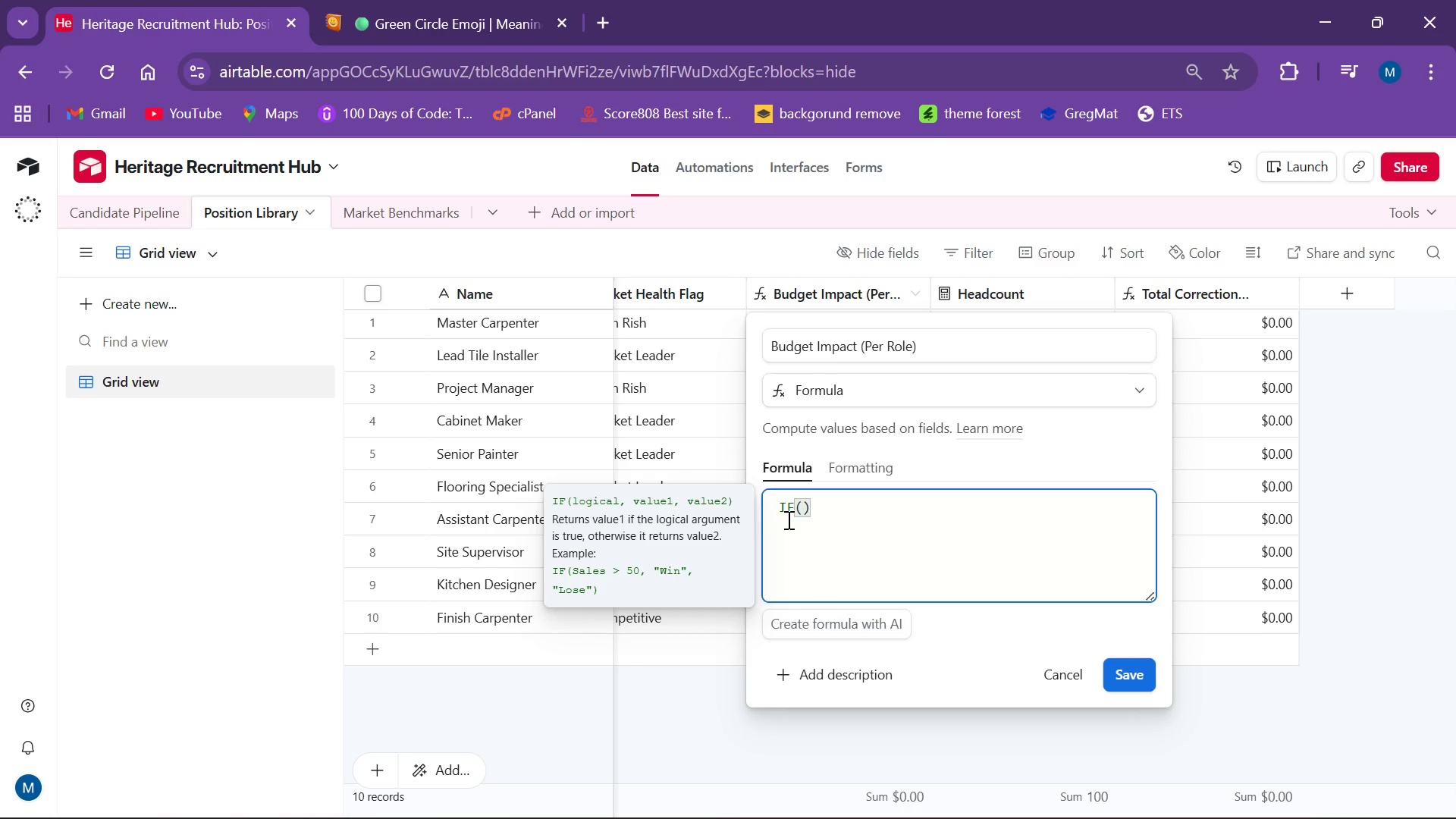 
type(VALUE)
 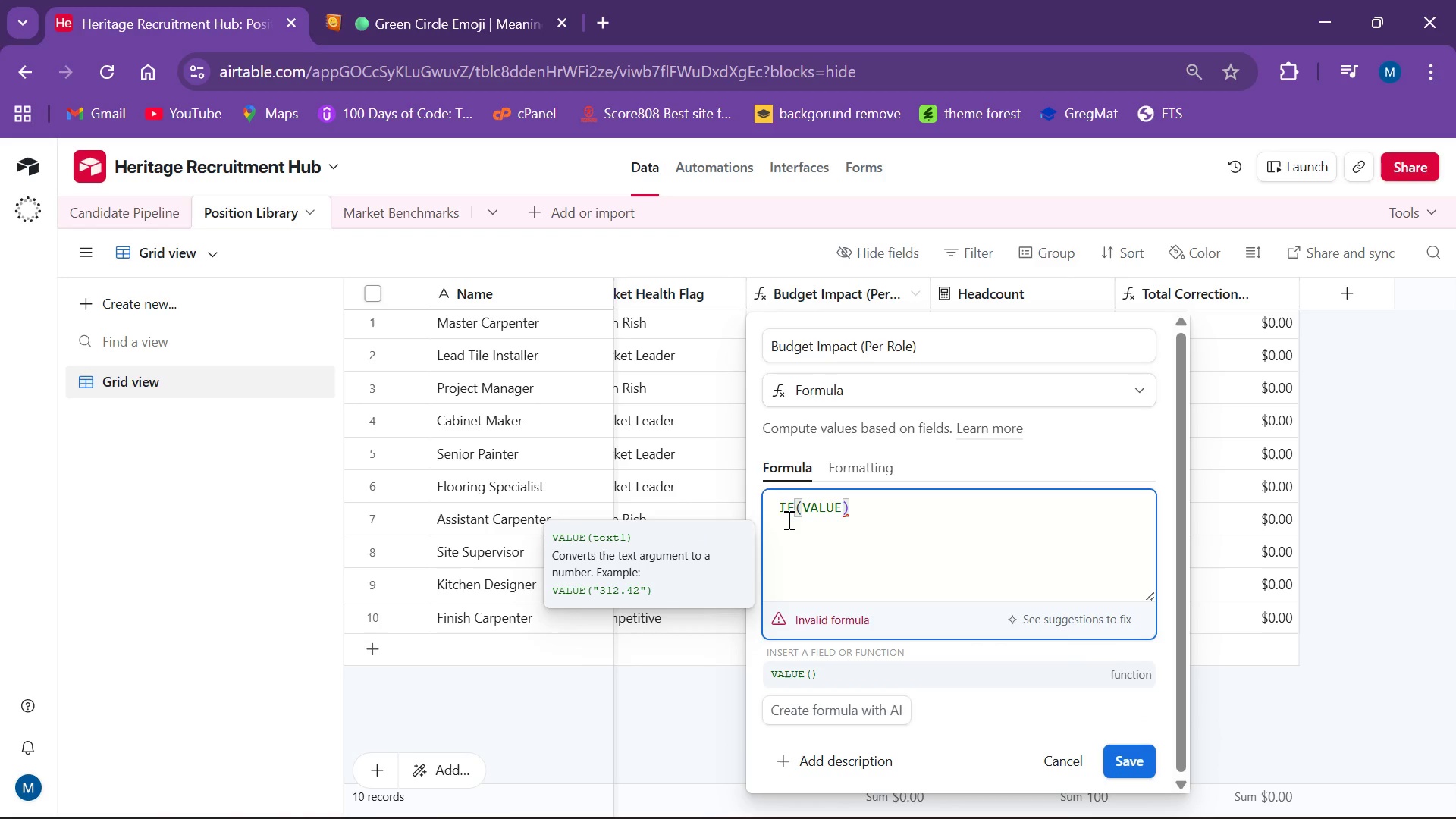 
key(Shift+9)
 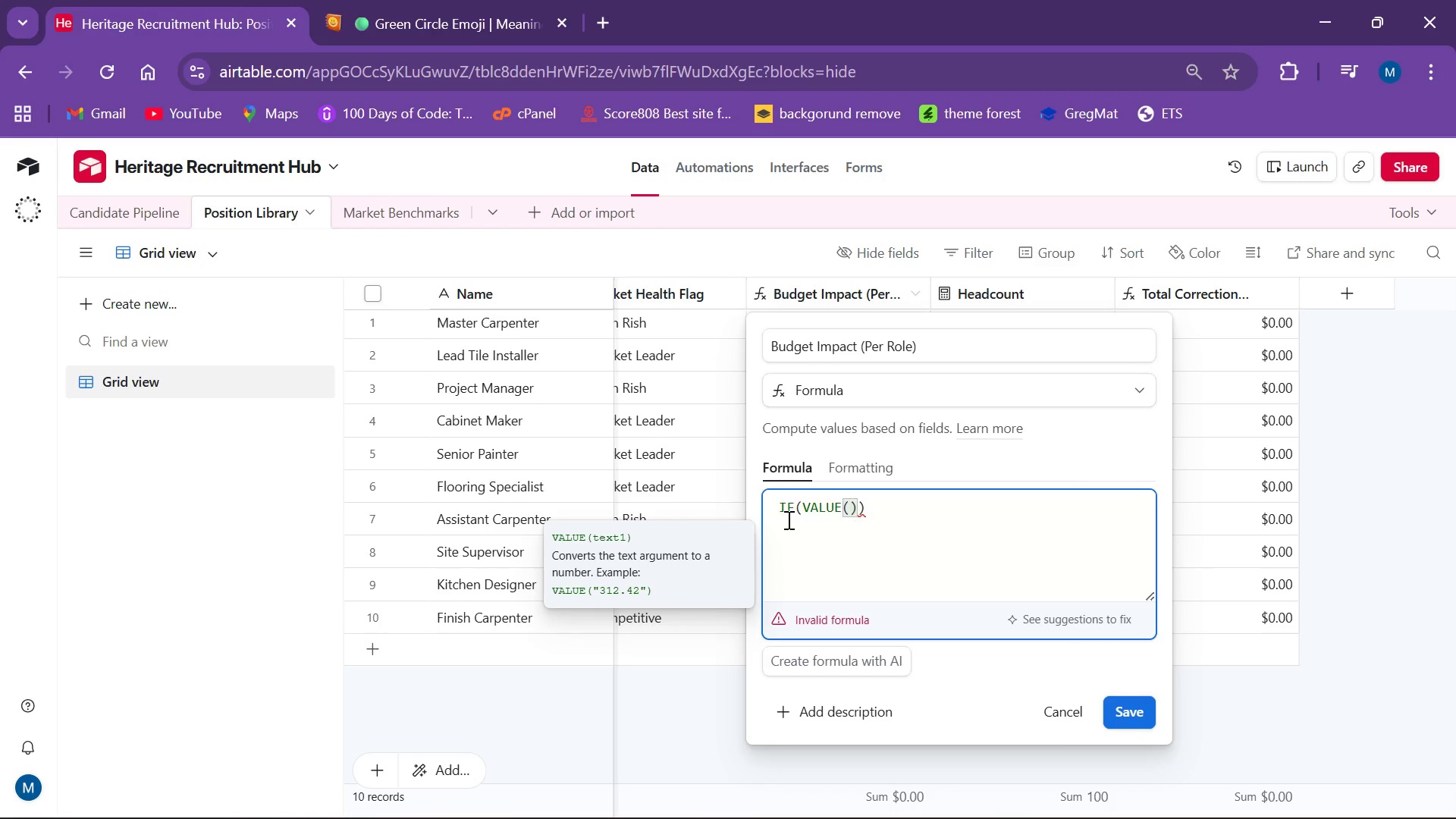 
hold_key(key=ShiftLeft, duration=1.52)
 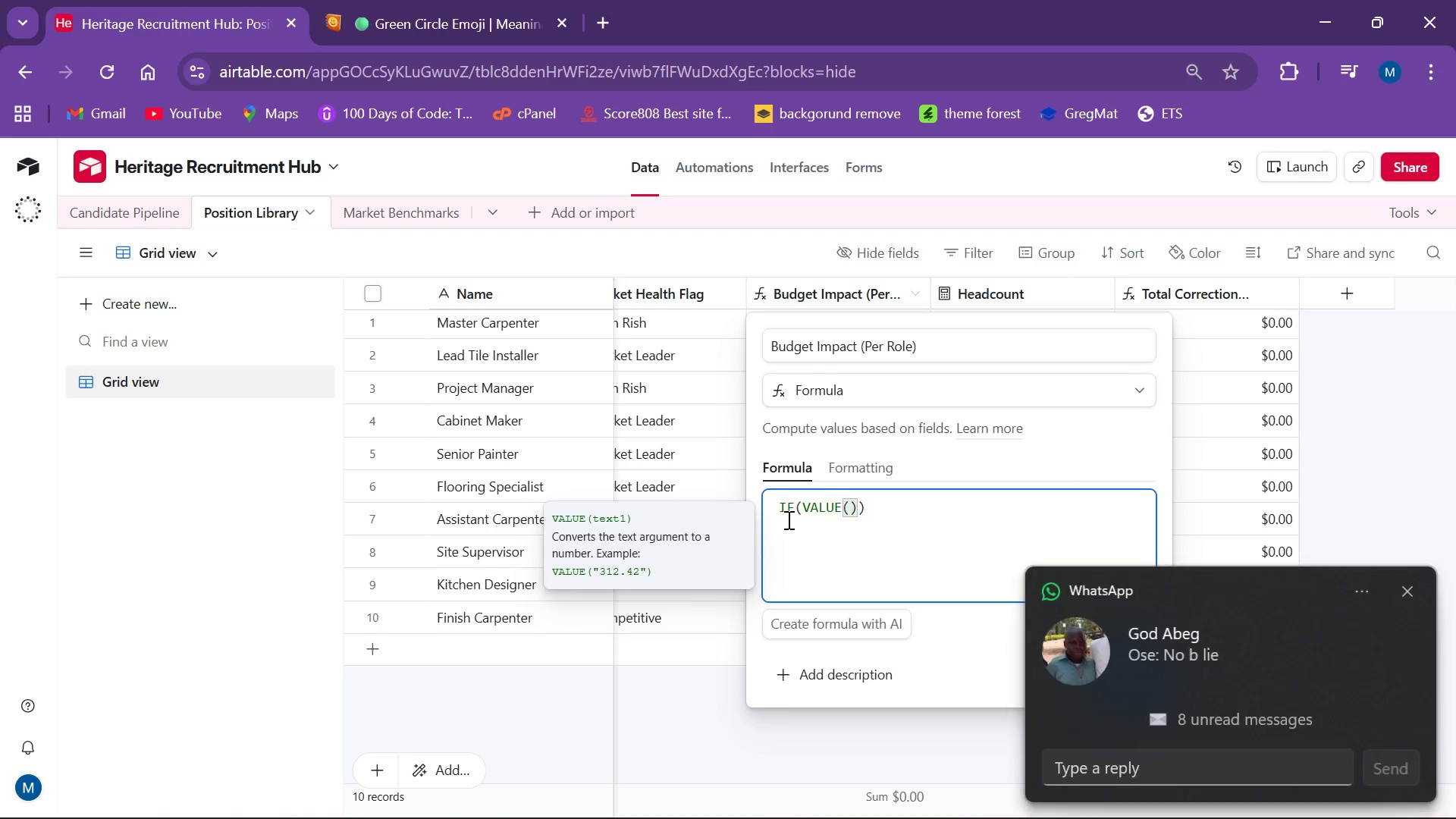 
type({Average Interna Salry)
key(Backspace)
key(Backspace)
type(ary)
 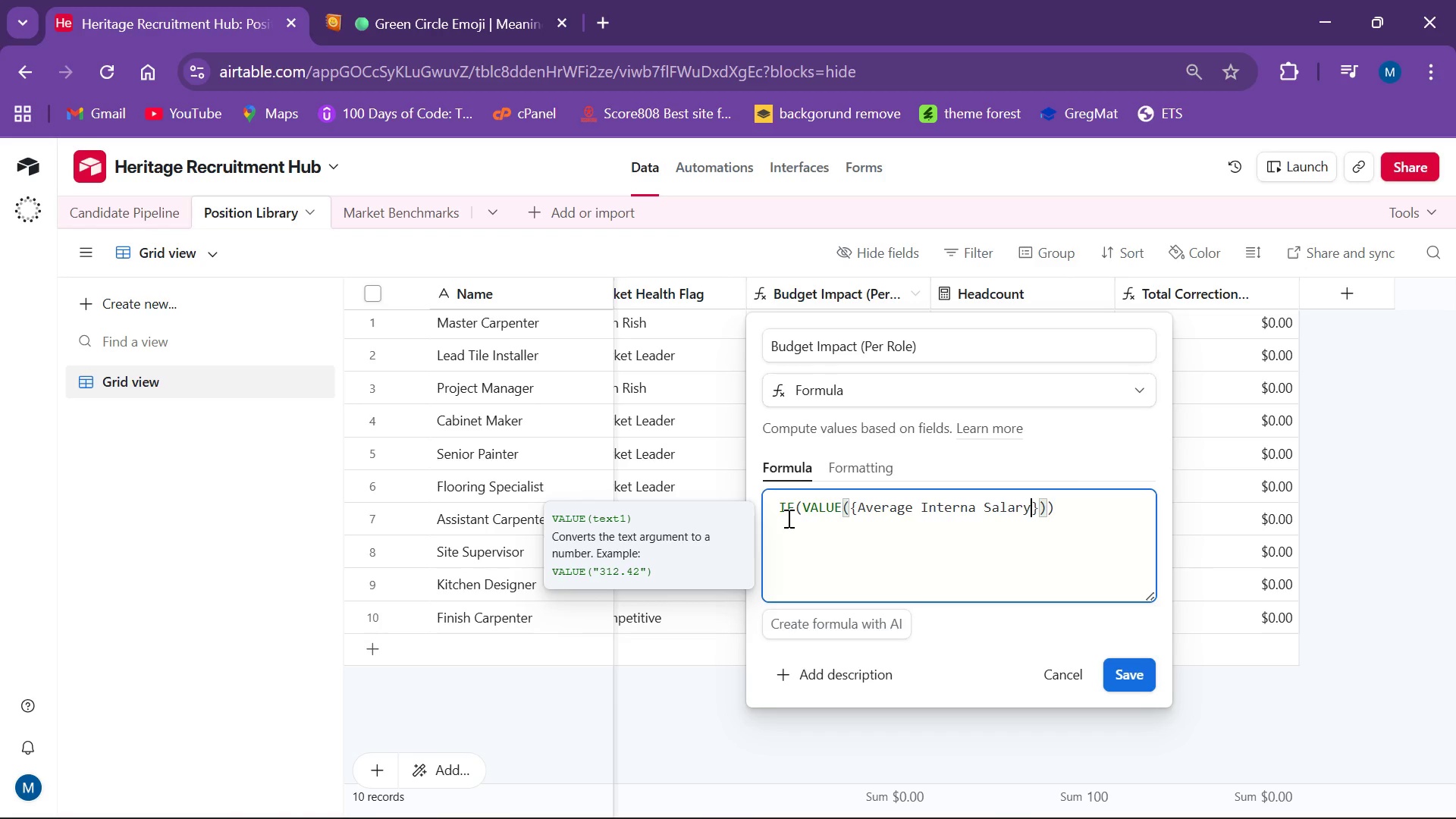 
key(ArrowLeft)
 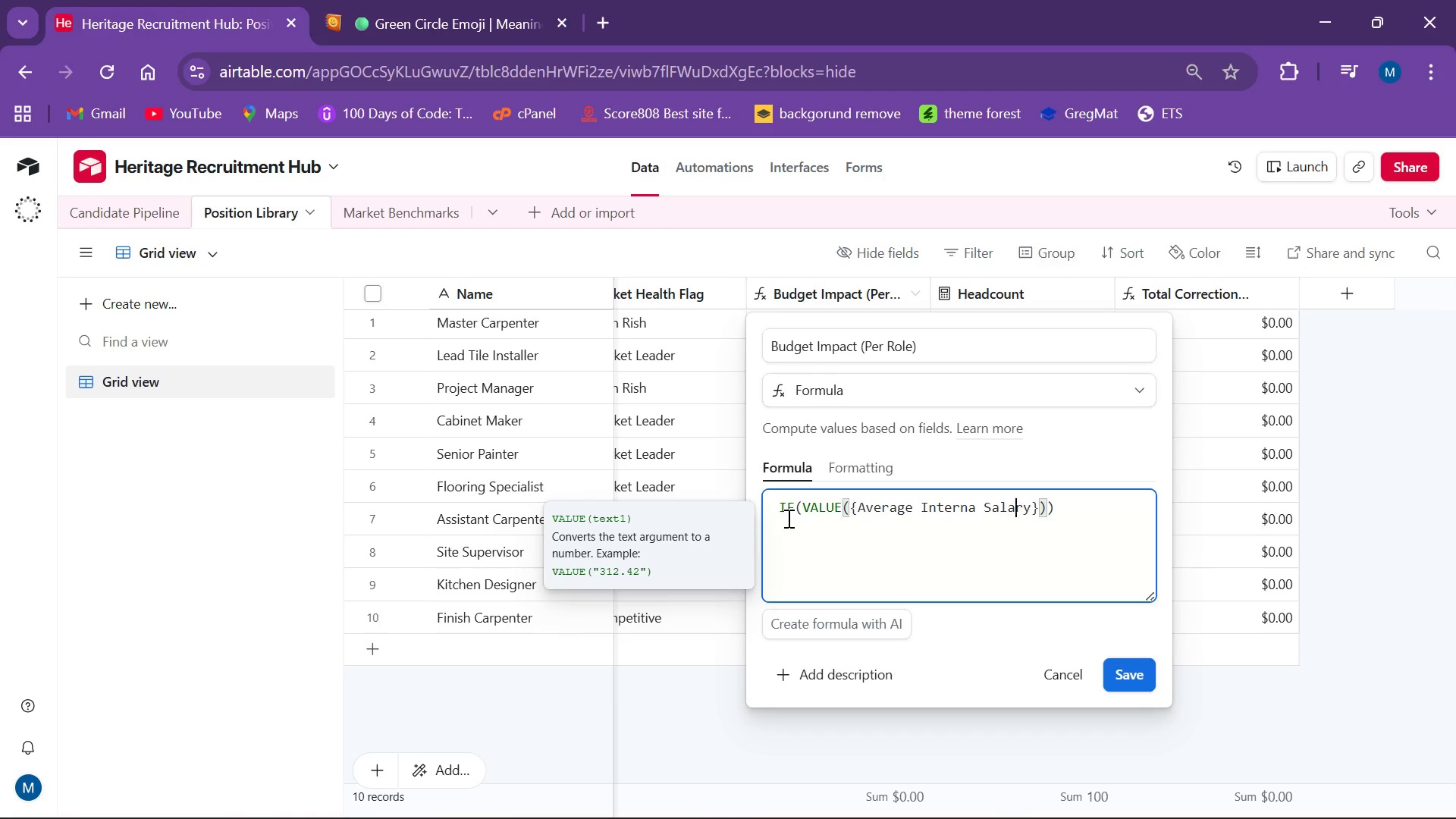 
key(ArrowLeft)
 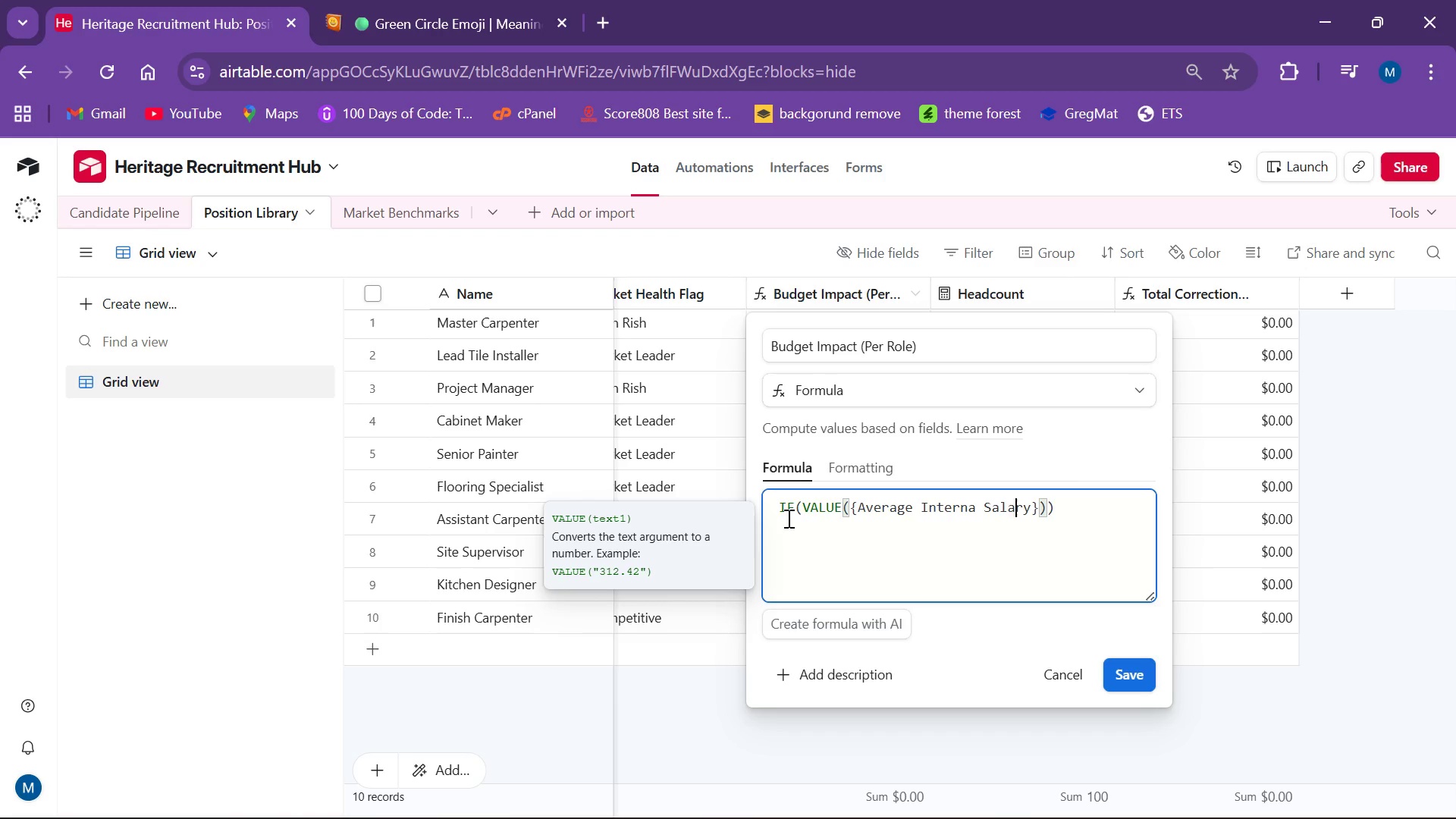 
key(ArrowLeft)
 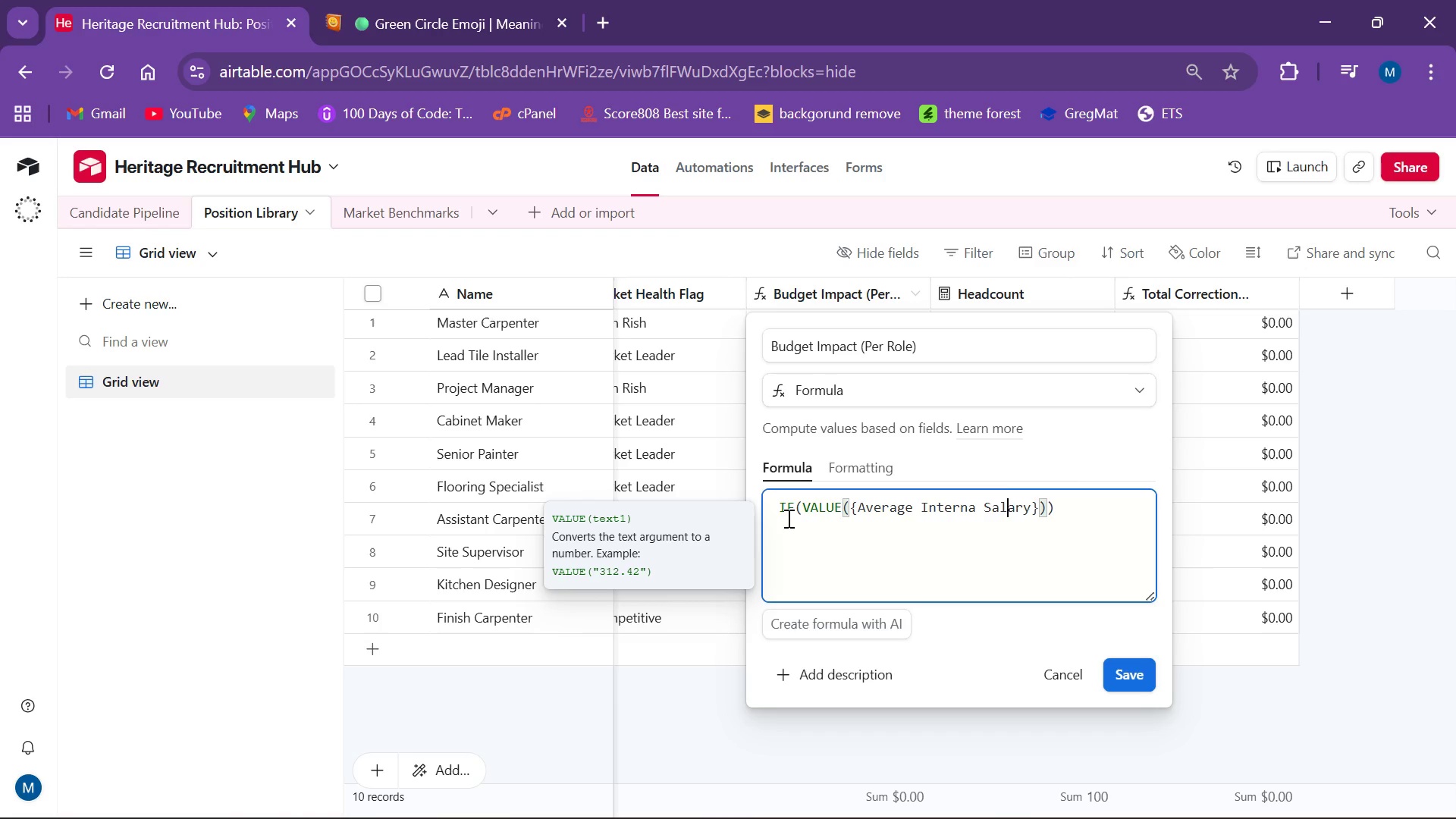 
key(ArrowLeft)
 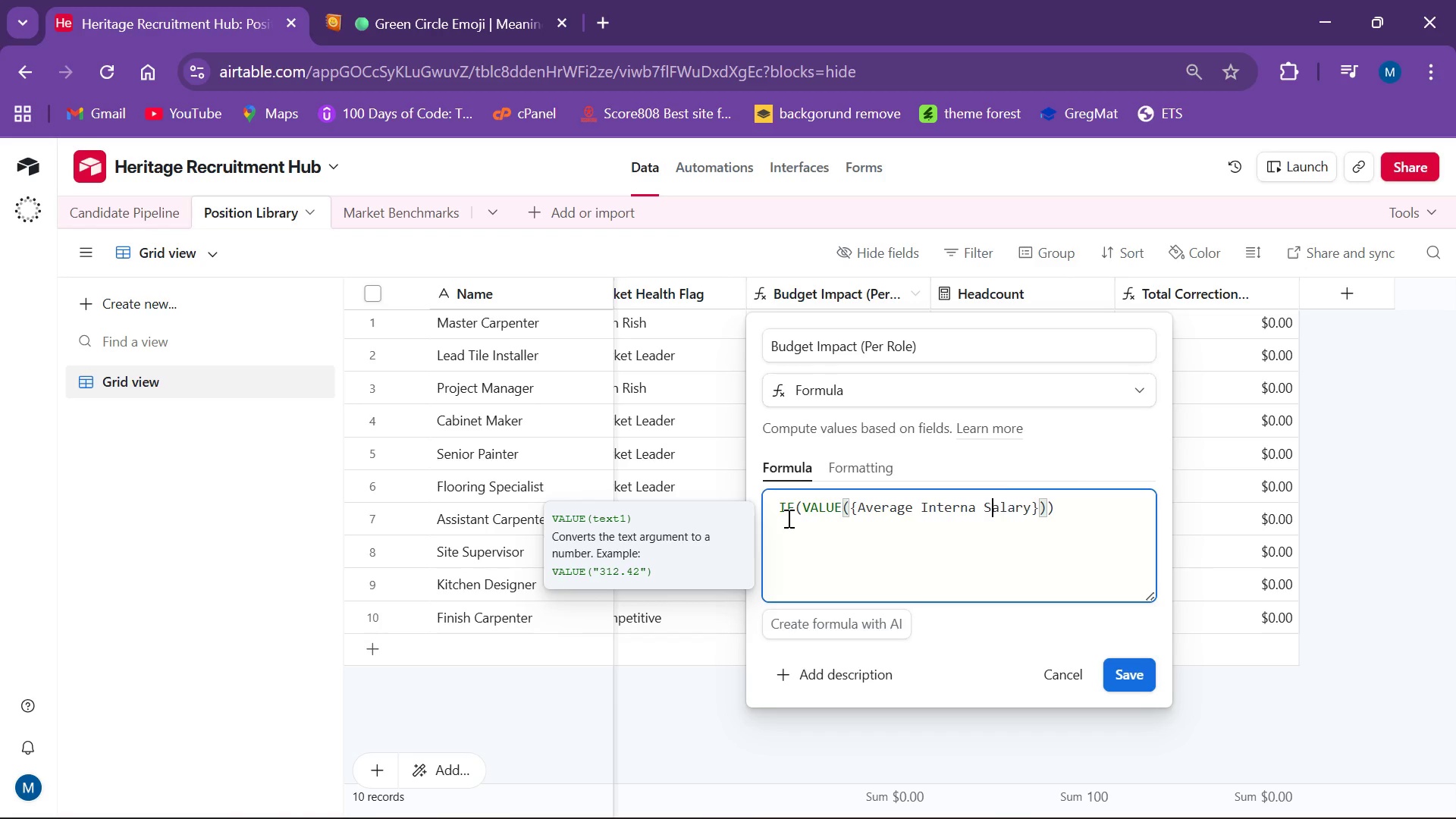 
key(ArrowLeft)
 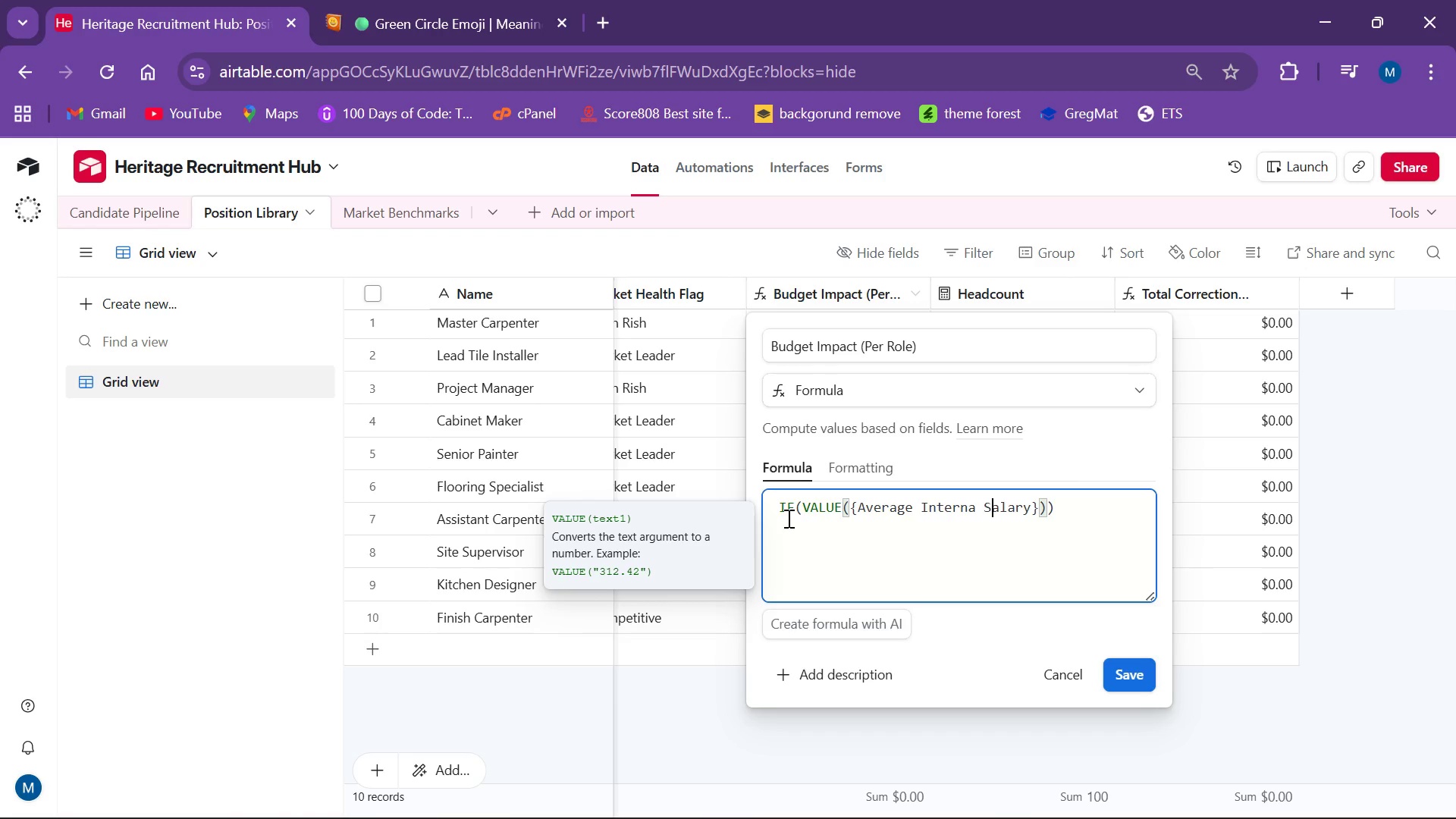 
key(ArrowLeft)
 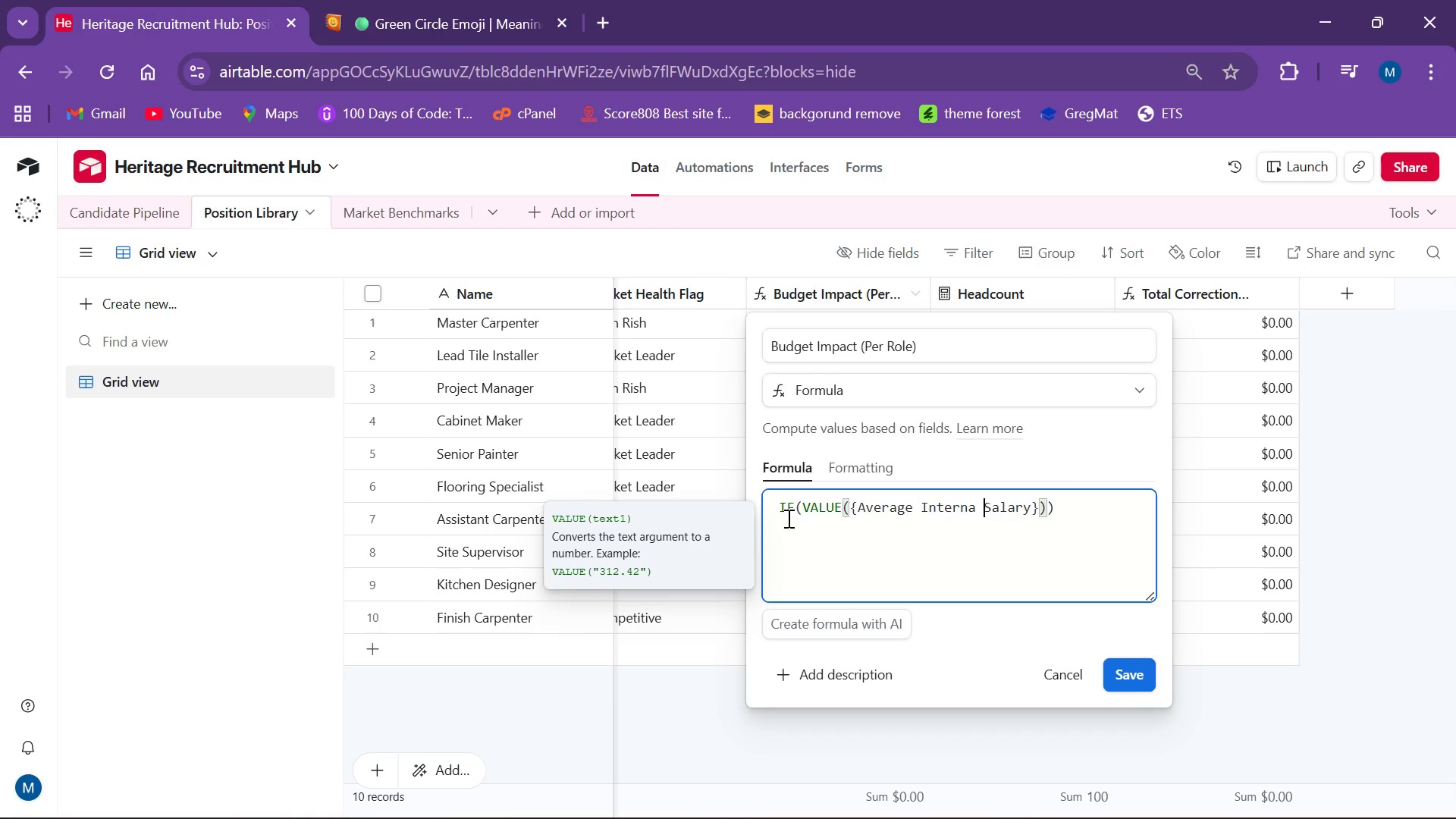 
key(ArrowLeft)
 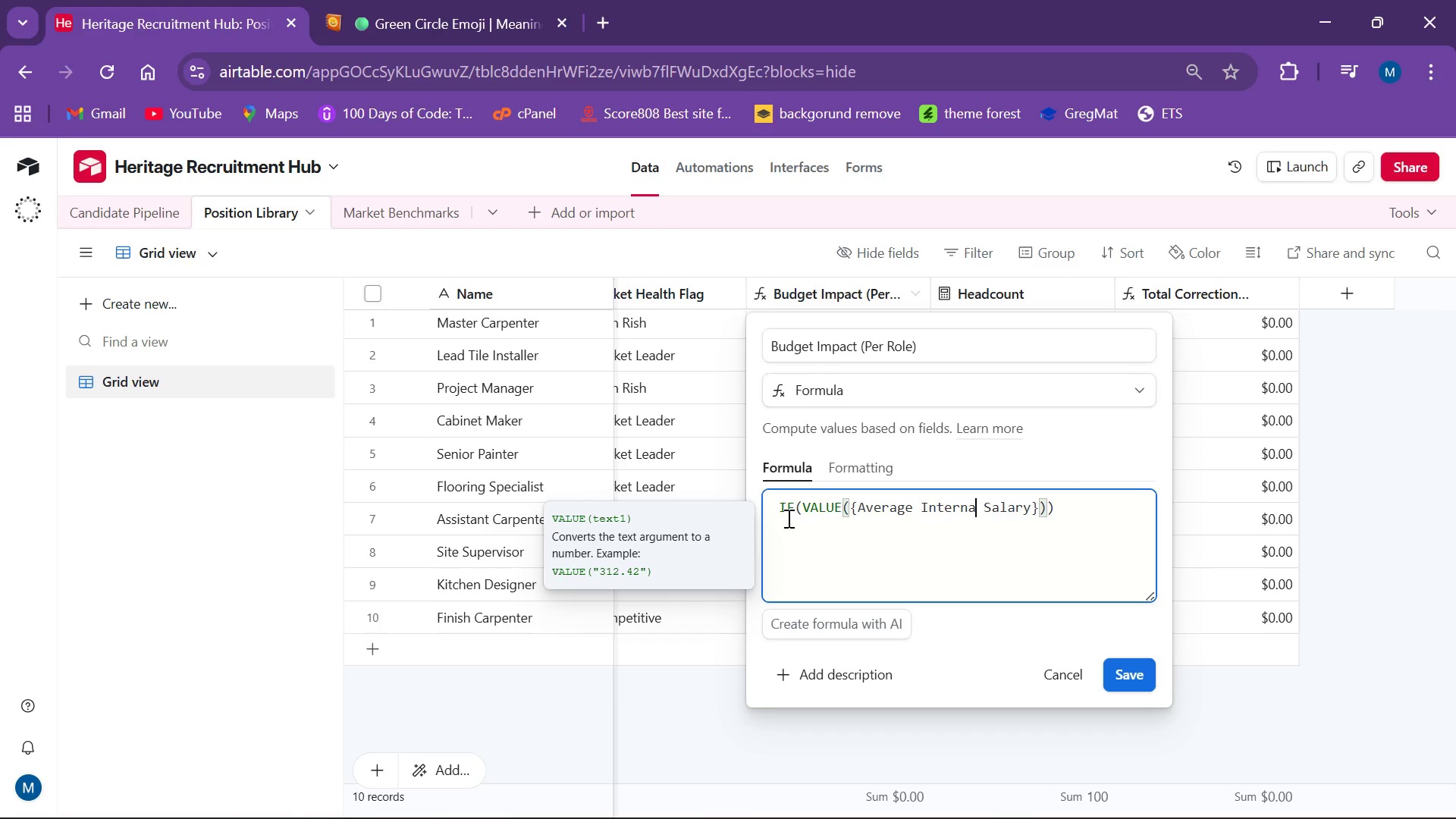 
key(ArrowLeft)
 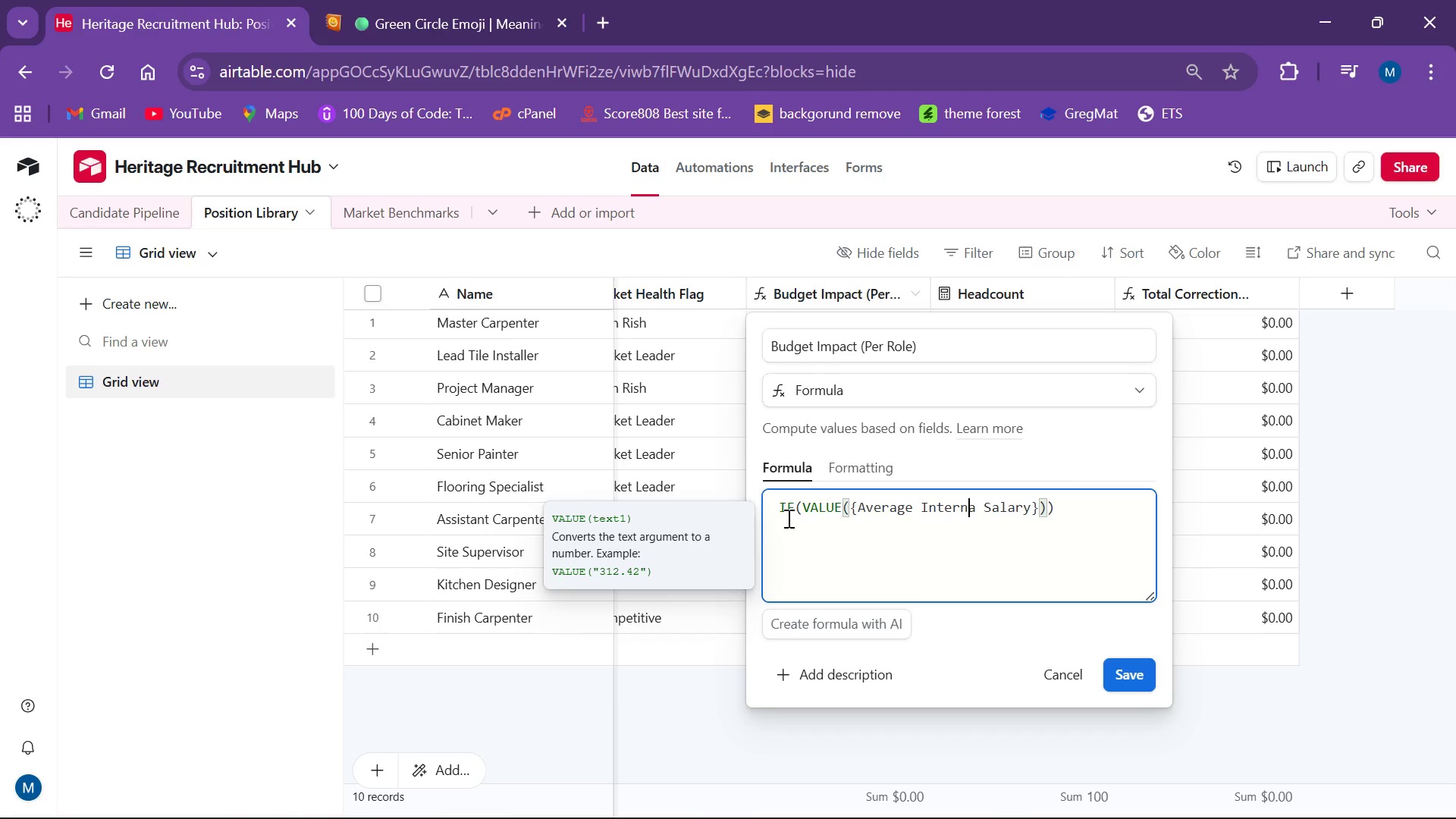 
key(ArrowRight)
 